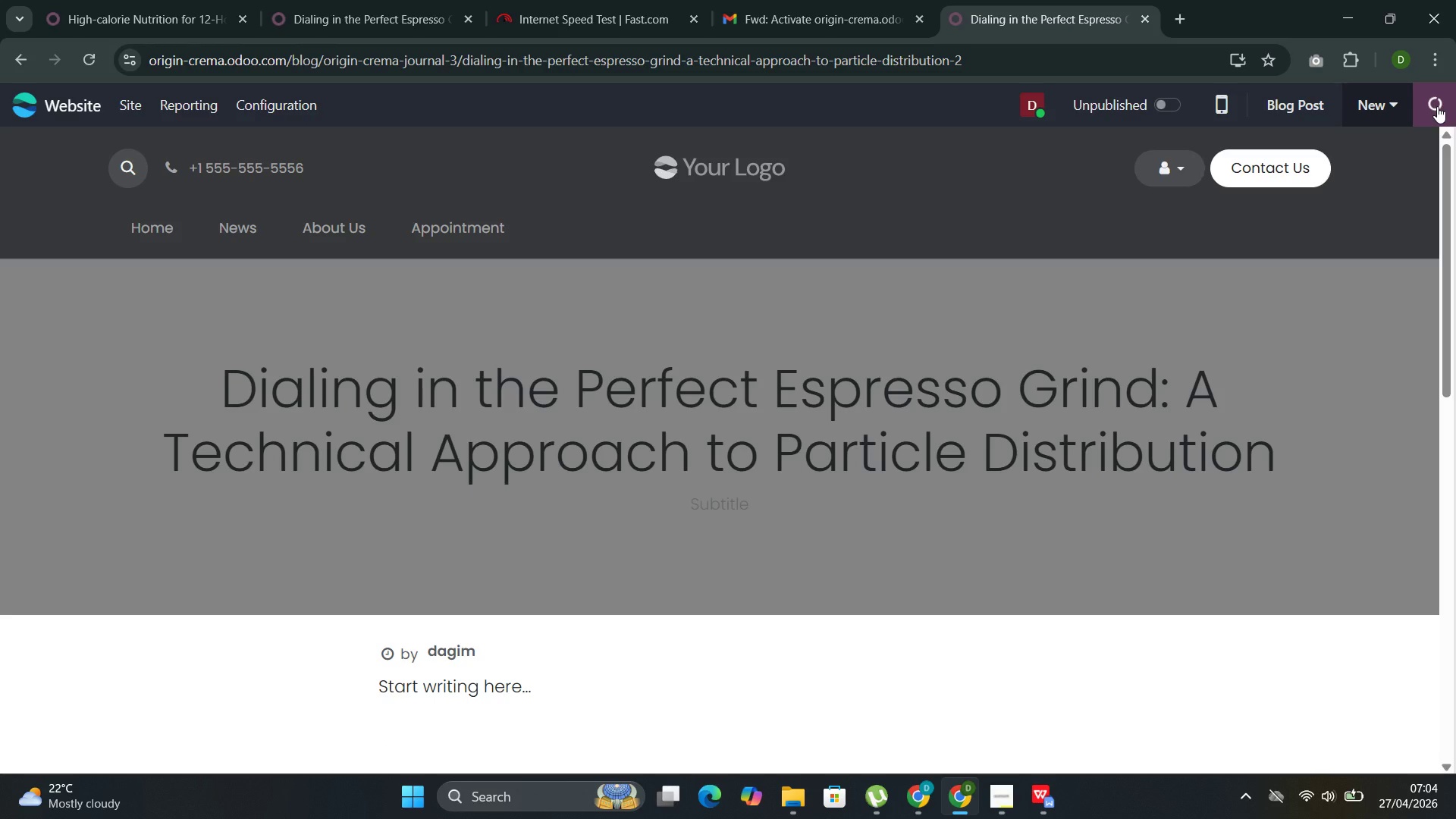 
left_click([1258, 221])
 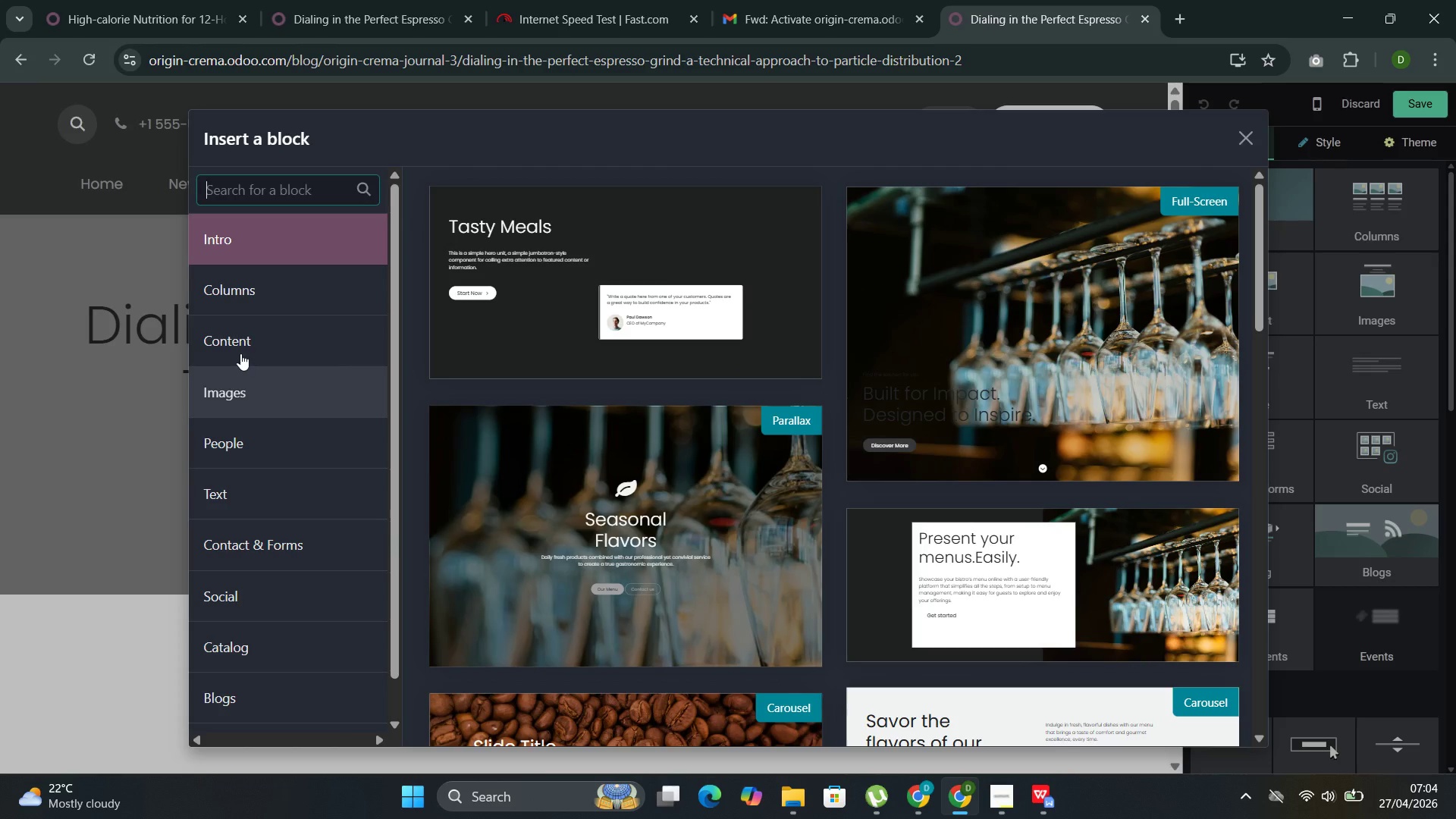 
left_click([253, 336])
 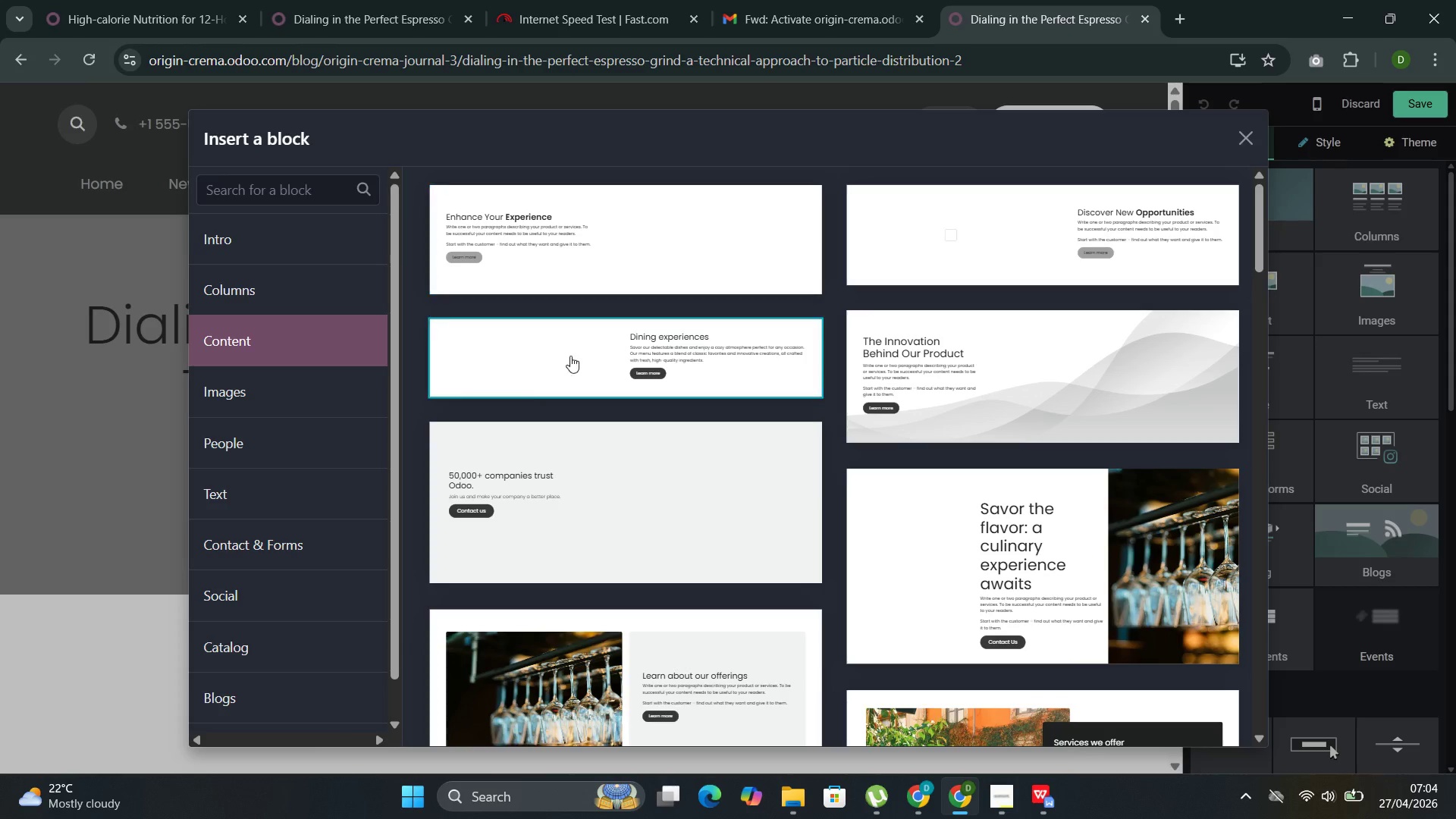 
left_click([508, 375])
 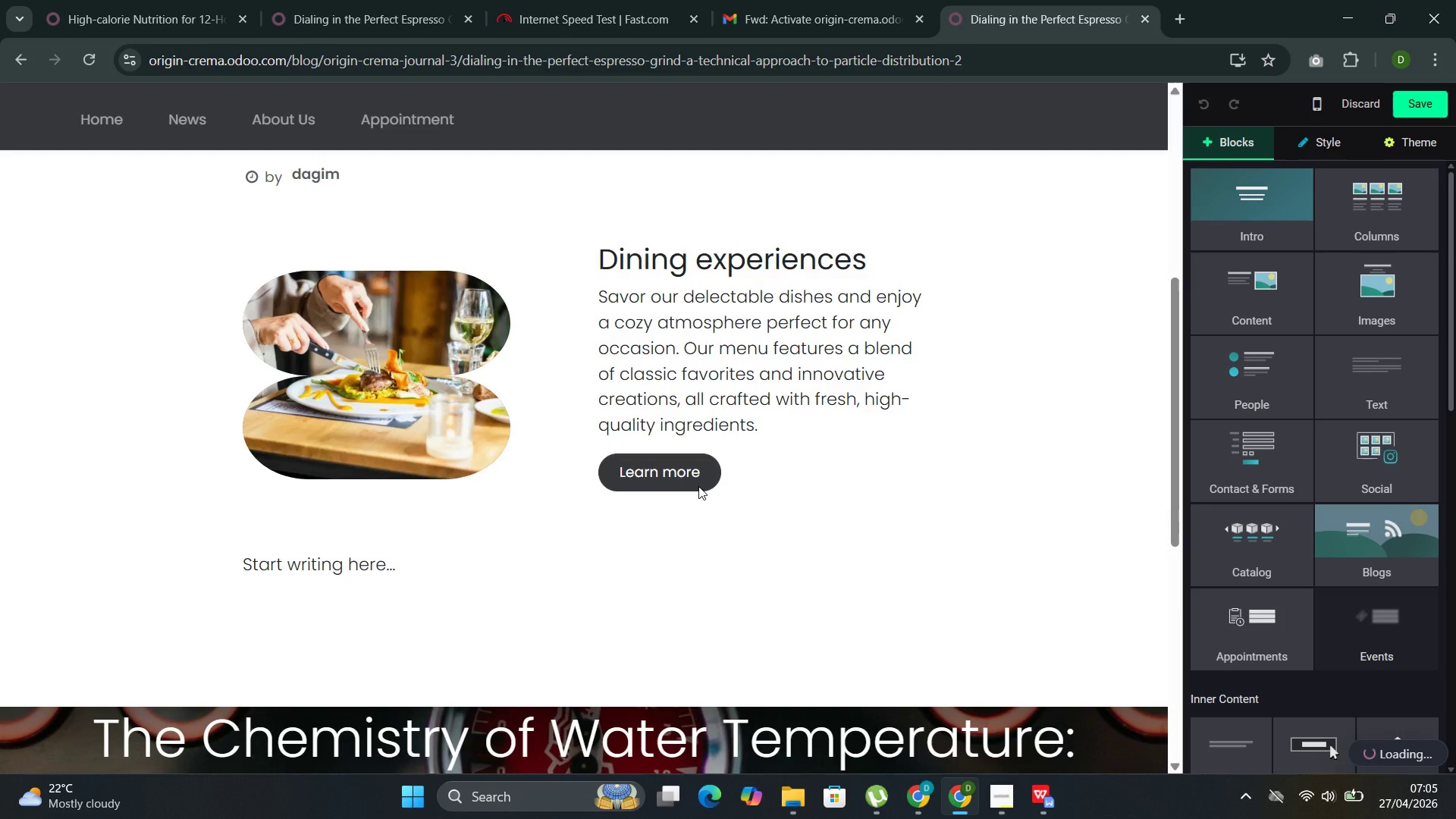 
left_click([724, 483])
 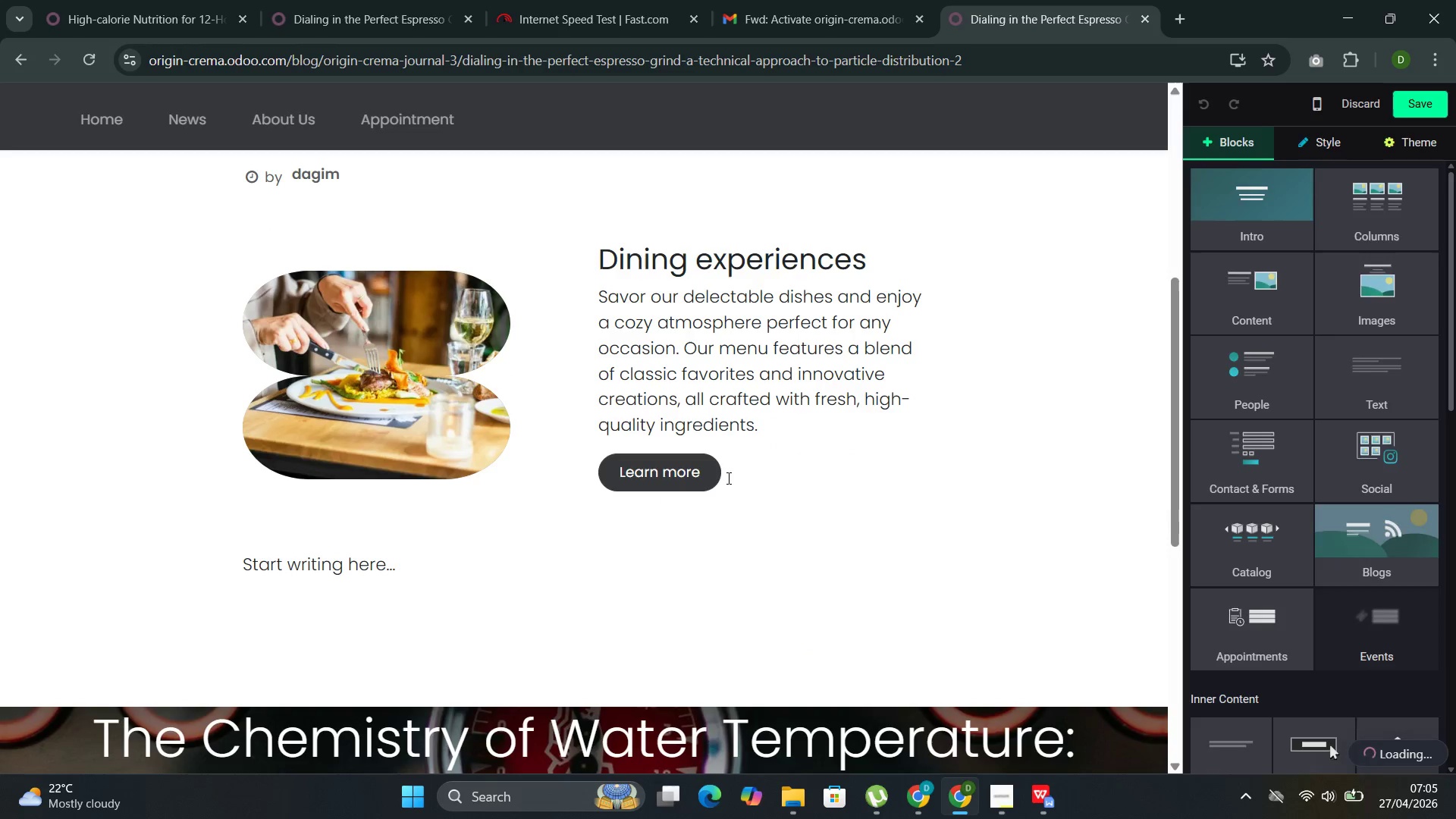 
left_click([727, 478])
 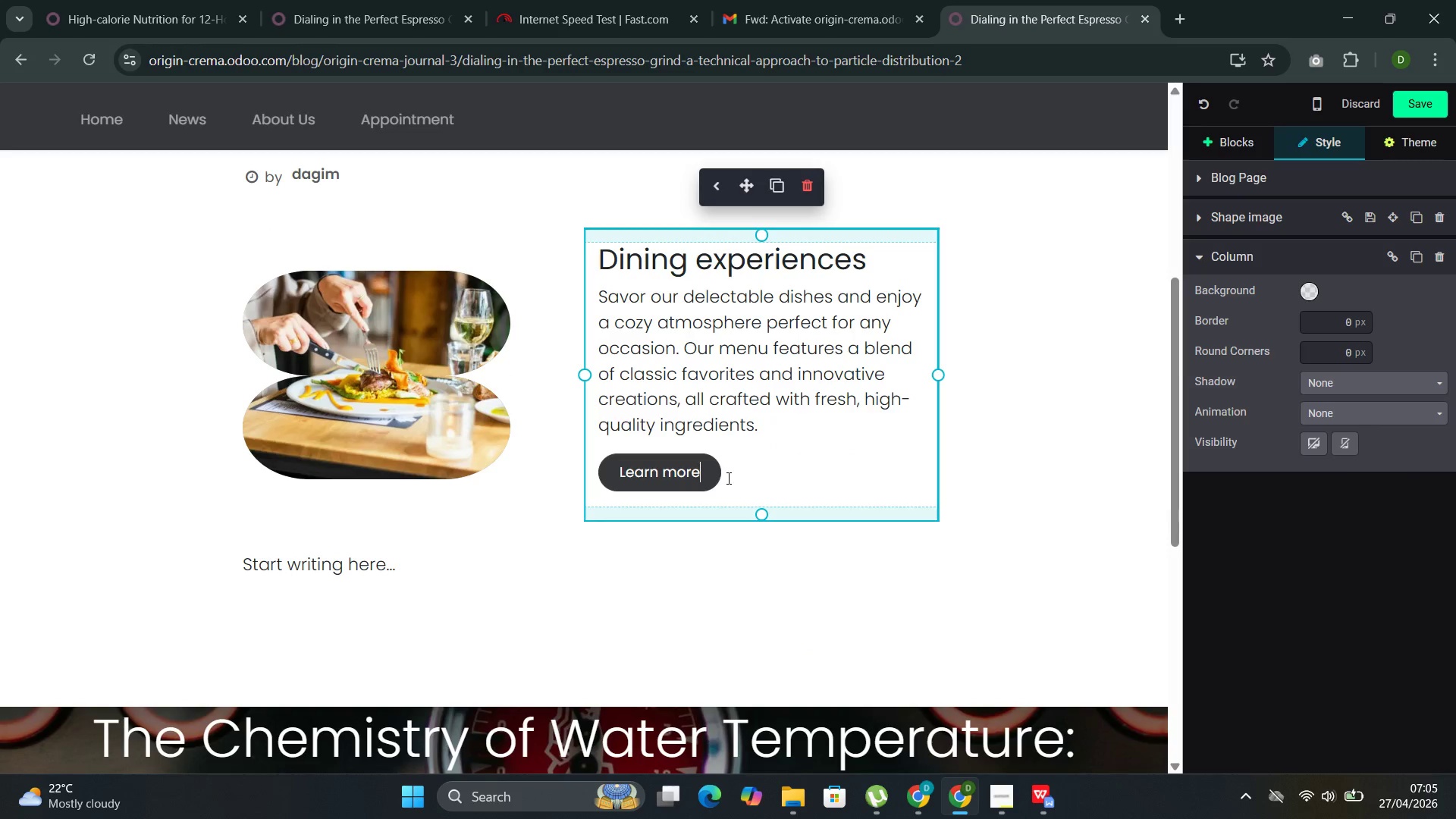 
left_click_drag(start_coordinate=[727, 478], to_coordinate=[620, 313])
 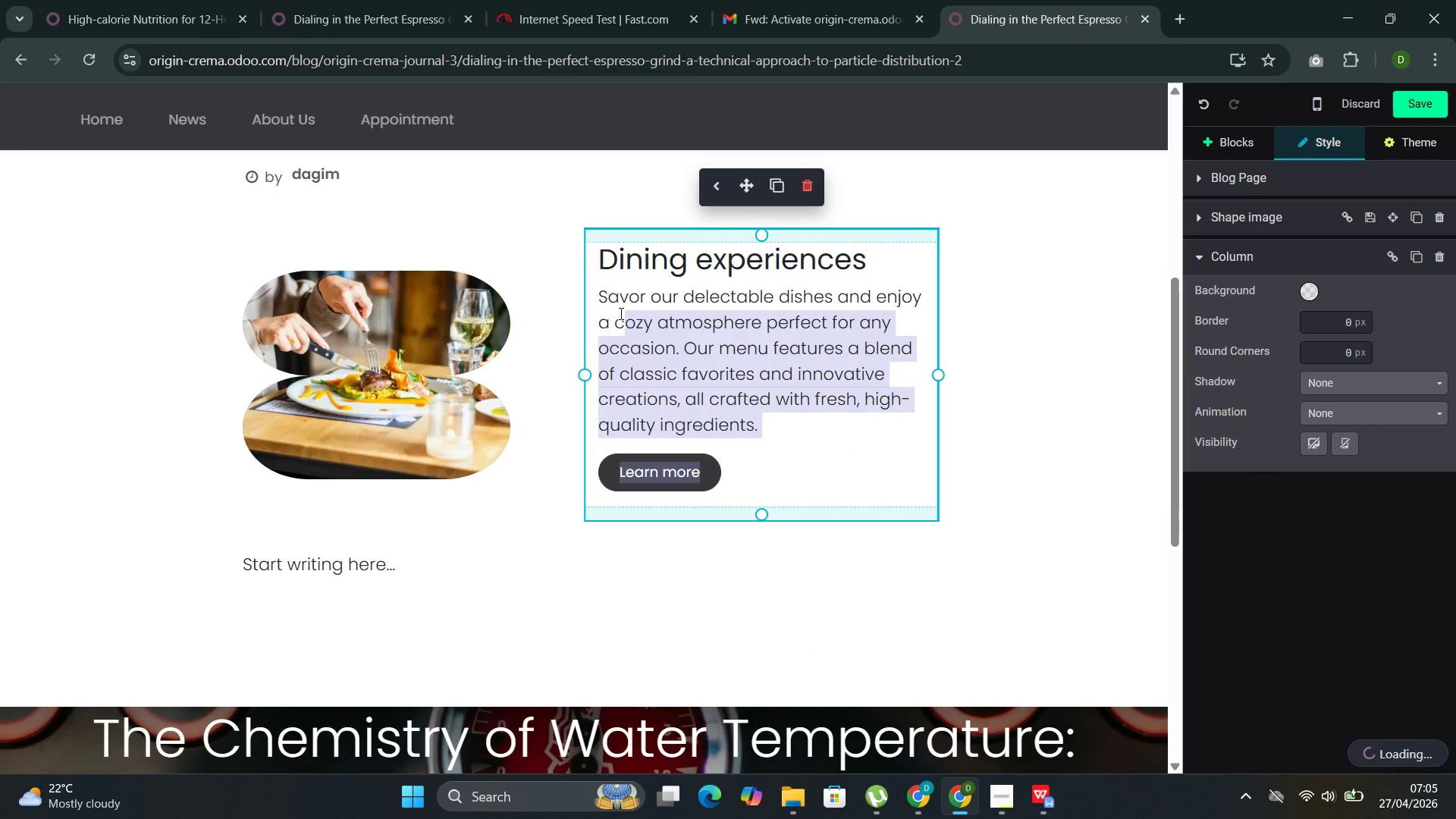 
key(Backspace)
 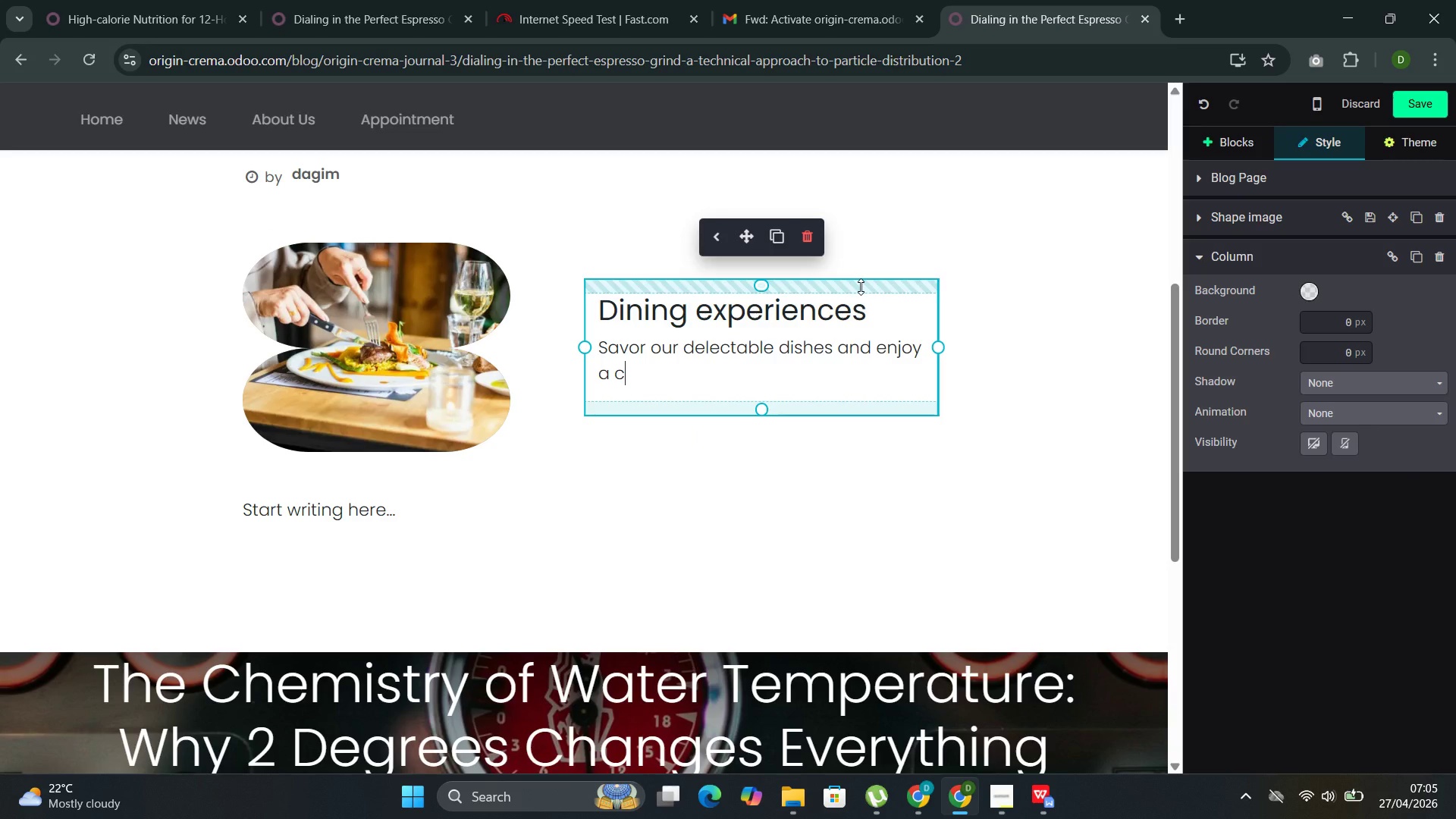 
left_click_drag(start_coordinate=[883, 310], to_coordinate=[585, 317])
 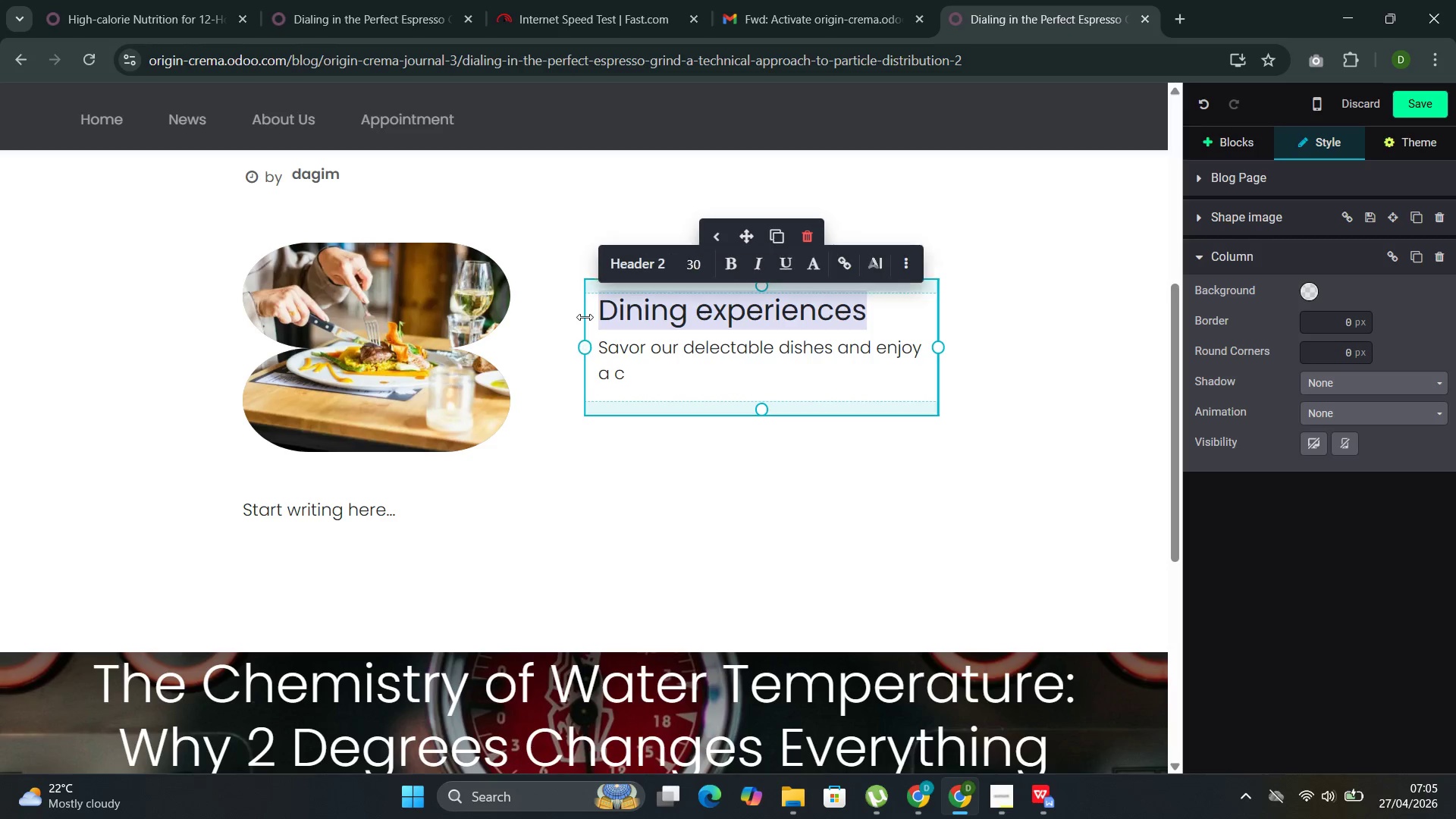 
key(Backspace)
 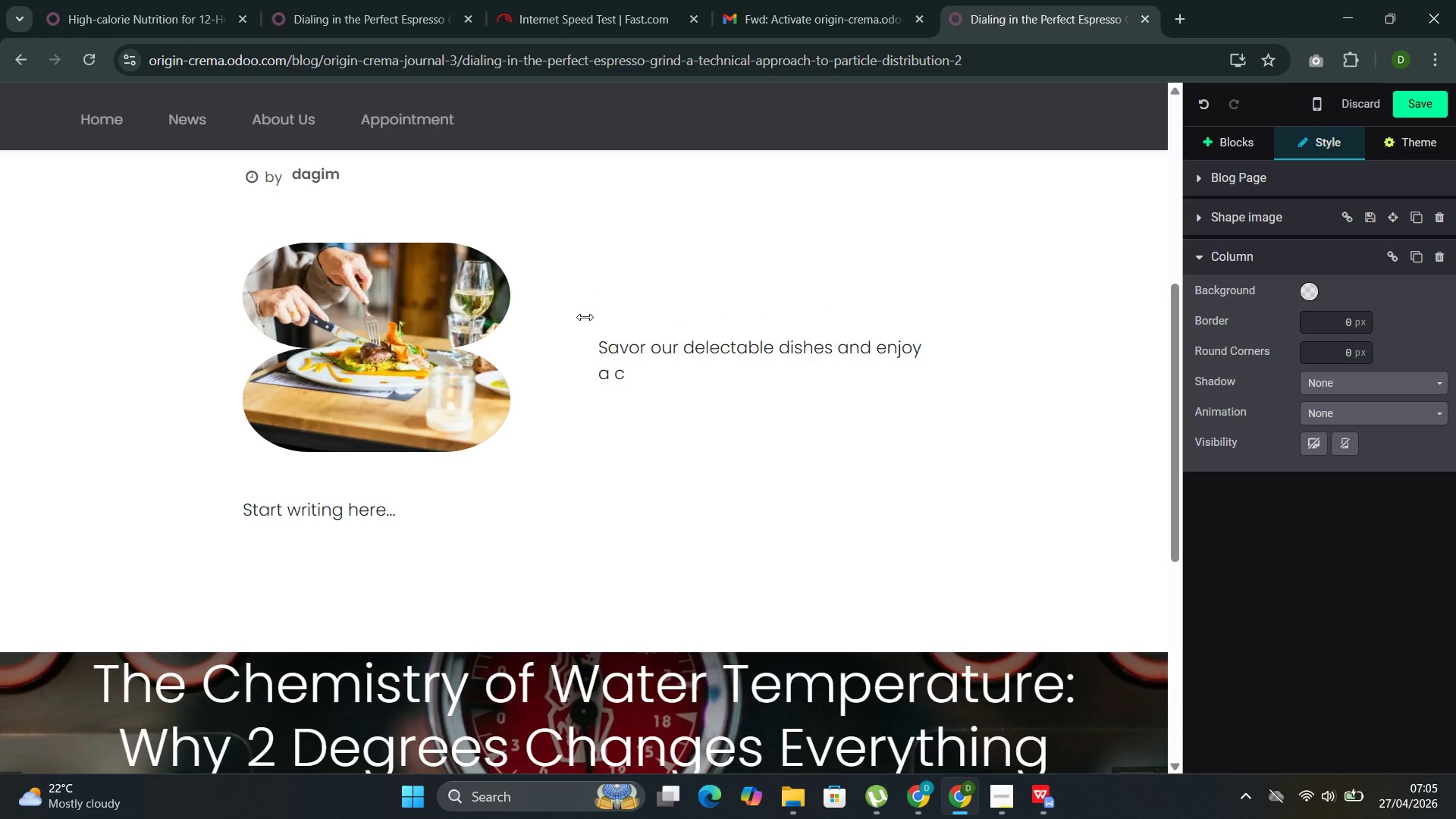 
key(Backspace)
 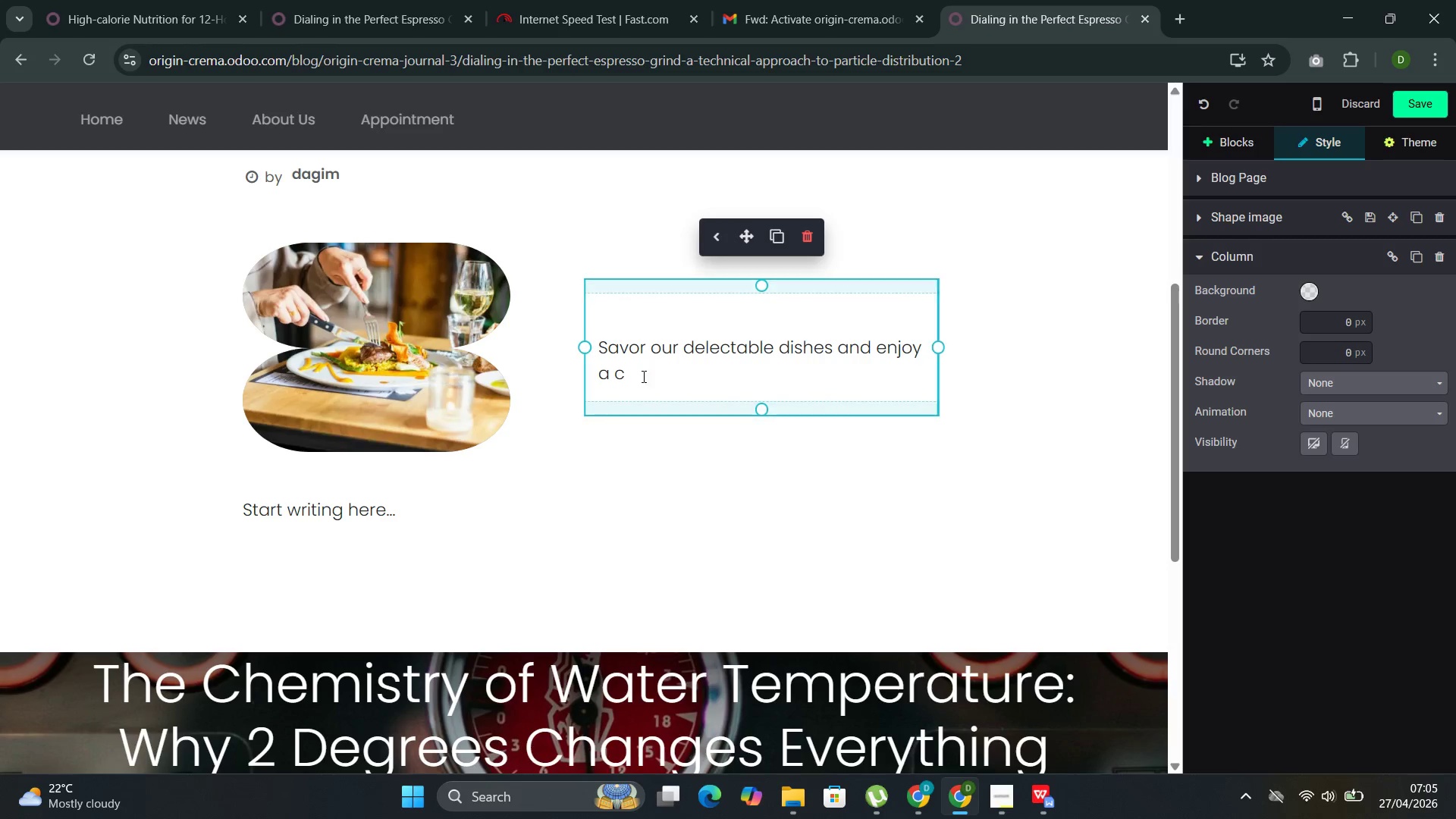 
left_click_drag(start_coordinate=[648, 375], to_coordinate=[600, 350])
 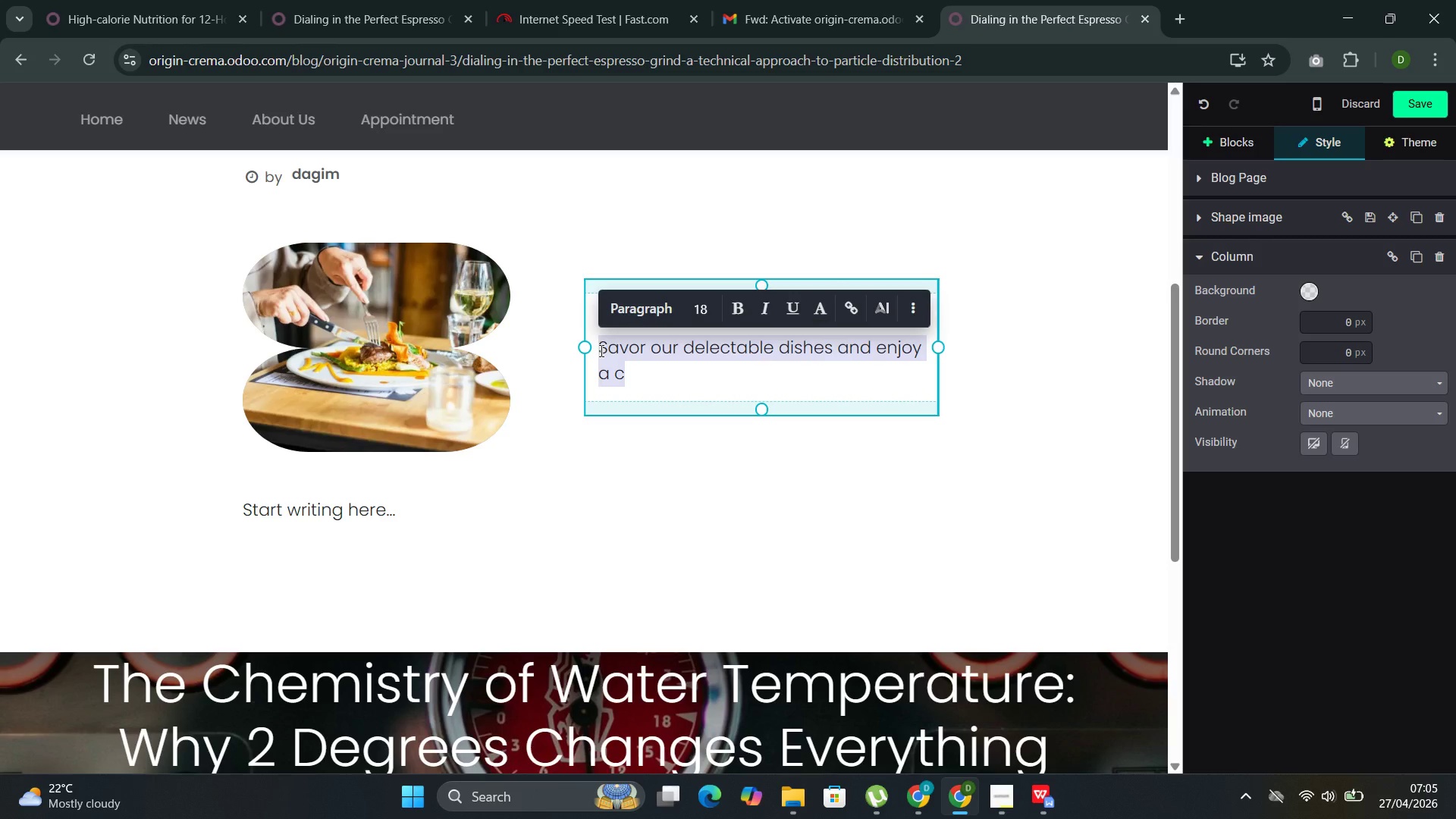 
type(Ask te)
 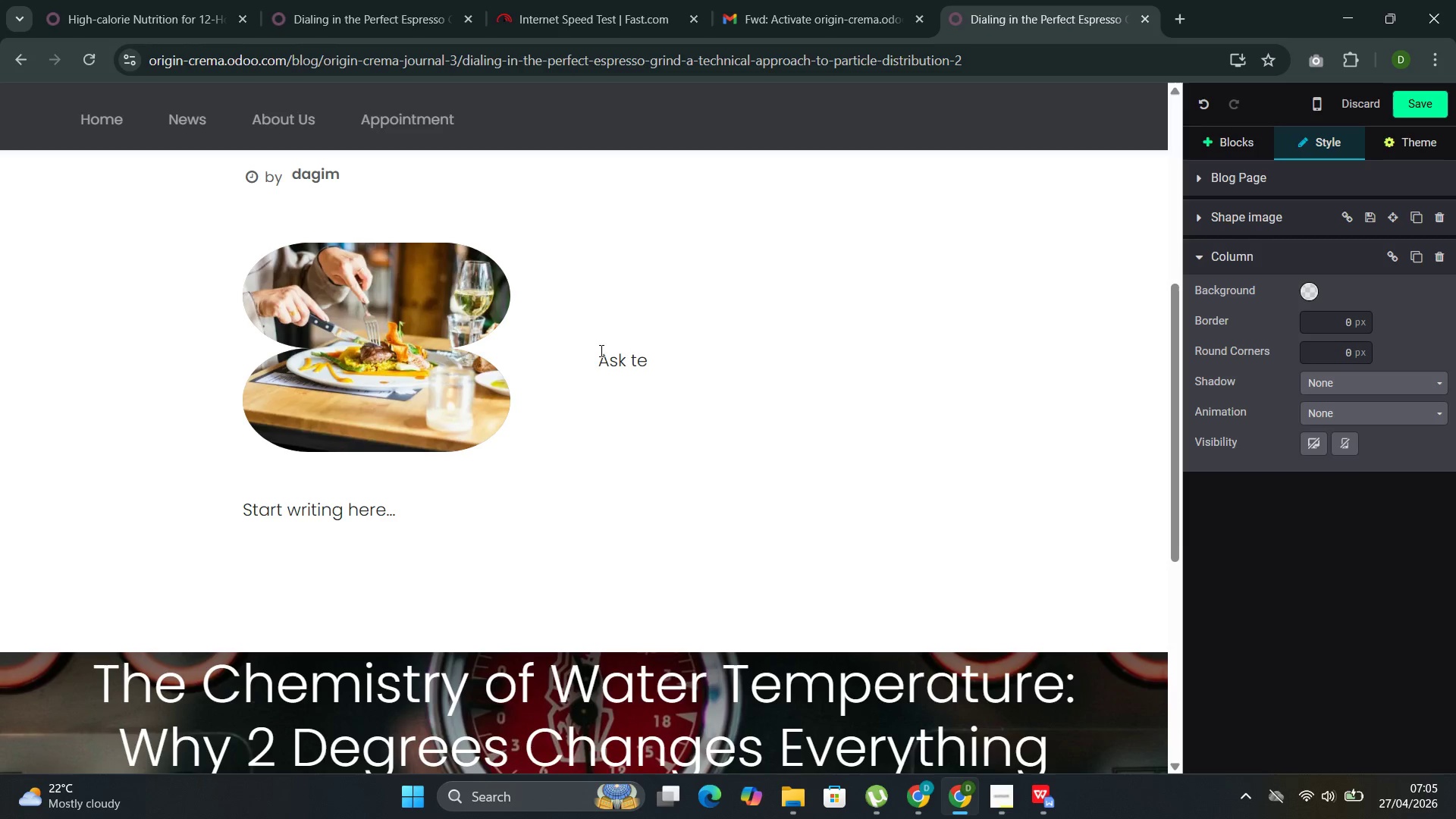 
type(n baristas how )
 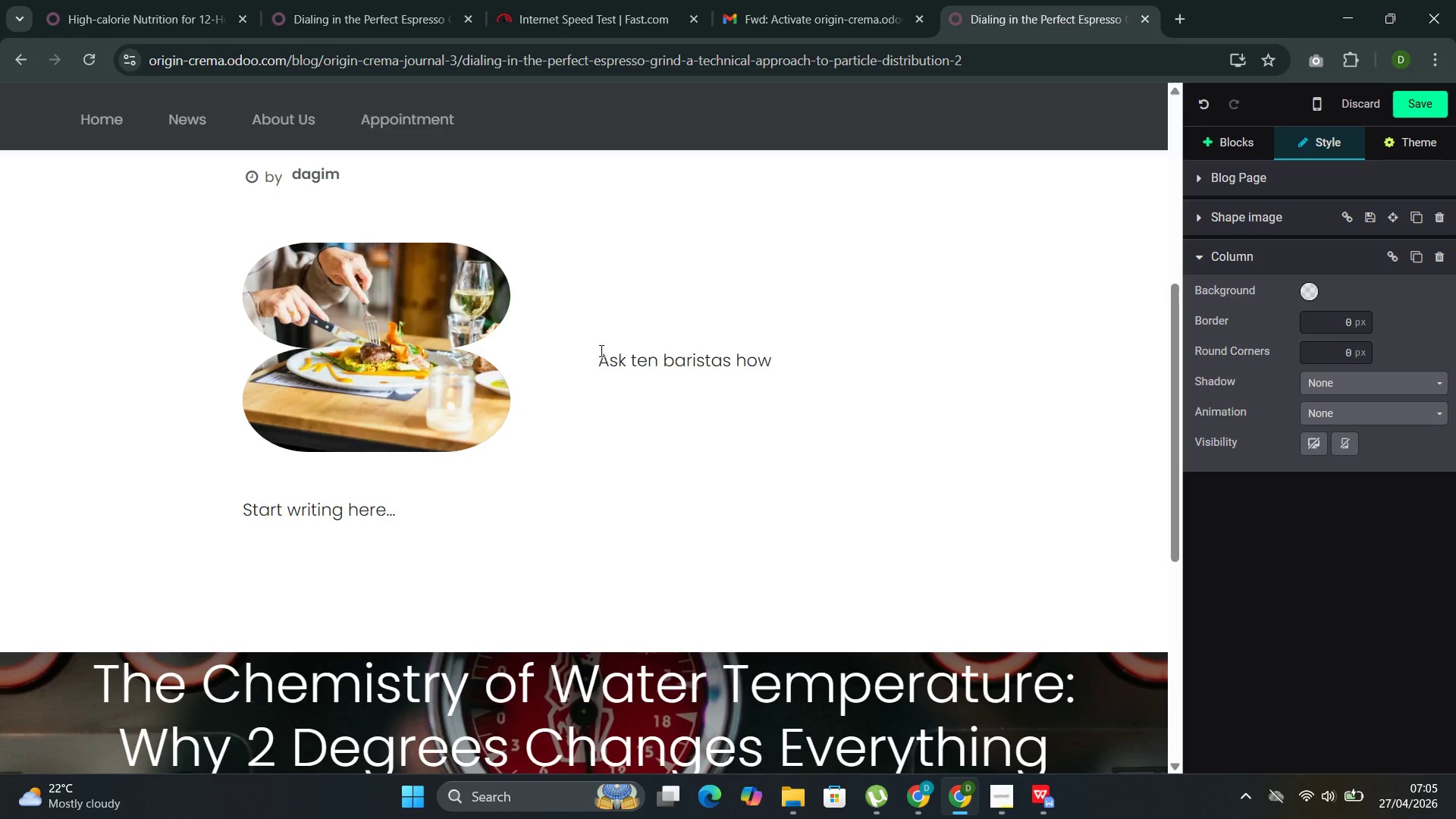 
type(dial)
 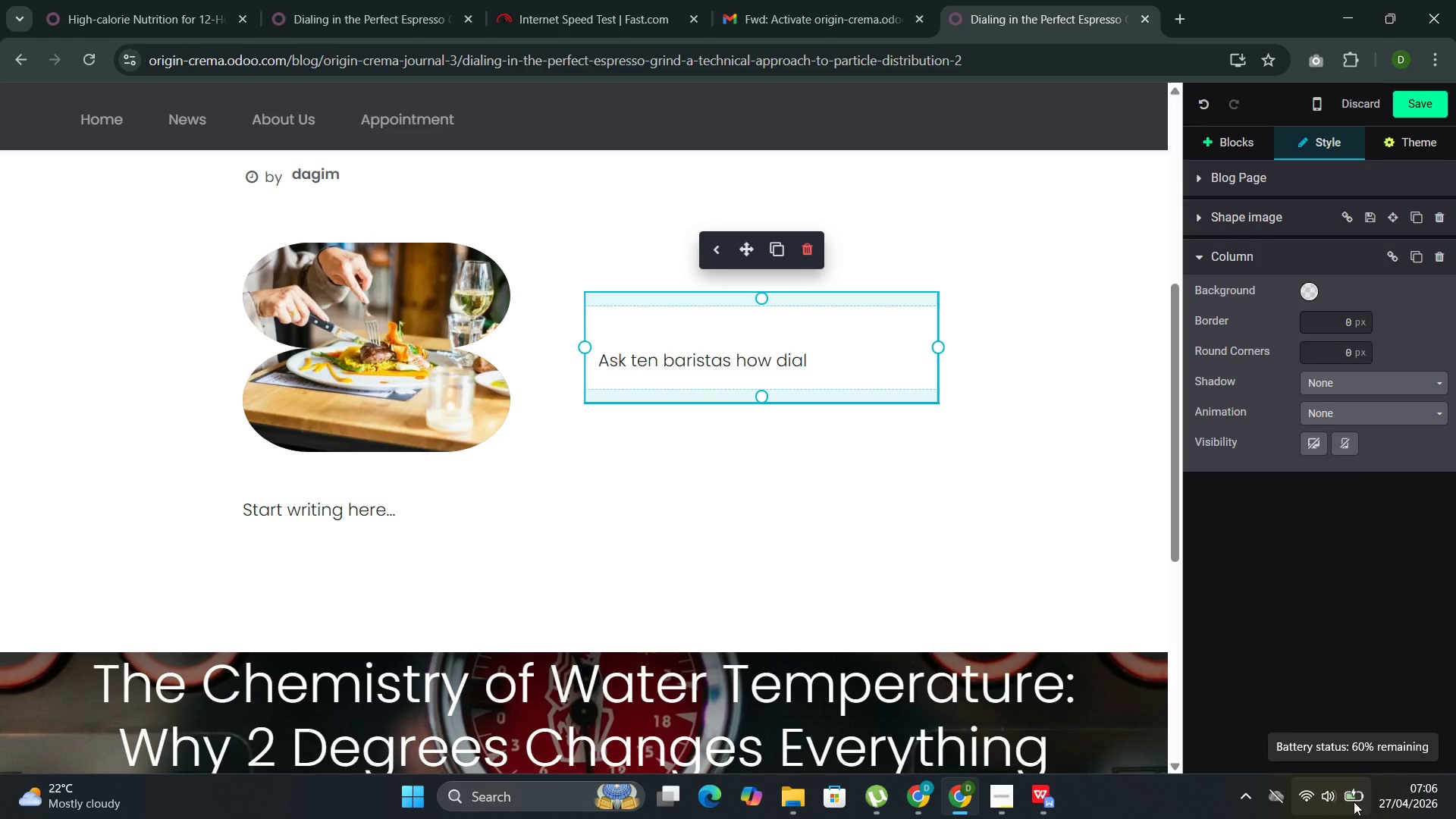 
wait(43.88)
 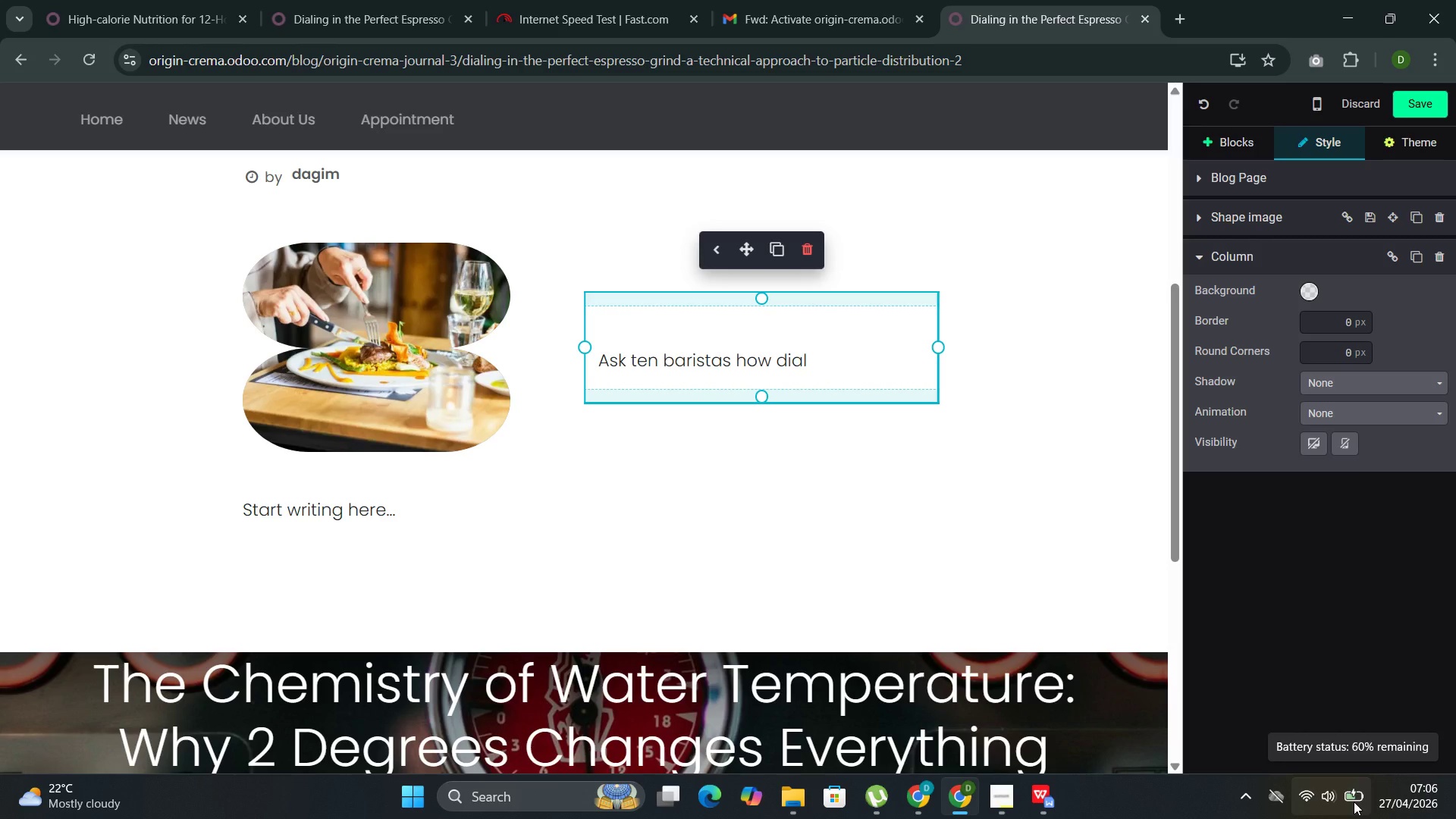 
left_click([824, 375])
 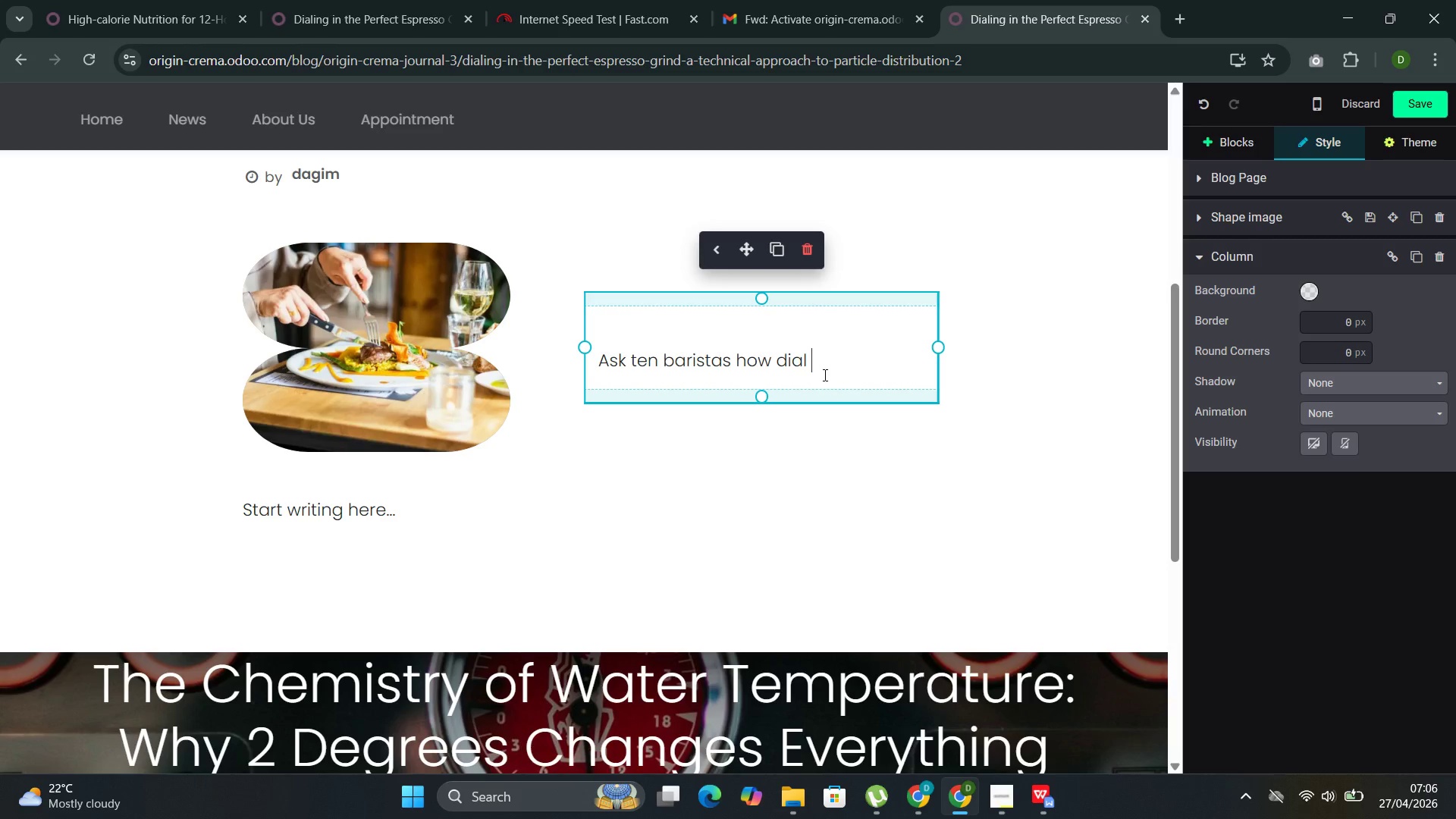 
wait(5.34)
 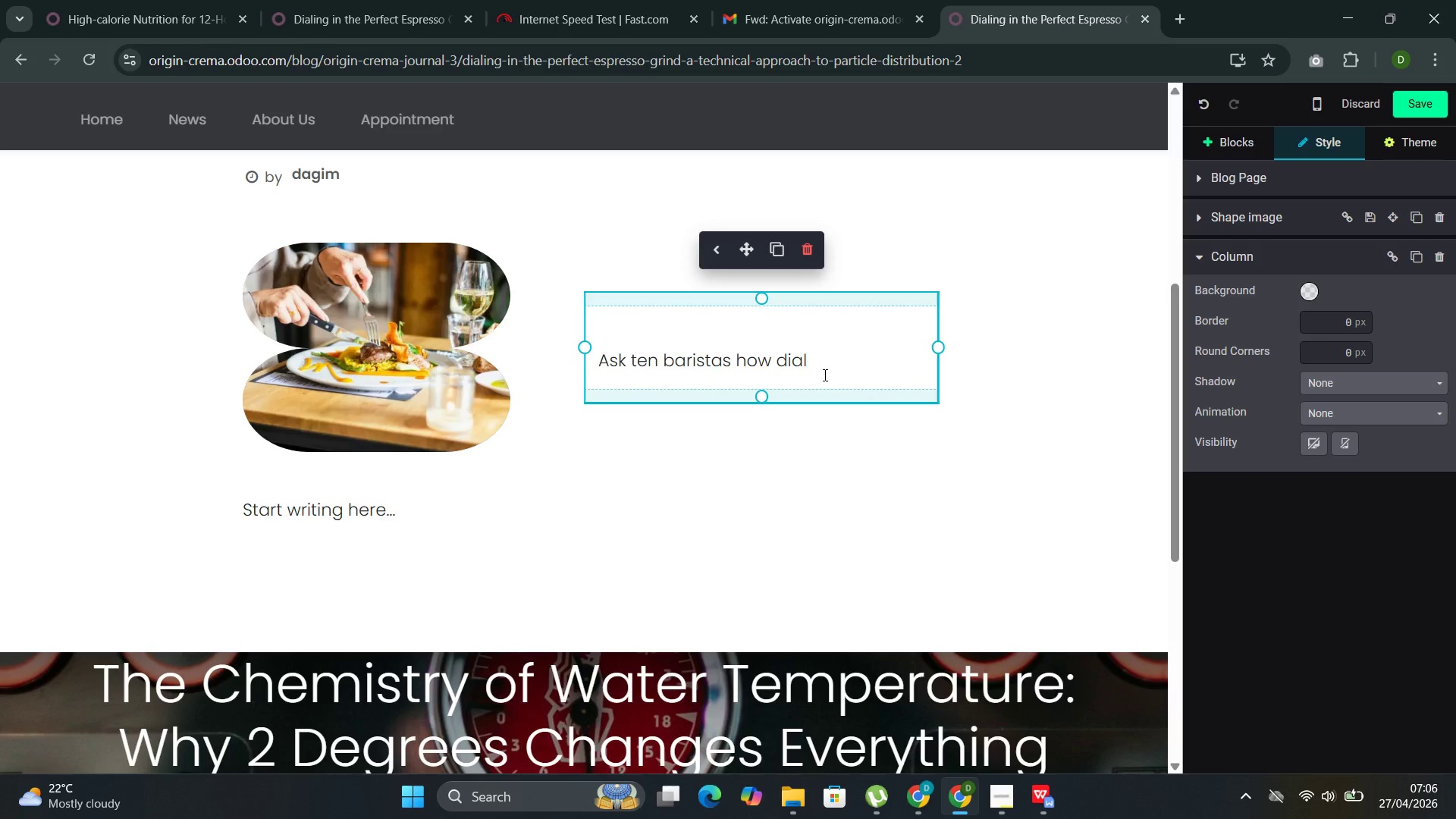 
type(in espresso, and nib)
key(Backspace)
type(ne will r)
key(Backspace)
type(tell you to adh)
key(Backspace)
 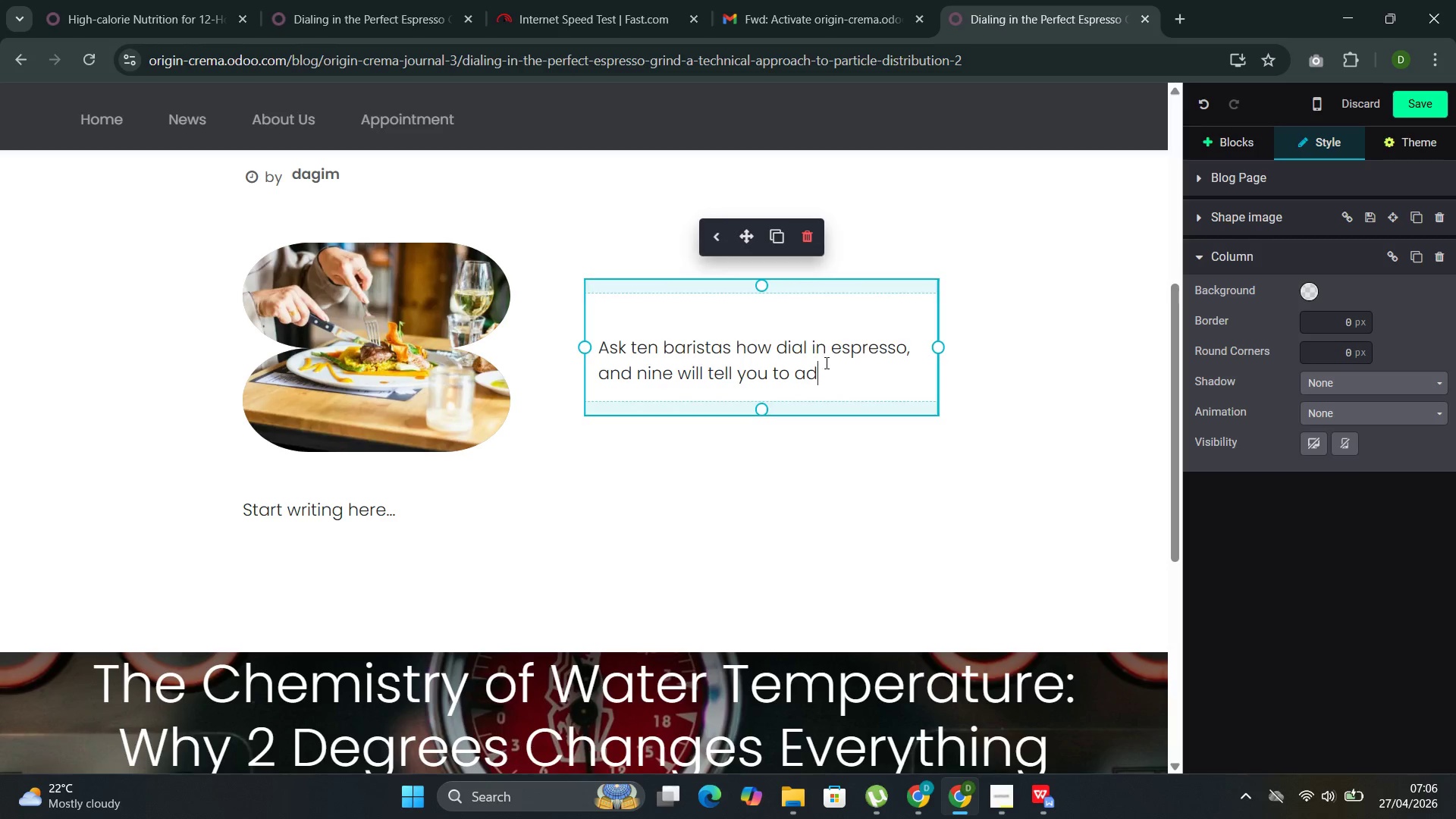 
type(just the grind )
 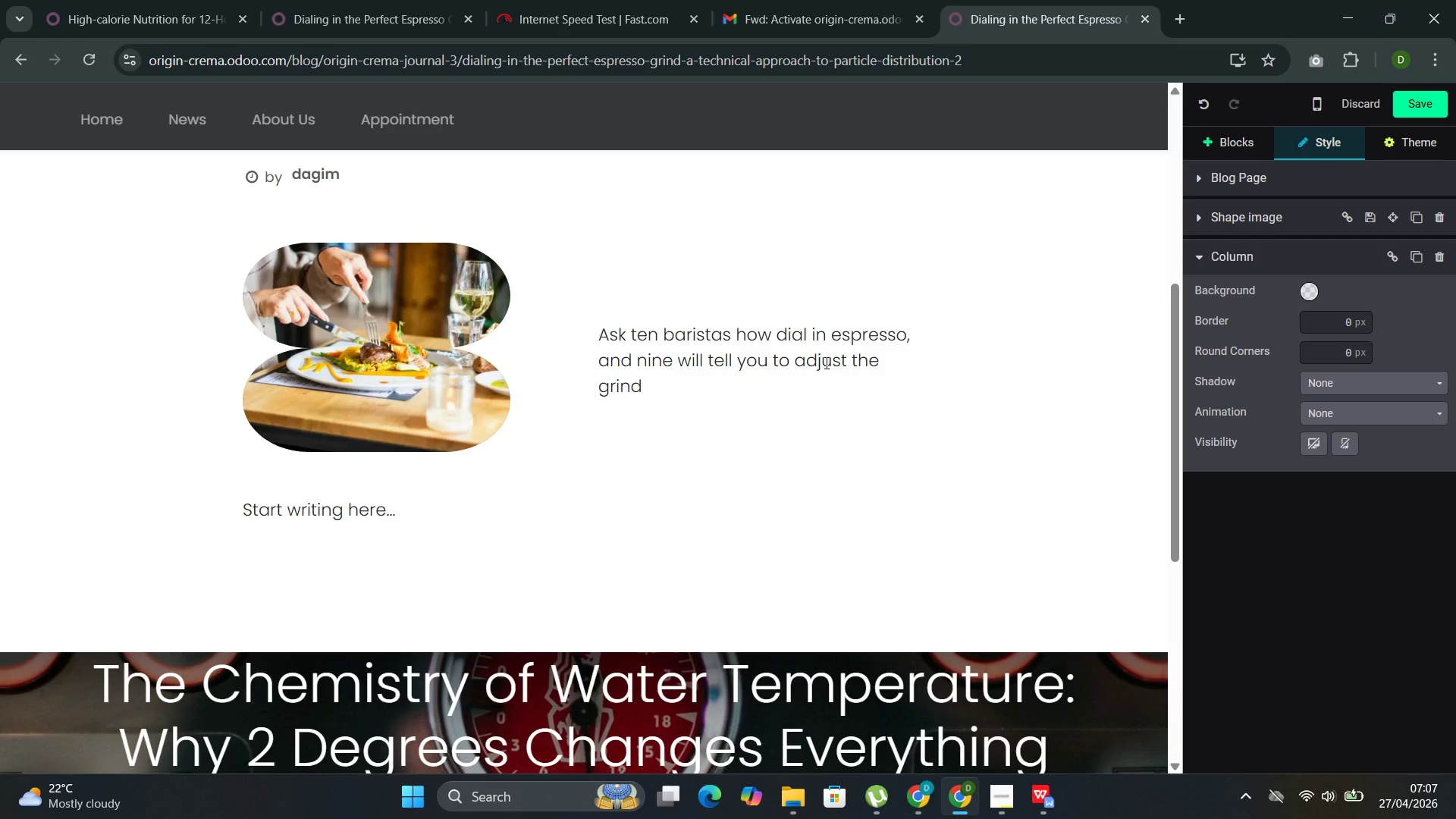 
wait(11.97)
 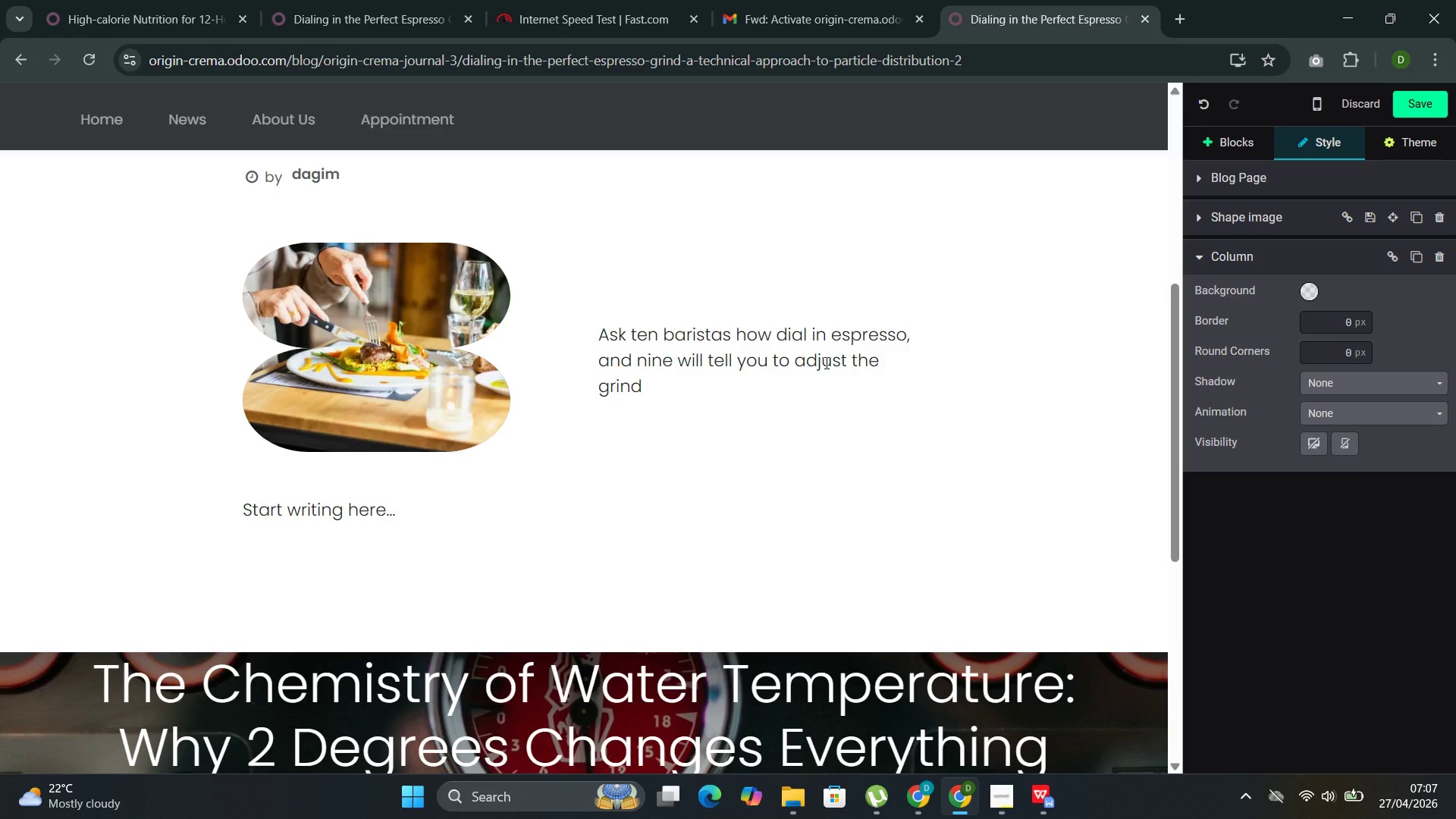 
type(until tj)
key(Backspace)
type(he )
 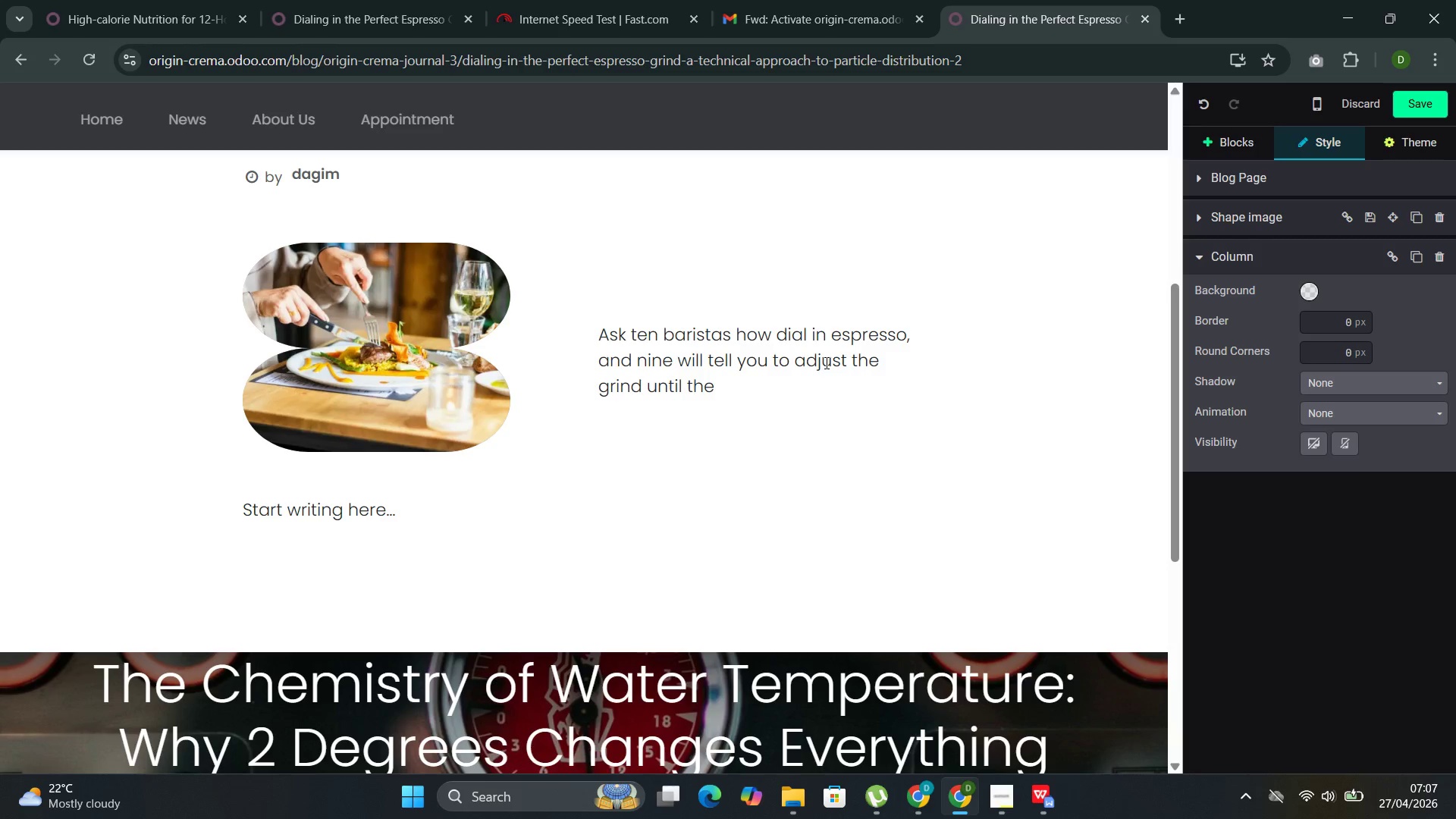 
type(shot runs in 25-30 seconsd)
key(Backspace)
 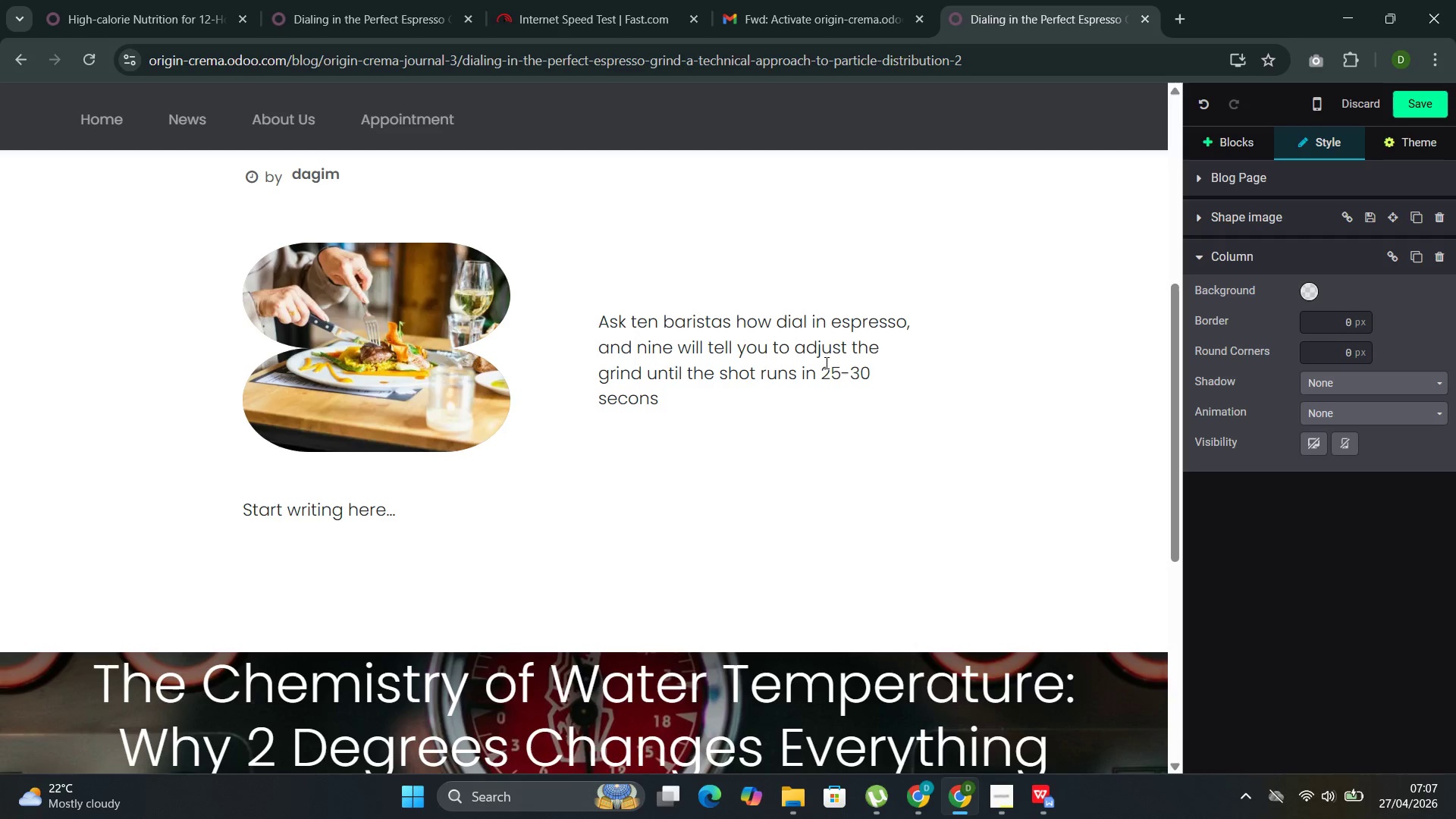 
wait(5.98)
 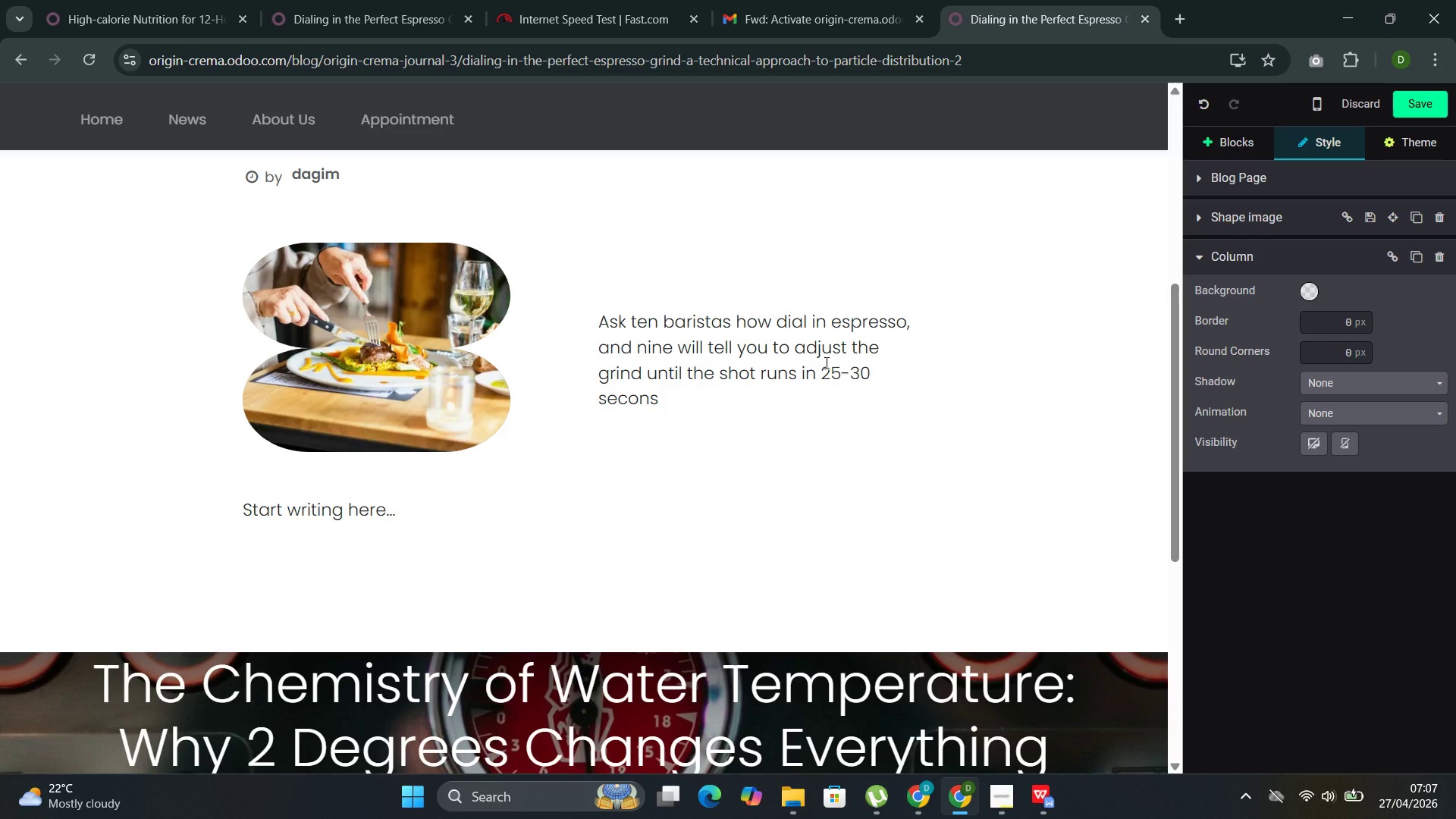 
key(Backspace)
type(ds )
 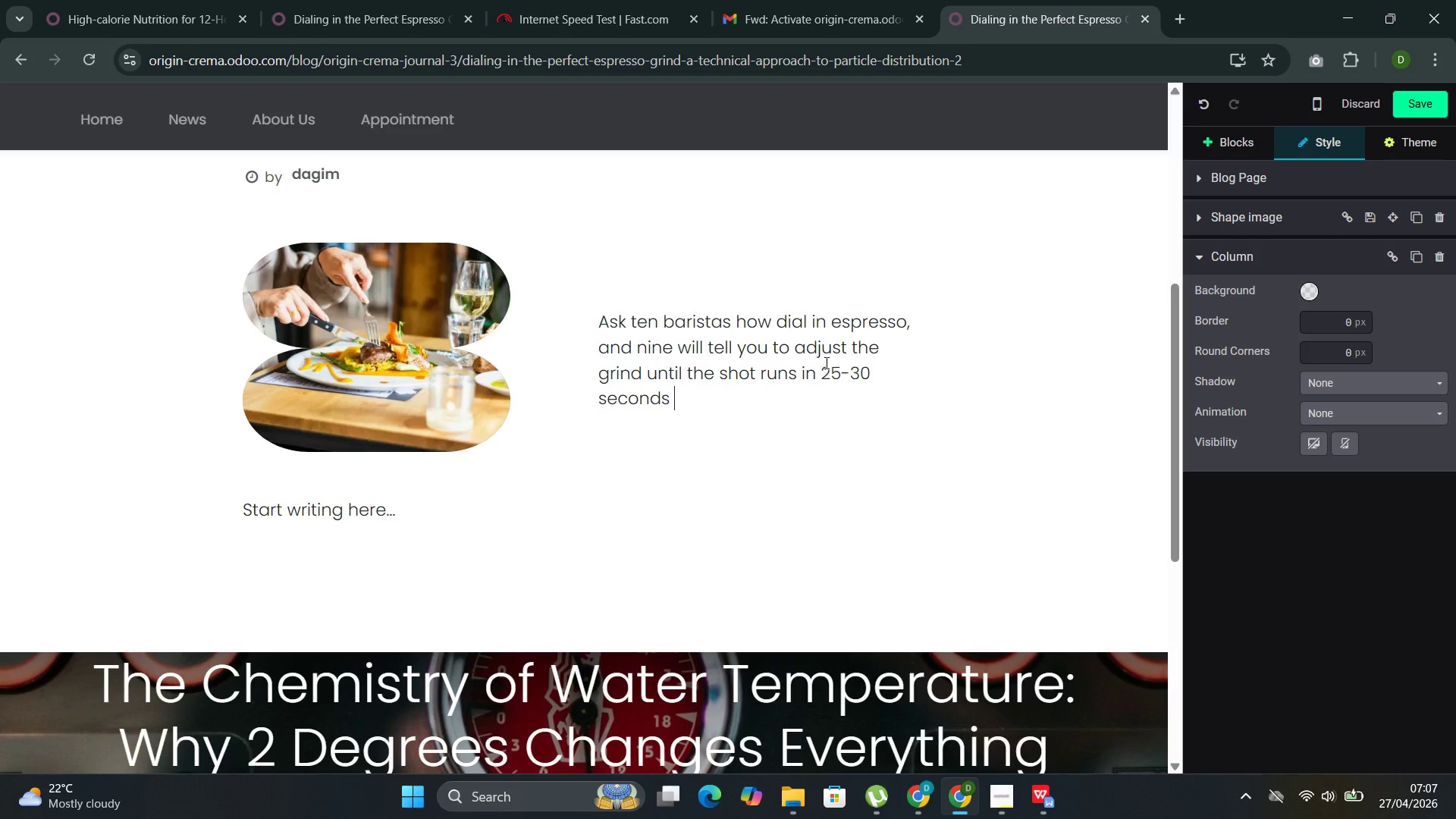 
wait(16.51)
 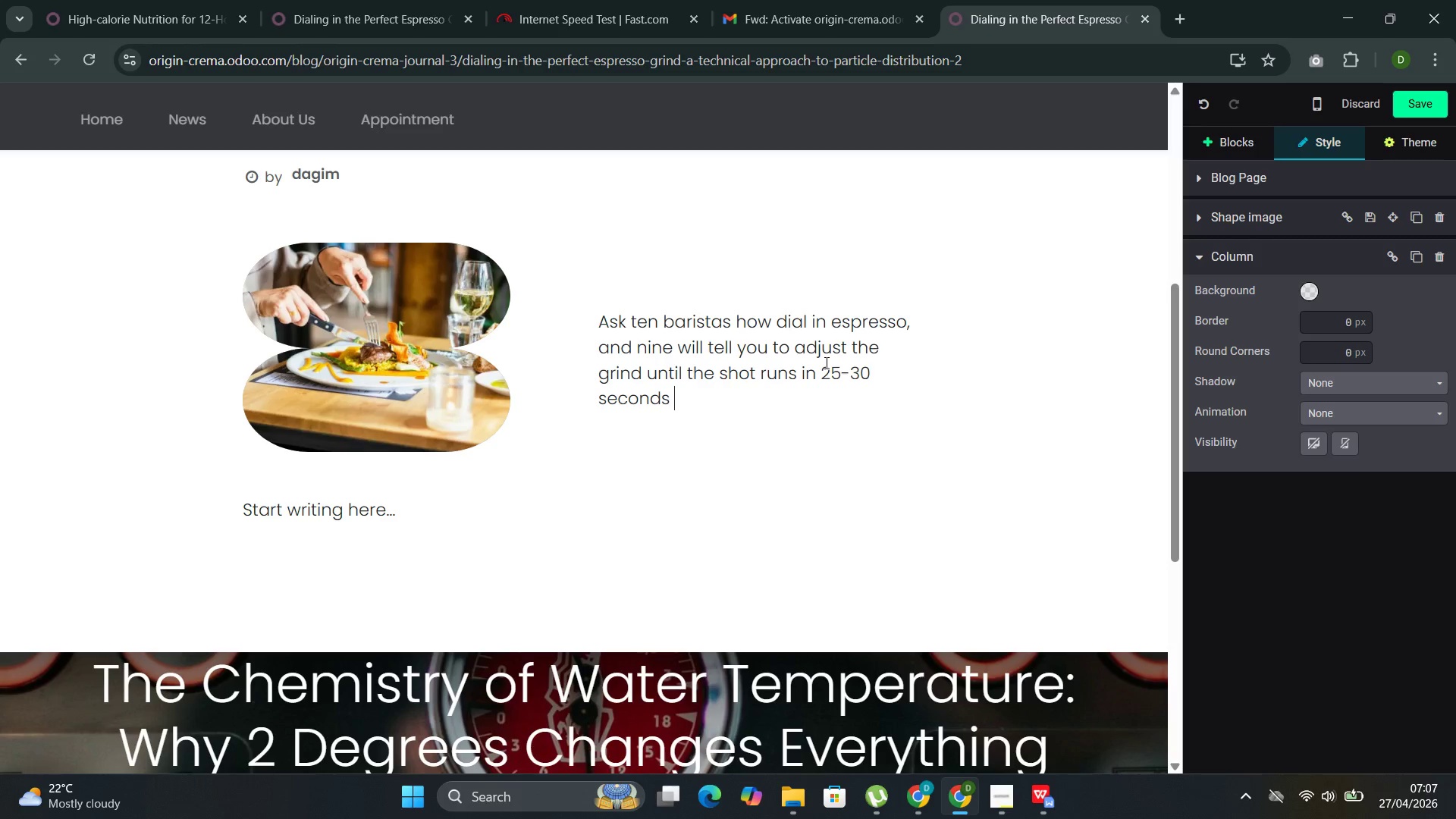 
key(Backspace)
 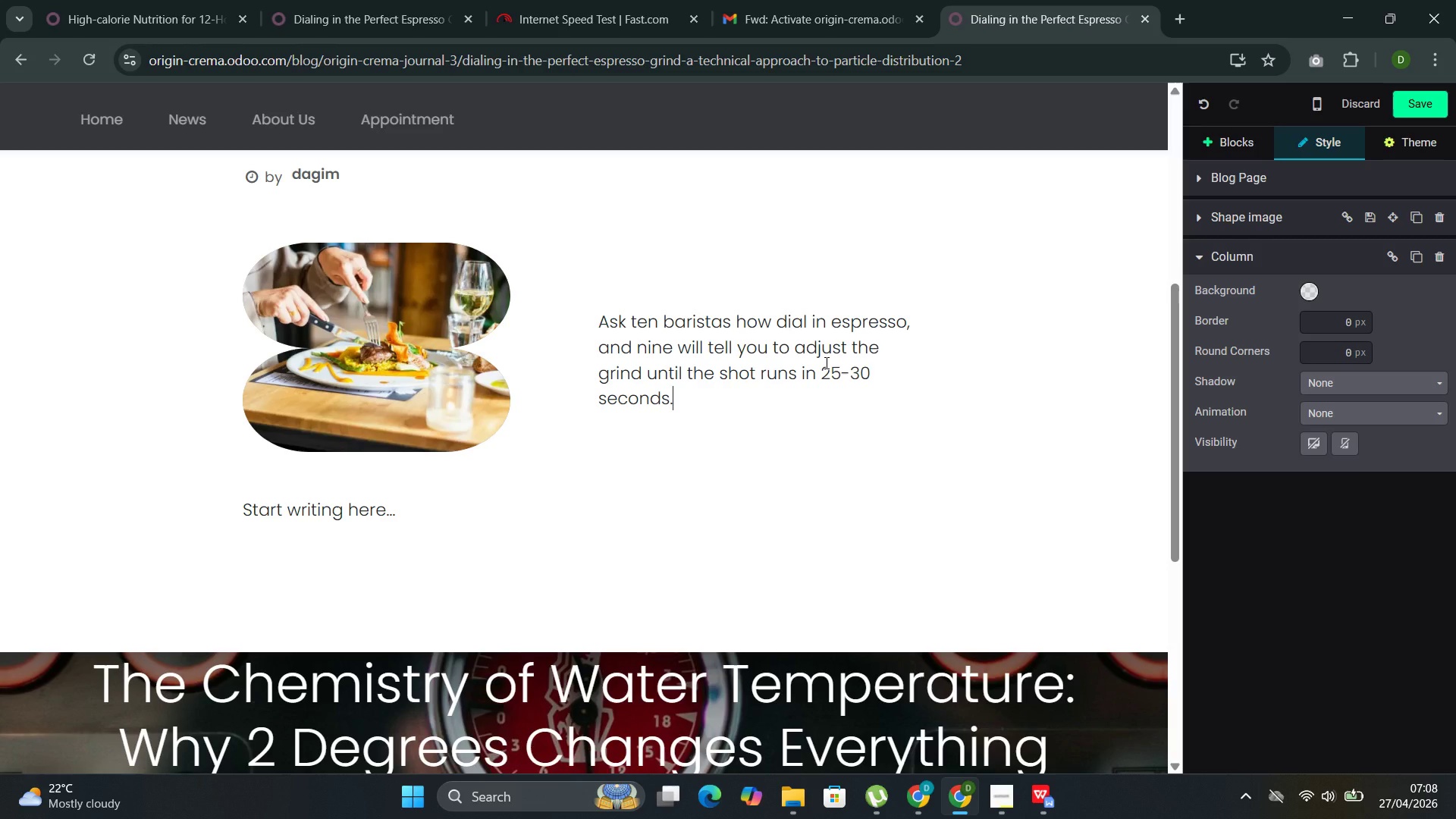 
key(Period)
 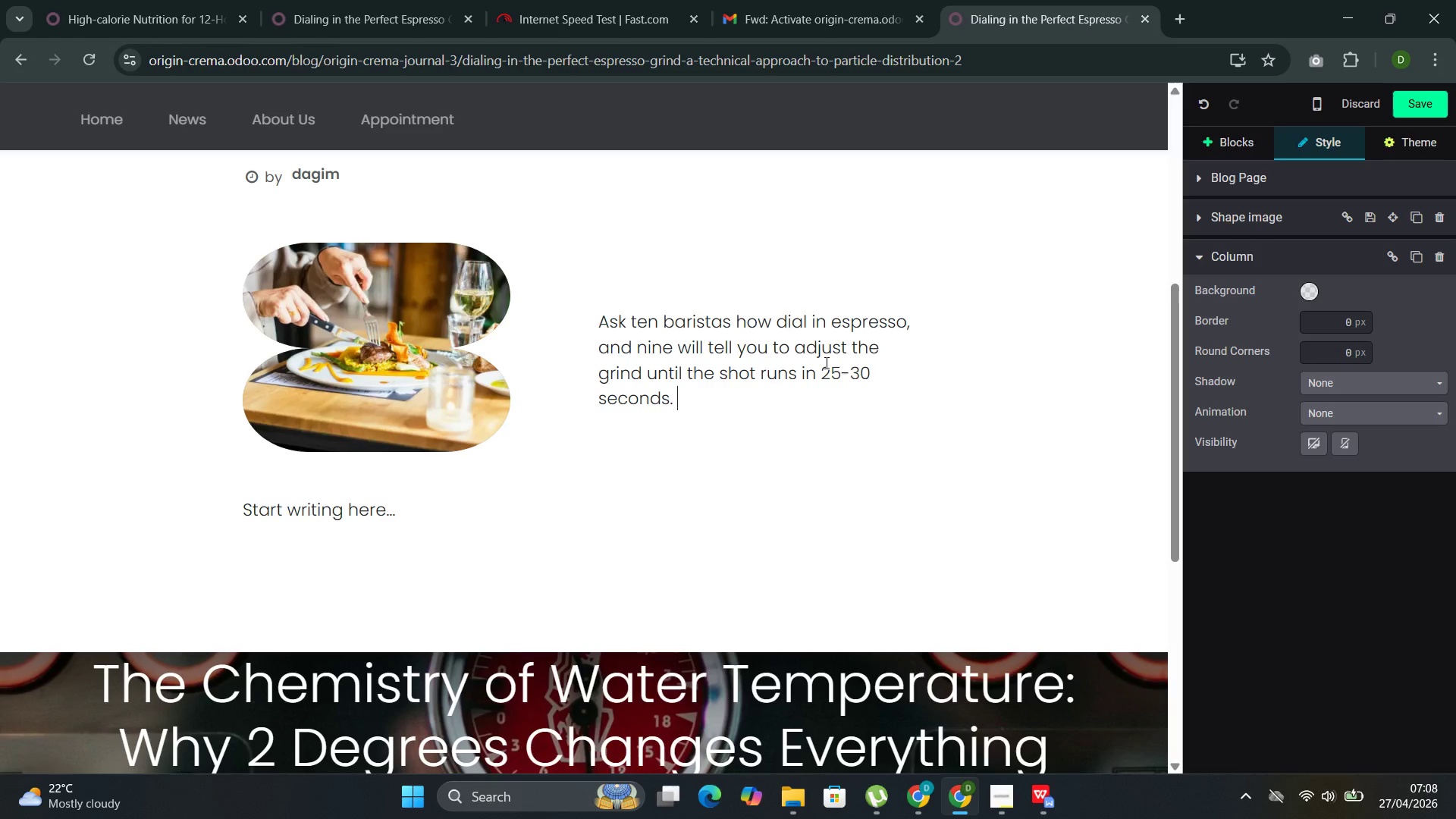 
key(Space)
 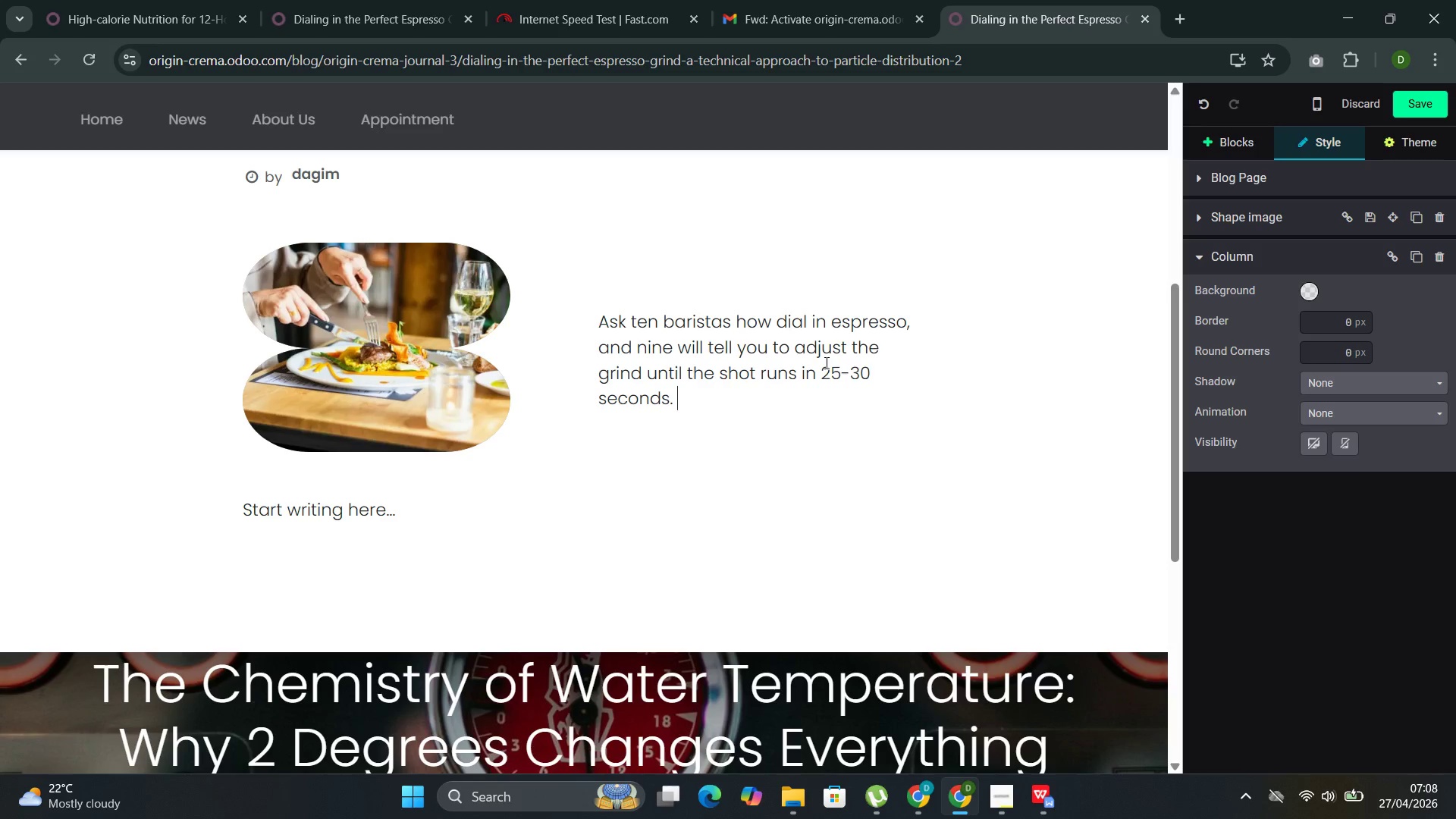 
type(This answer is np)
key(Backspace)
type(ot wrong )
key(Backspace)
type(, bi)
key(Backspace)
type(ut it is incompler)
key(Backspace)
type(te. It desct)
key(Backspace)
type(ri)
 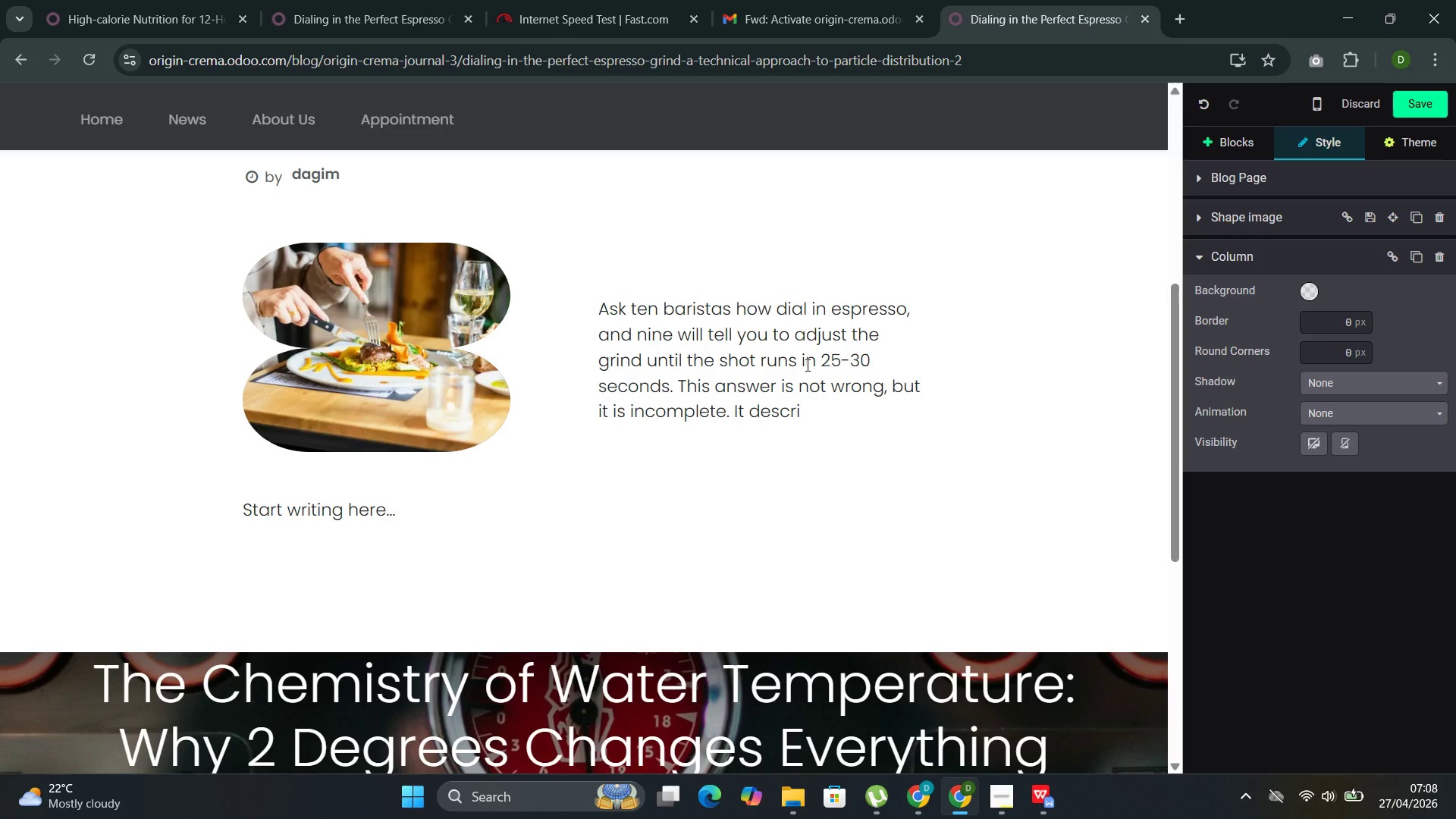 
type(bes the out )
key(Backspace)
type(put without addressing the underlh)
key(Backspace)
type(ying carib)
key(Backspace)
key(Backspace)
key(Backspace)
key(Backspace)
key(Backspace)
 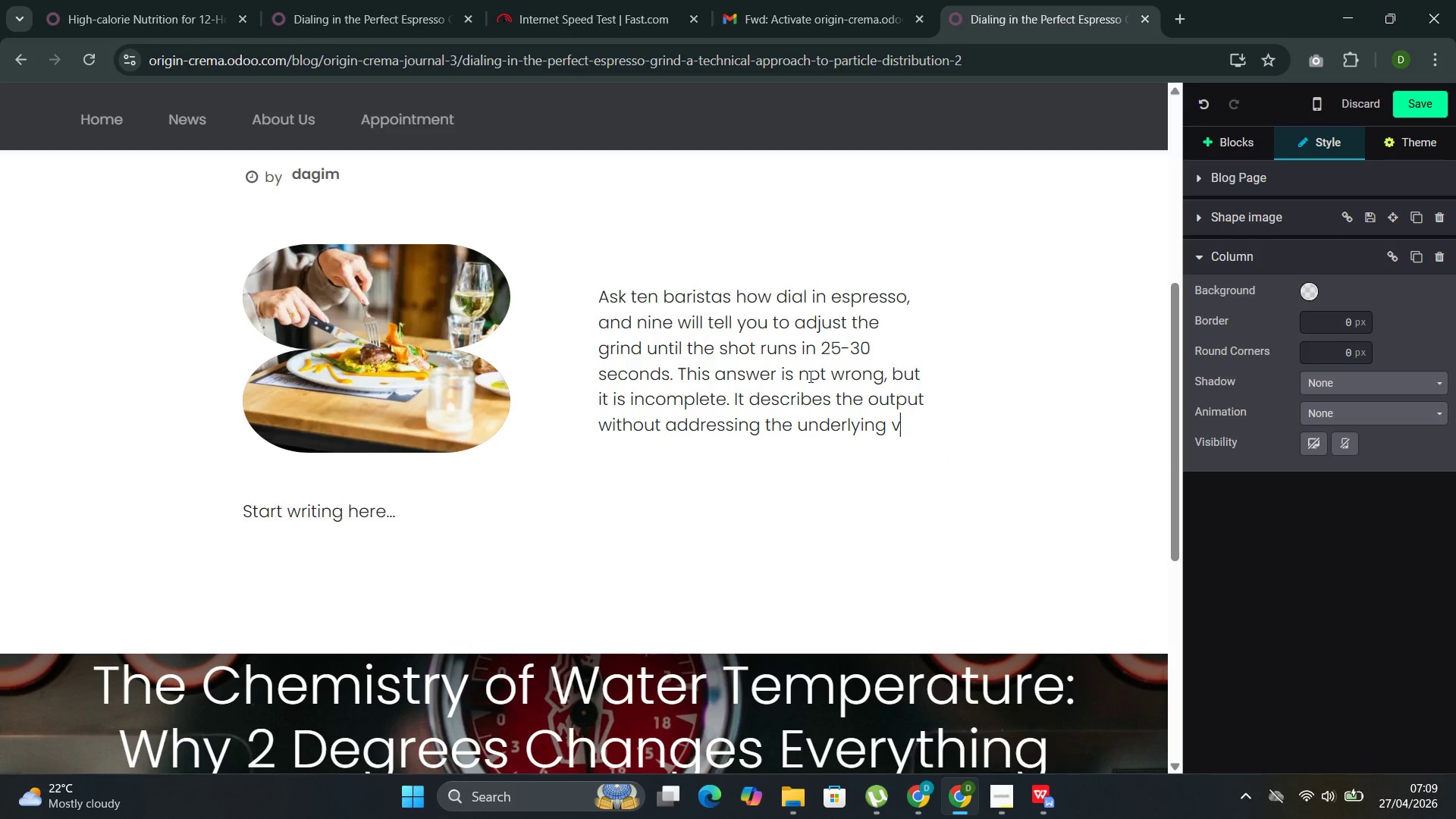 
type(variable that actually dete)
 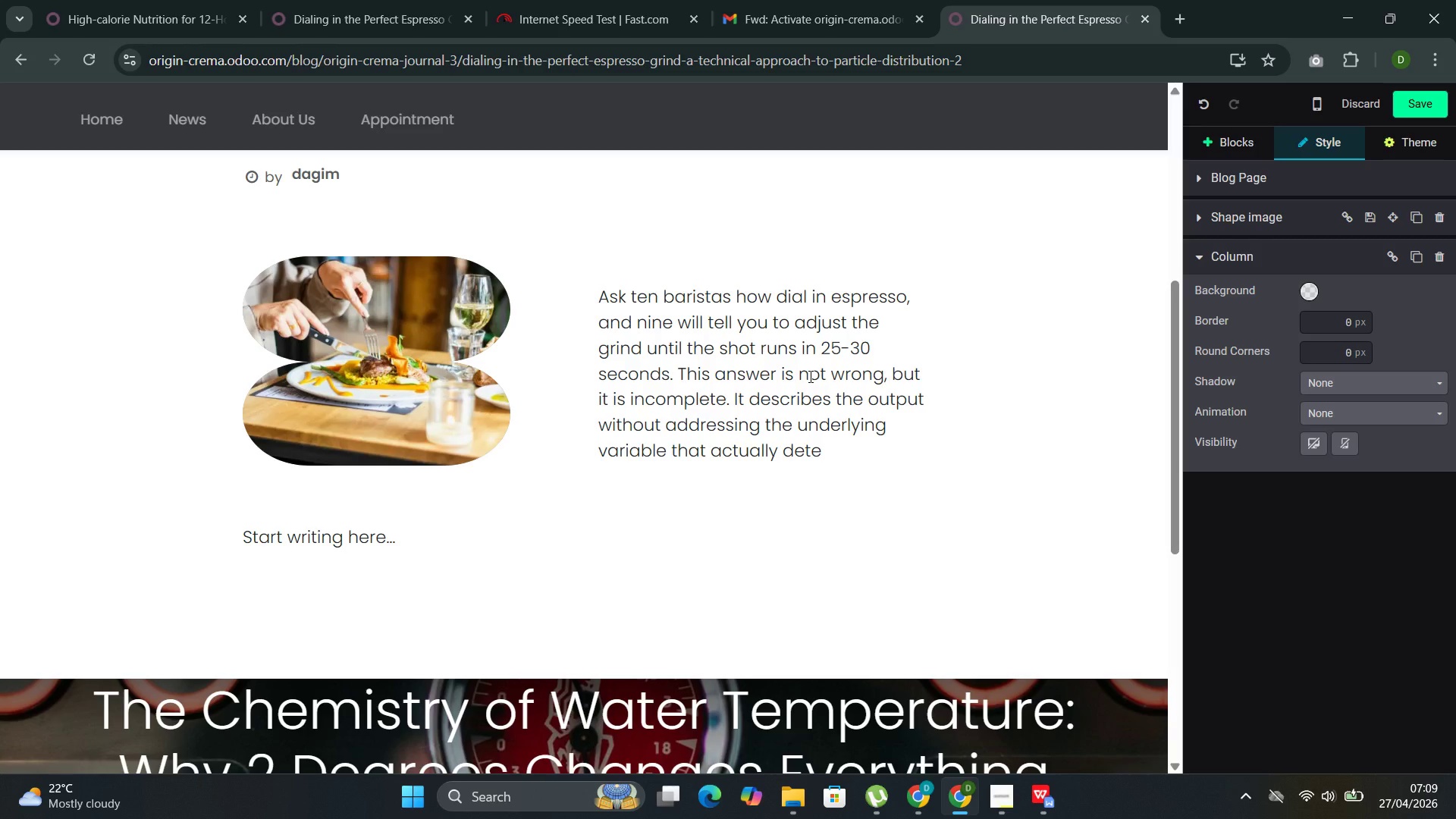 
wait(12.94)
 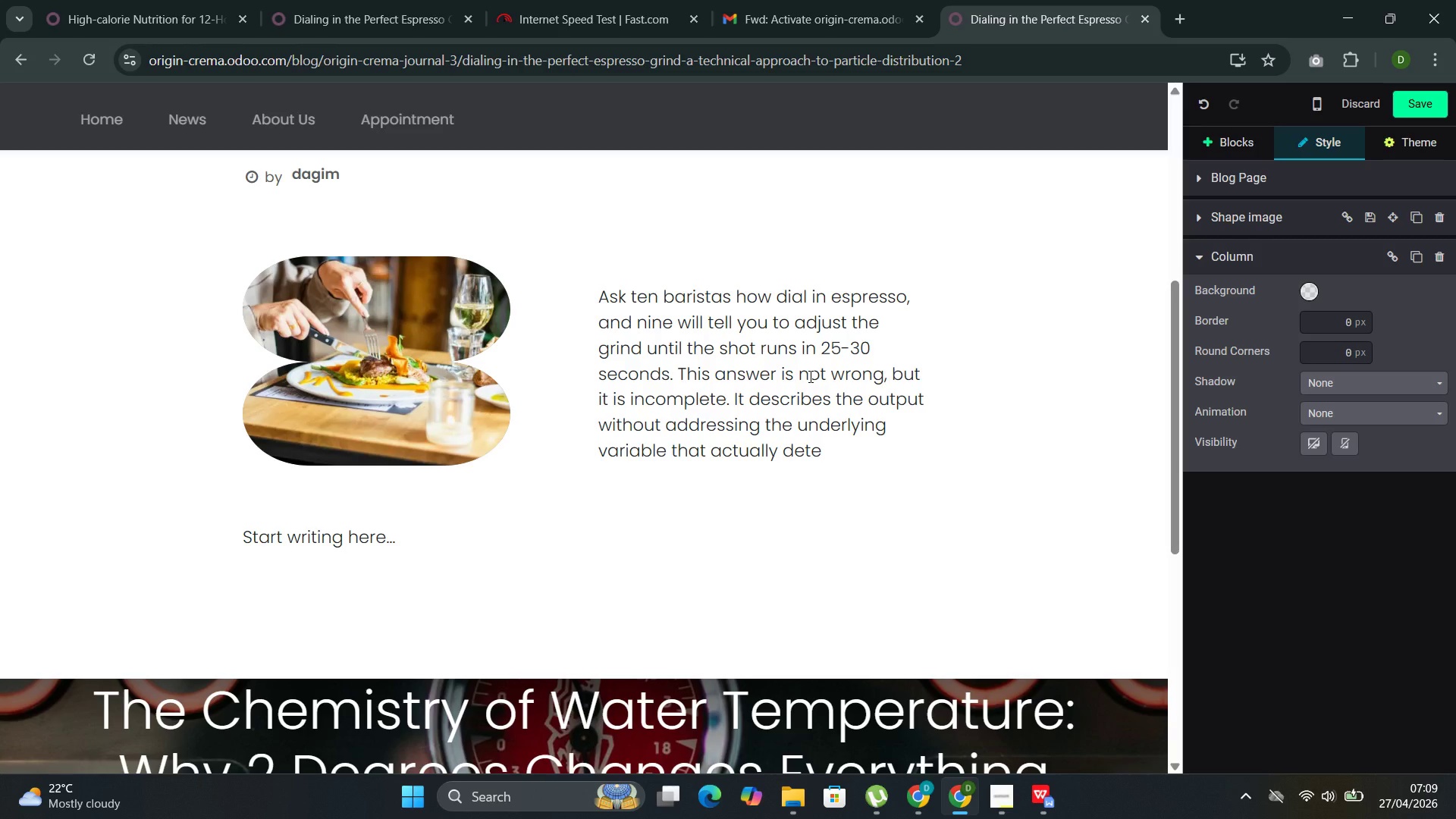 
type(rmines ex)
 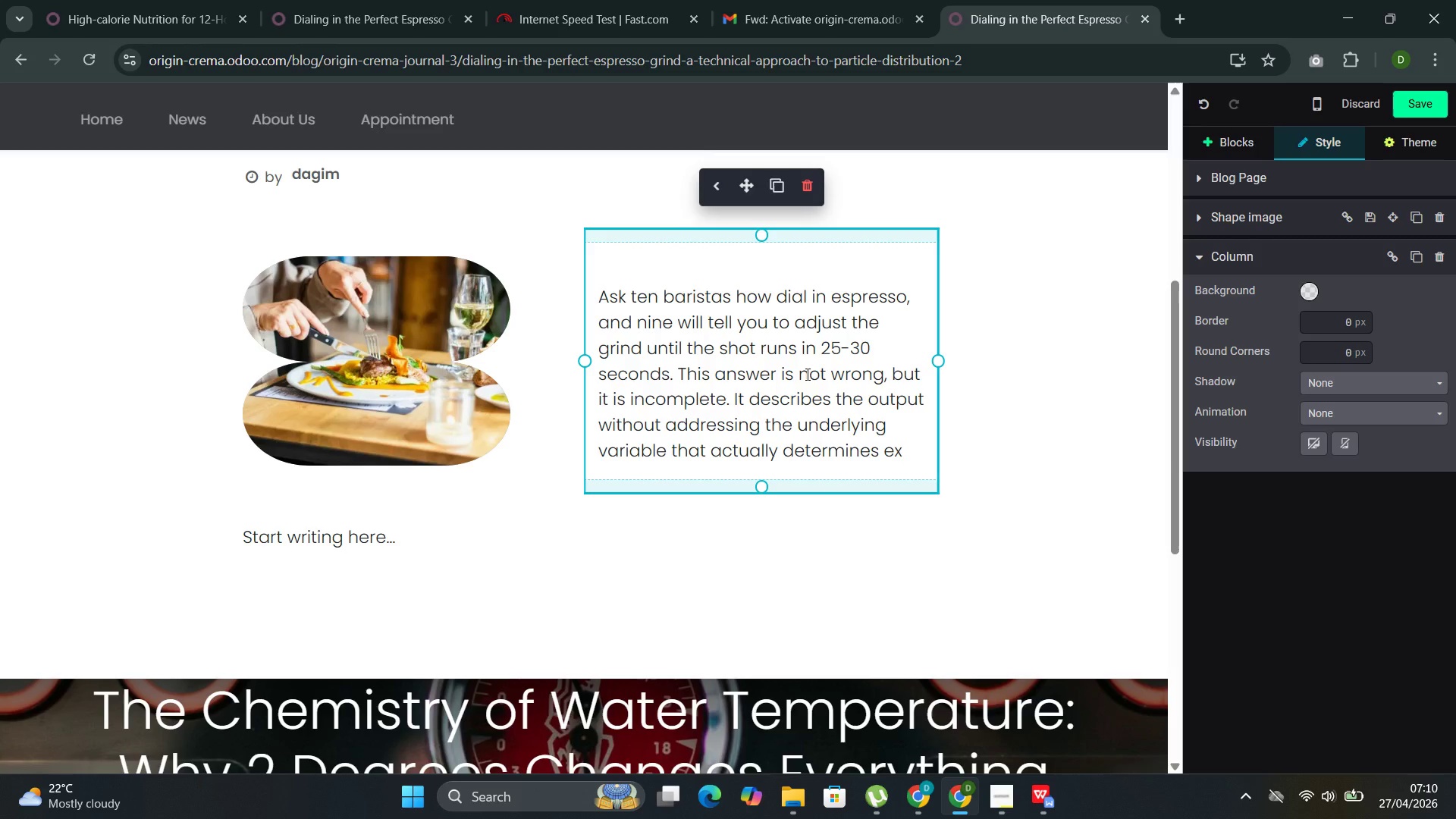 
wait(31.05)
 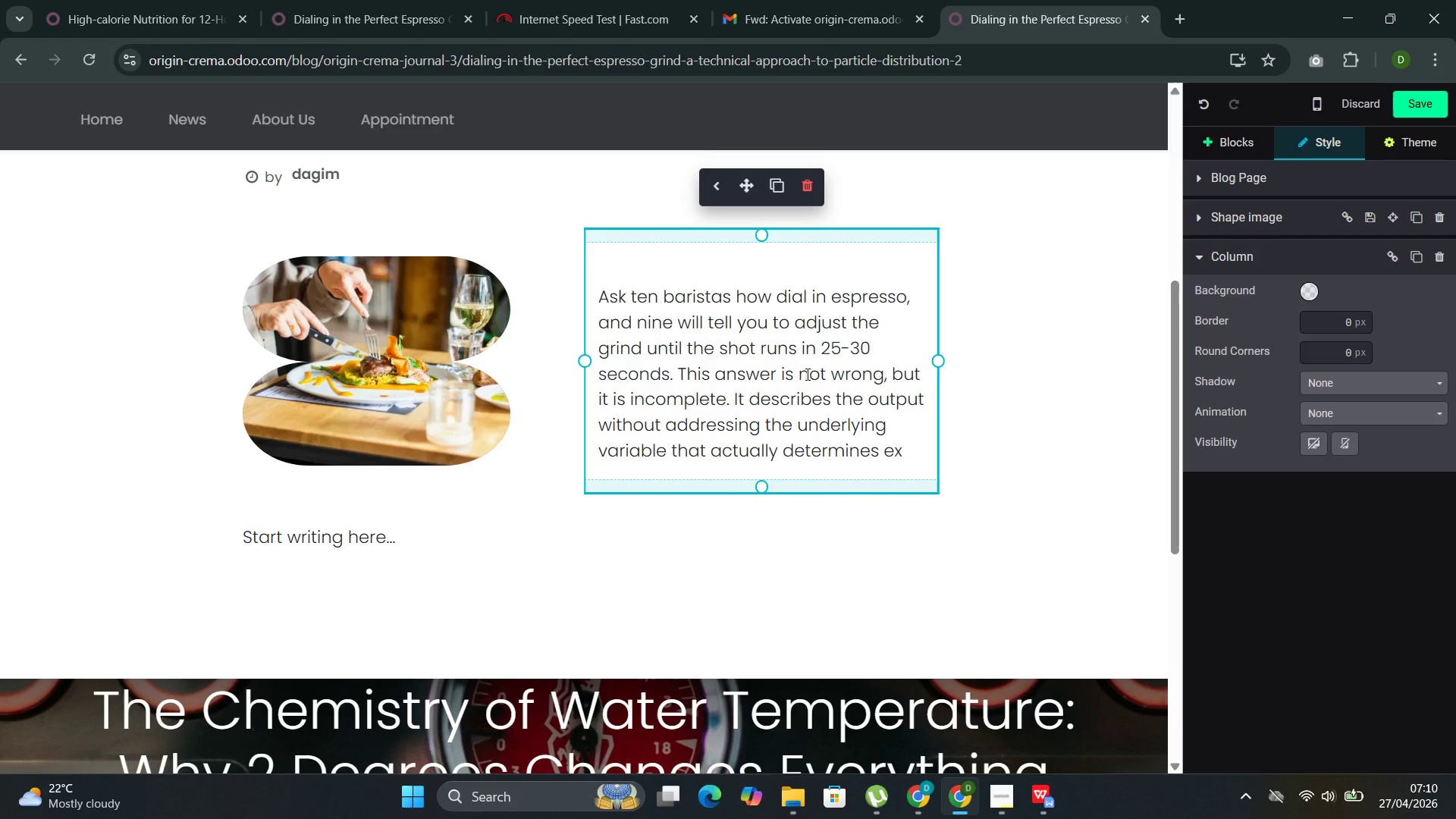 
type(traction )
 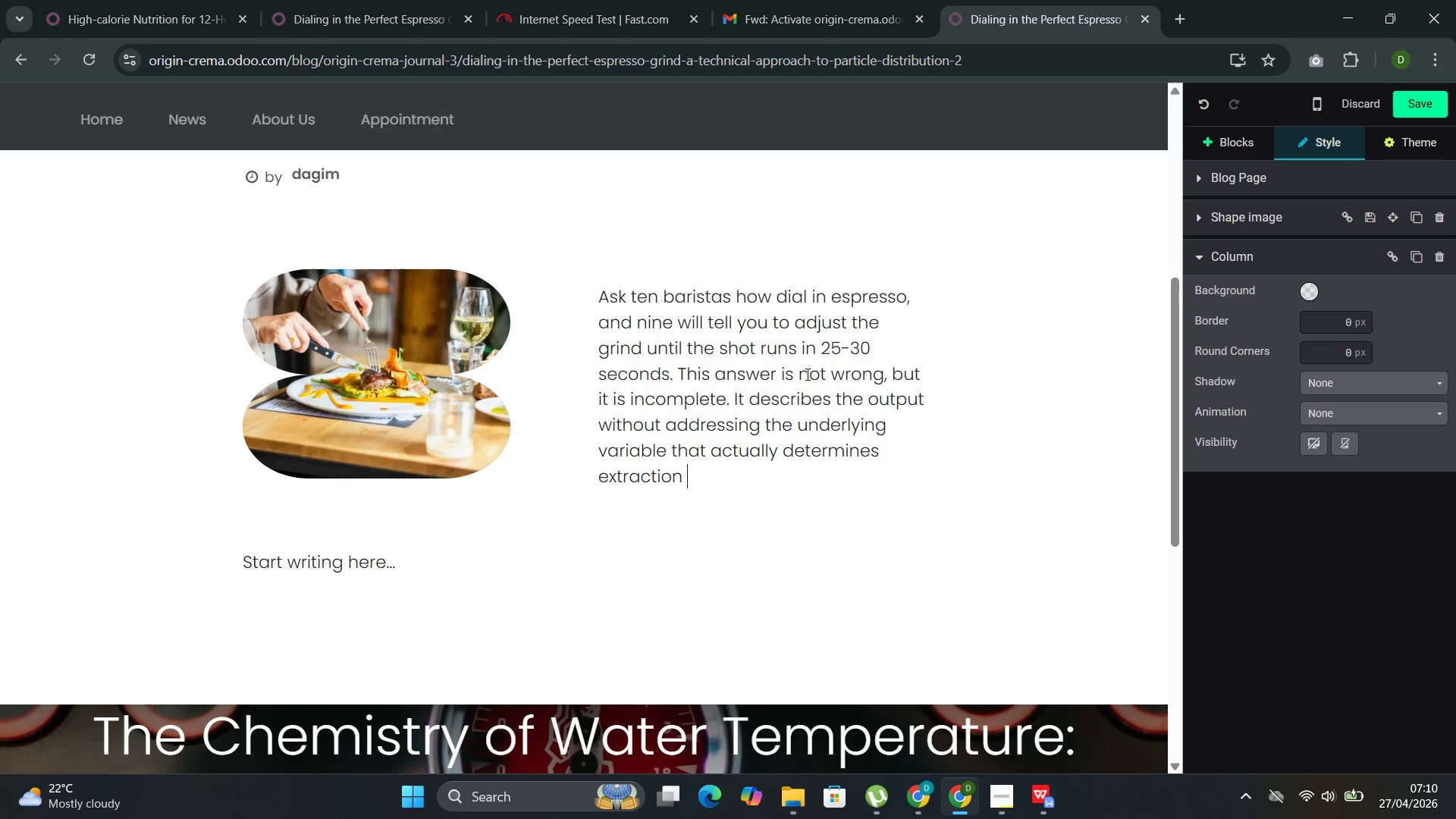 
key(Backspace)
 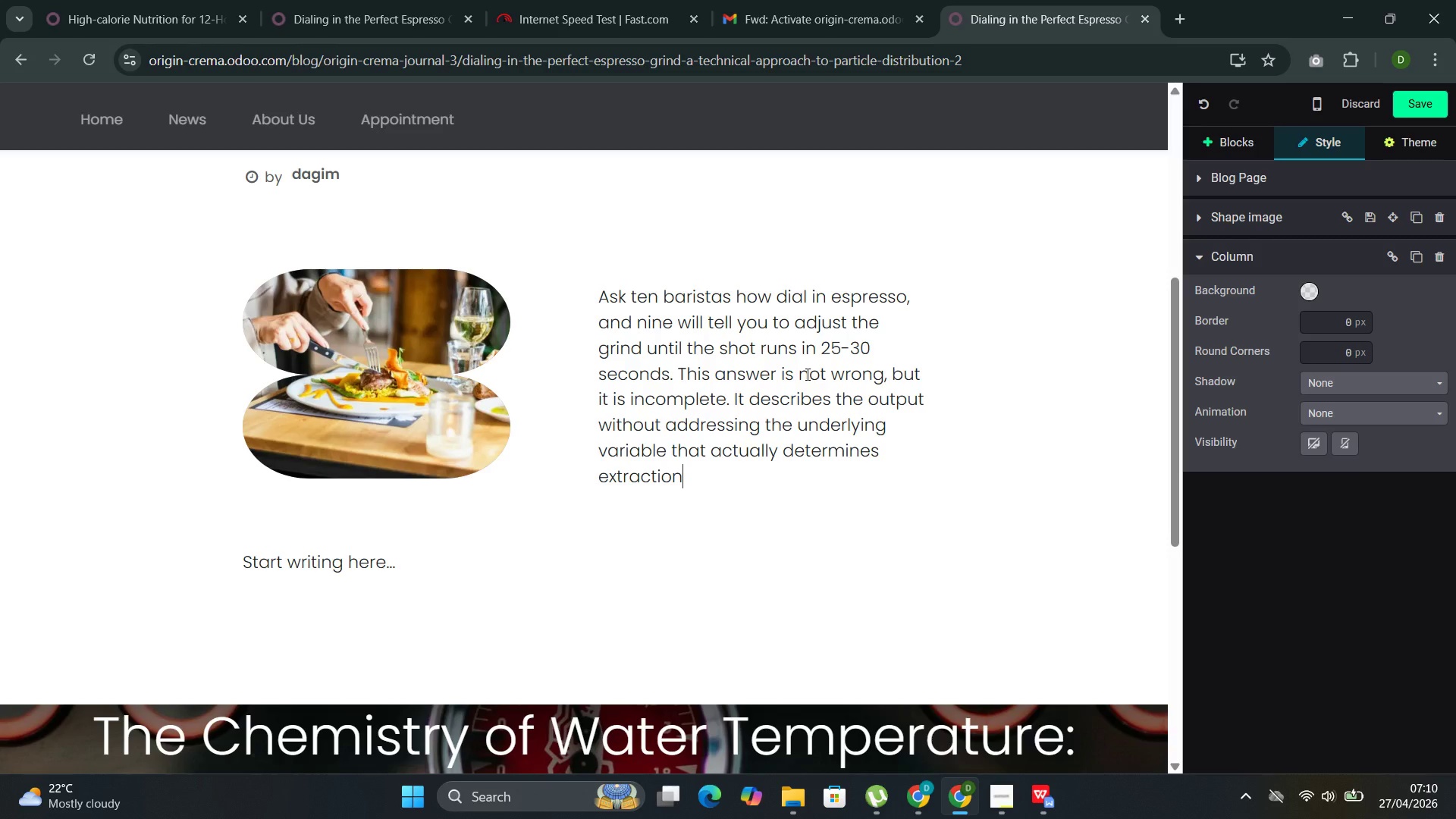 
key(Shift+Semicolon)
 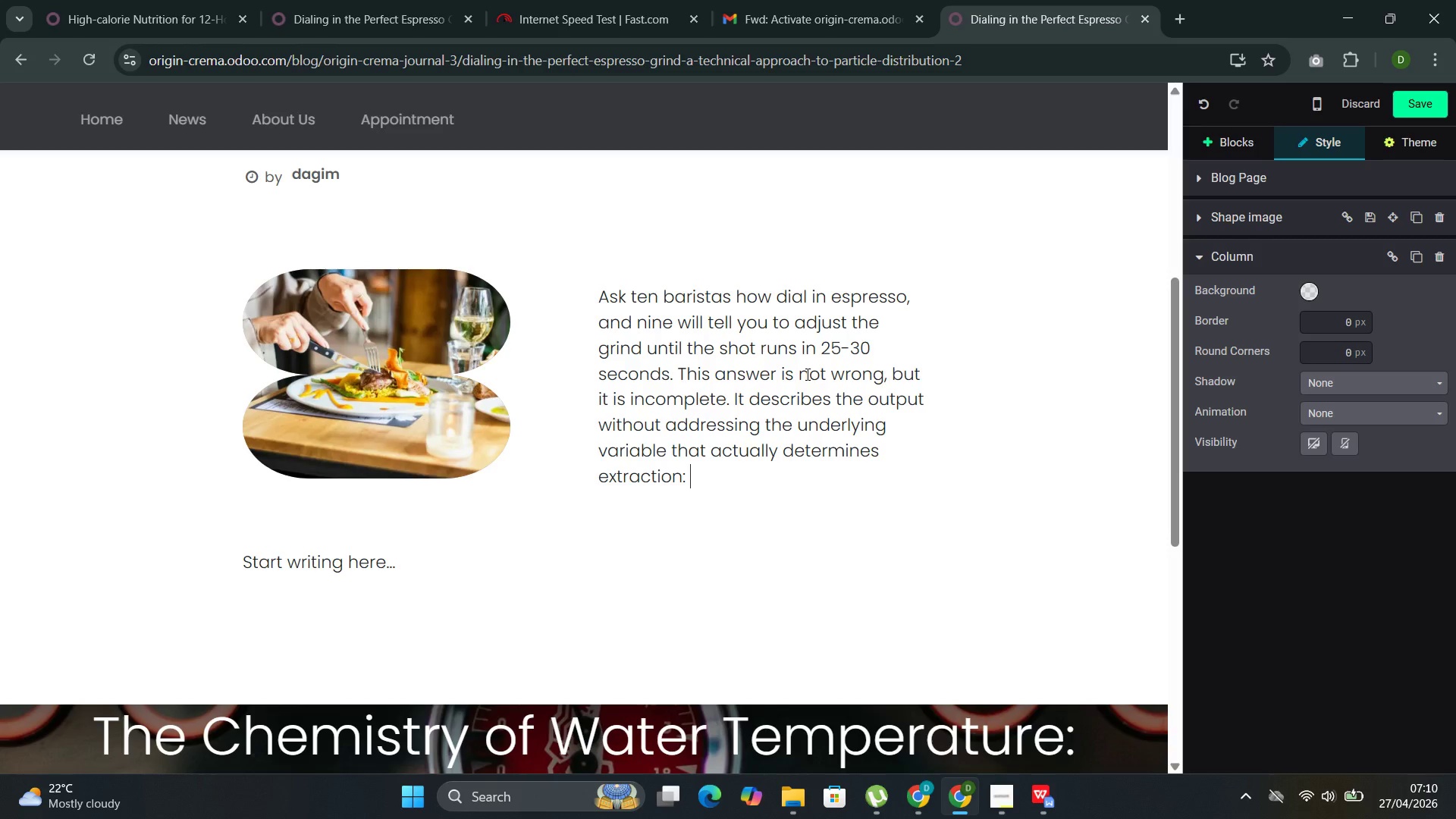 
key(Space)
 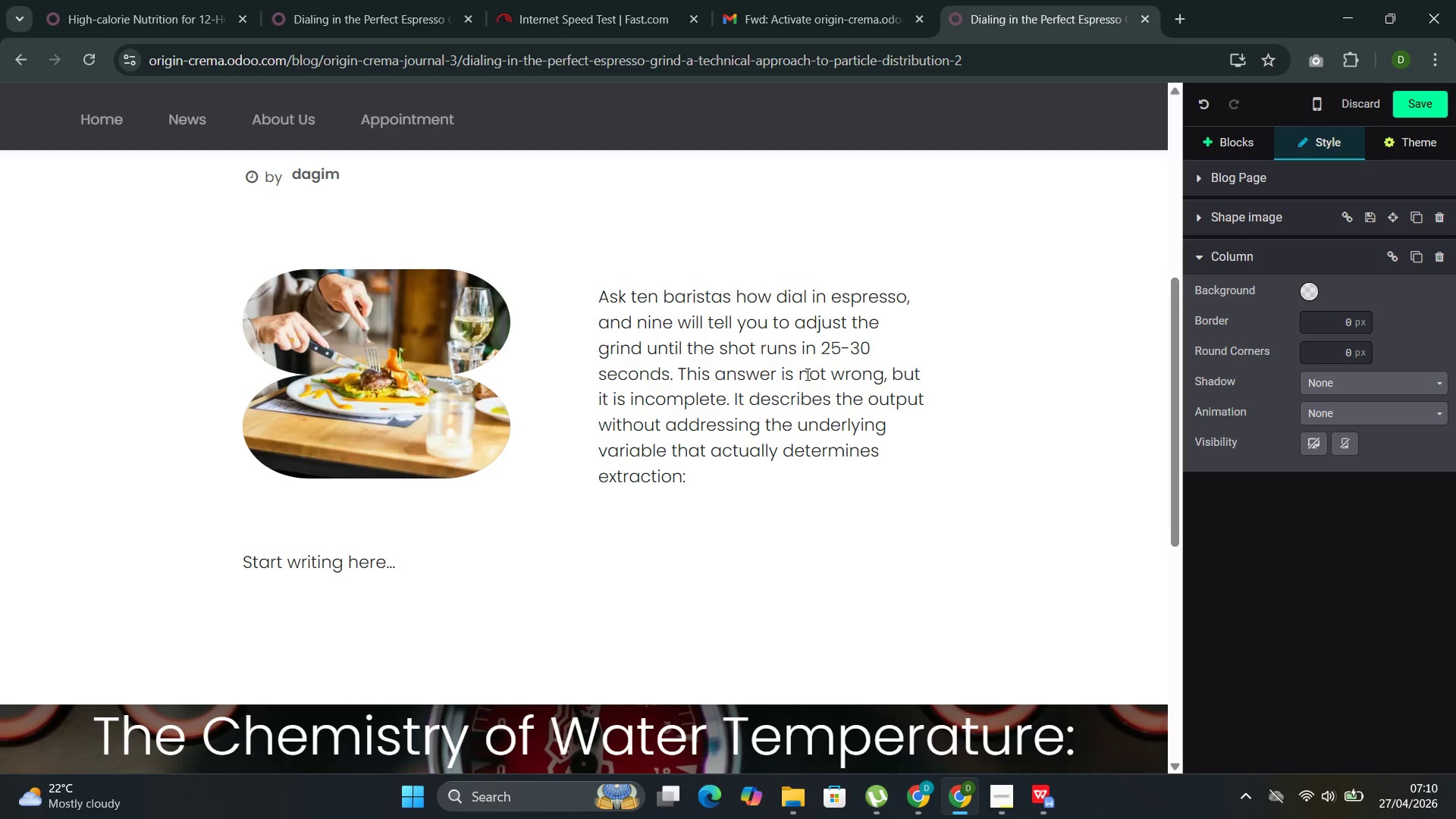 
type(particle size dis)
 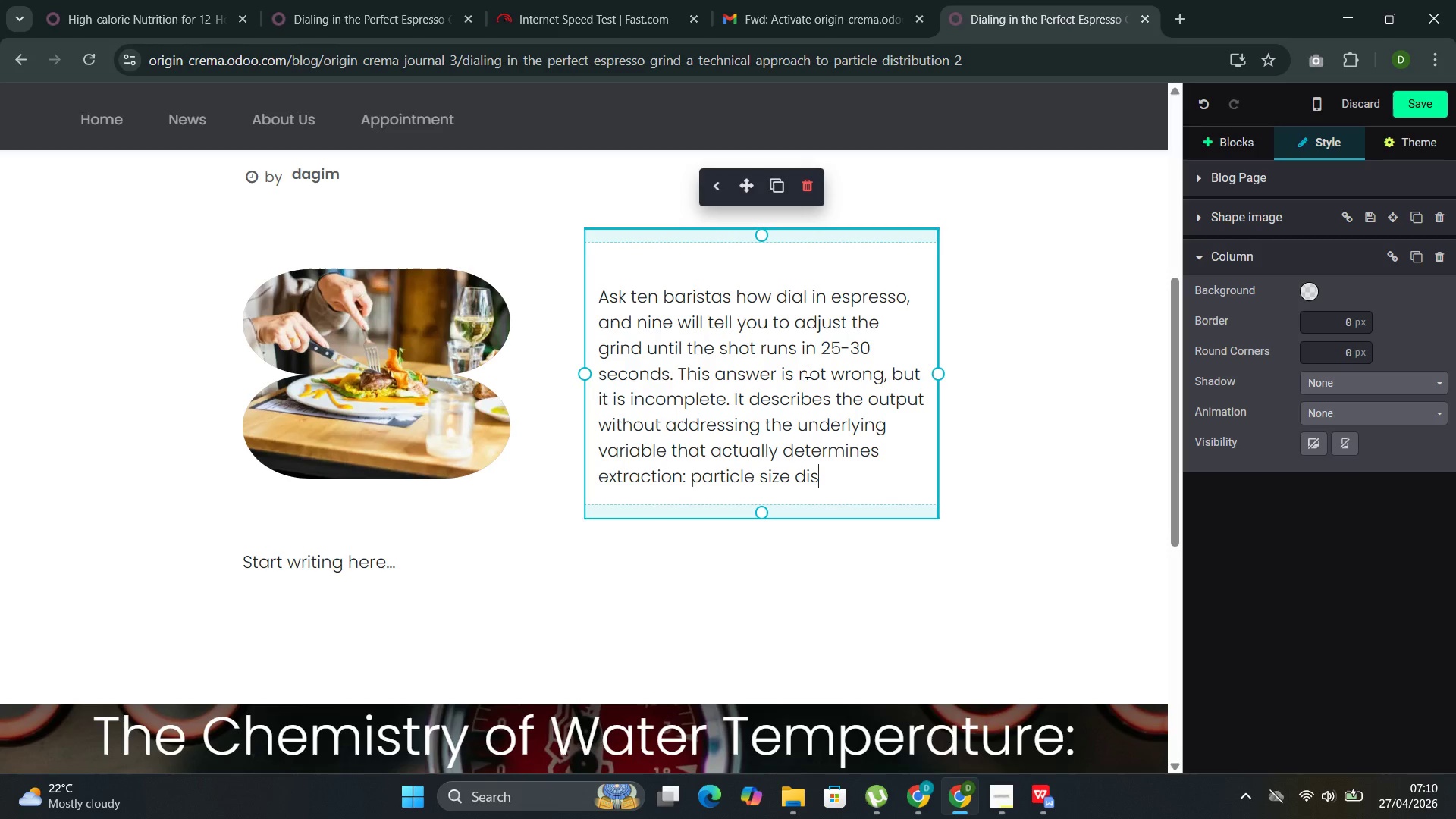 
wait(5.94)
 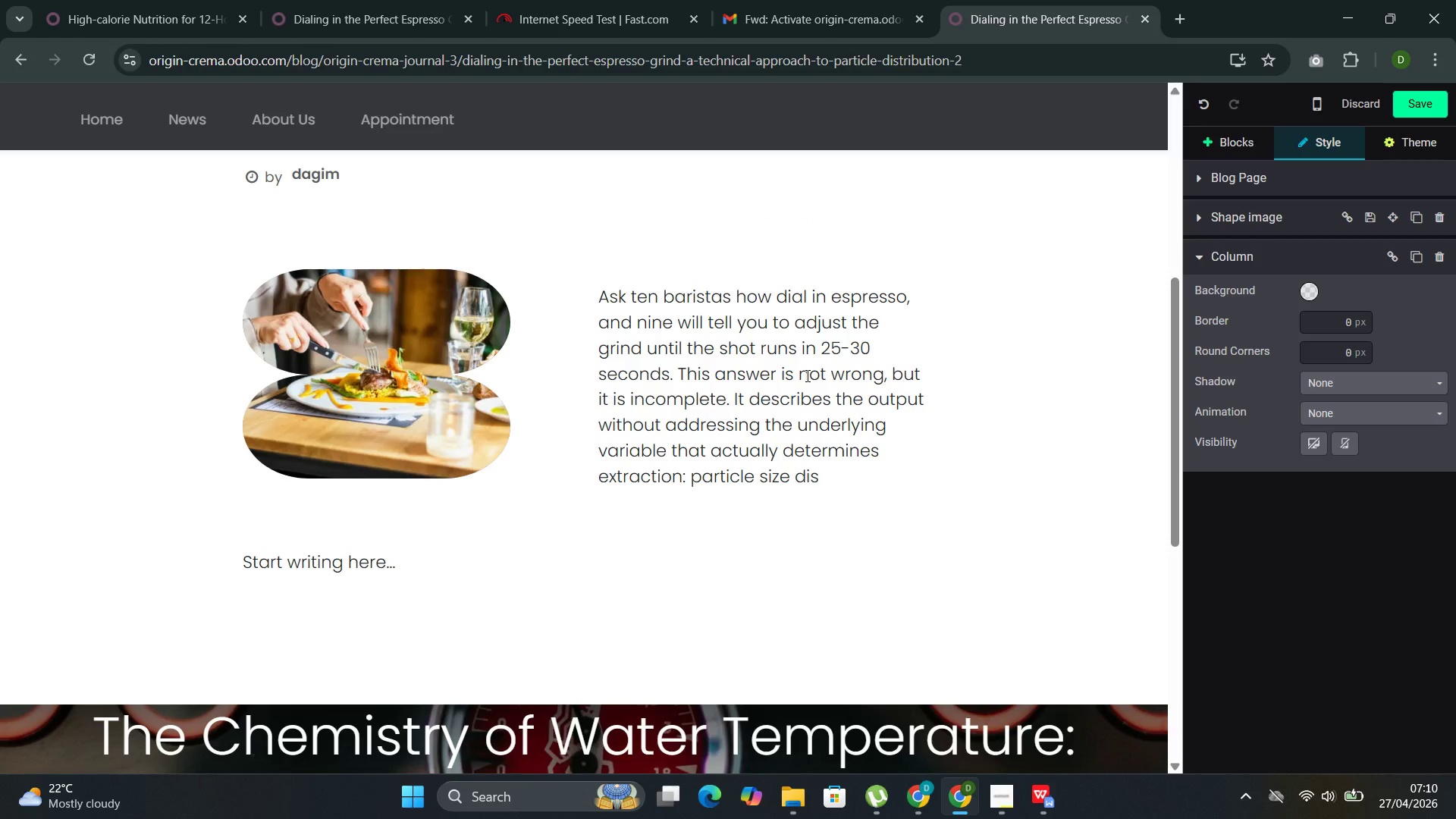 
type(rib)
 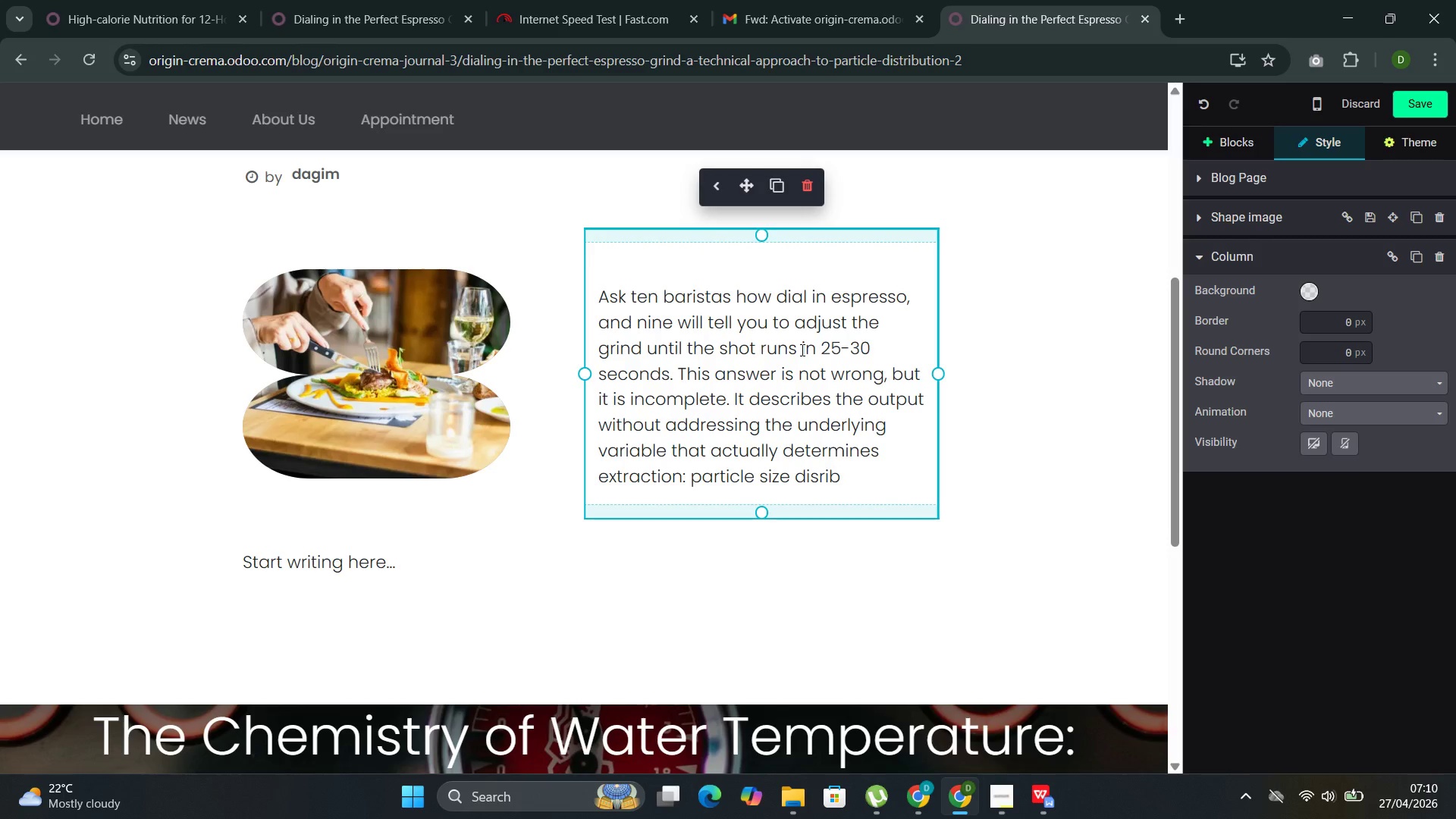 
type(utiio)
key(Backspace)
key(Backspace)
type(on.)
 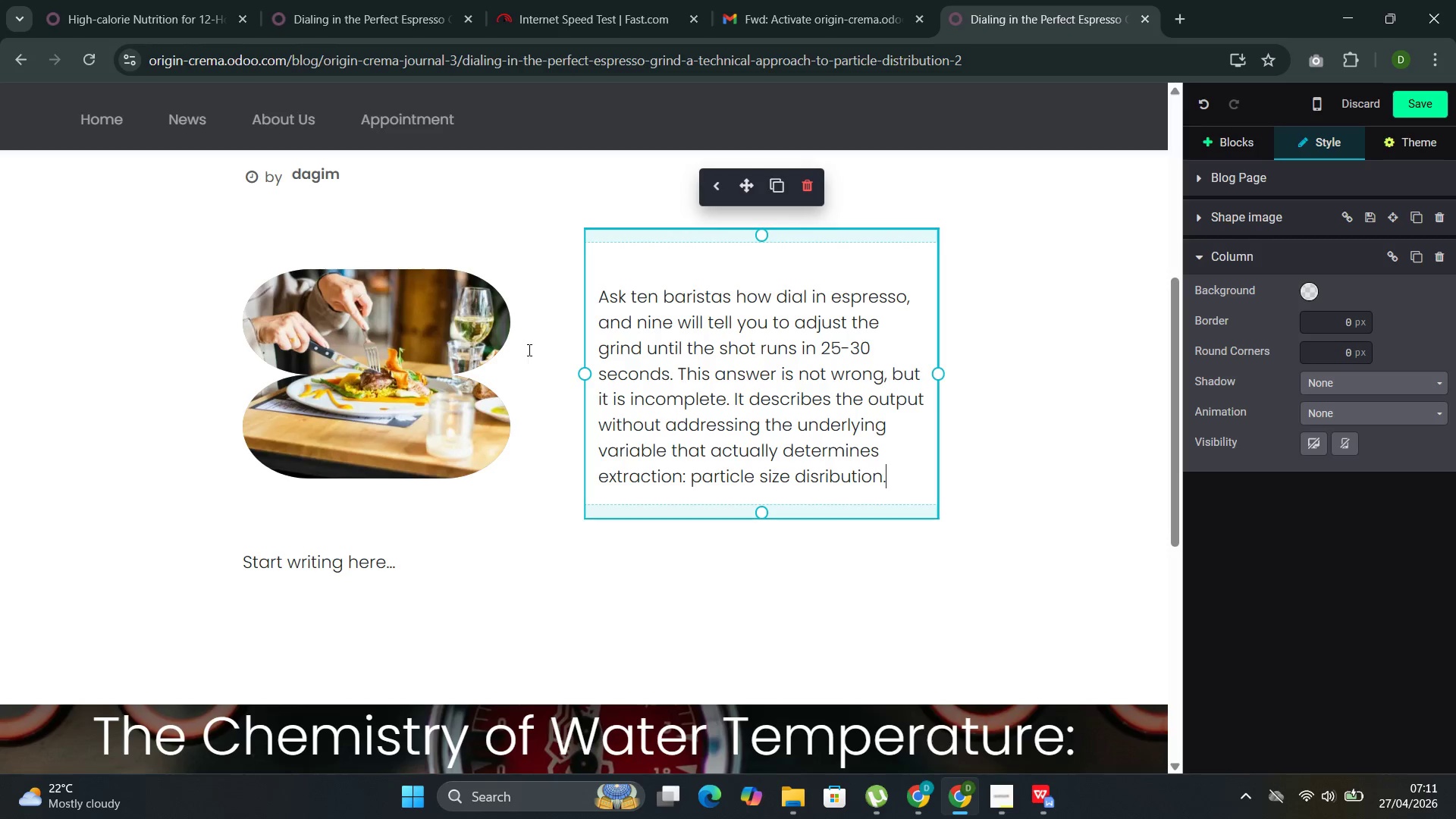 
left_click([529, 350])
 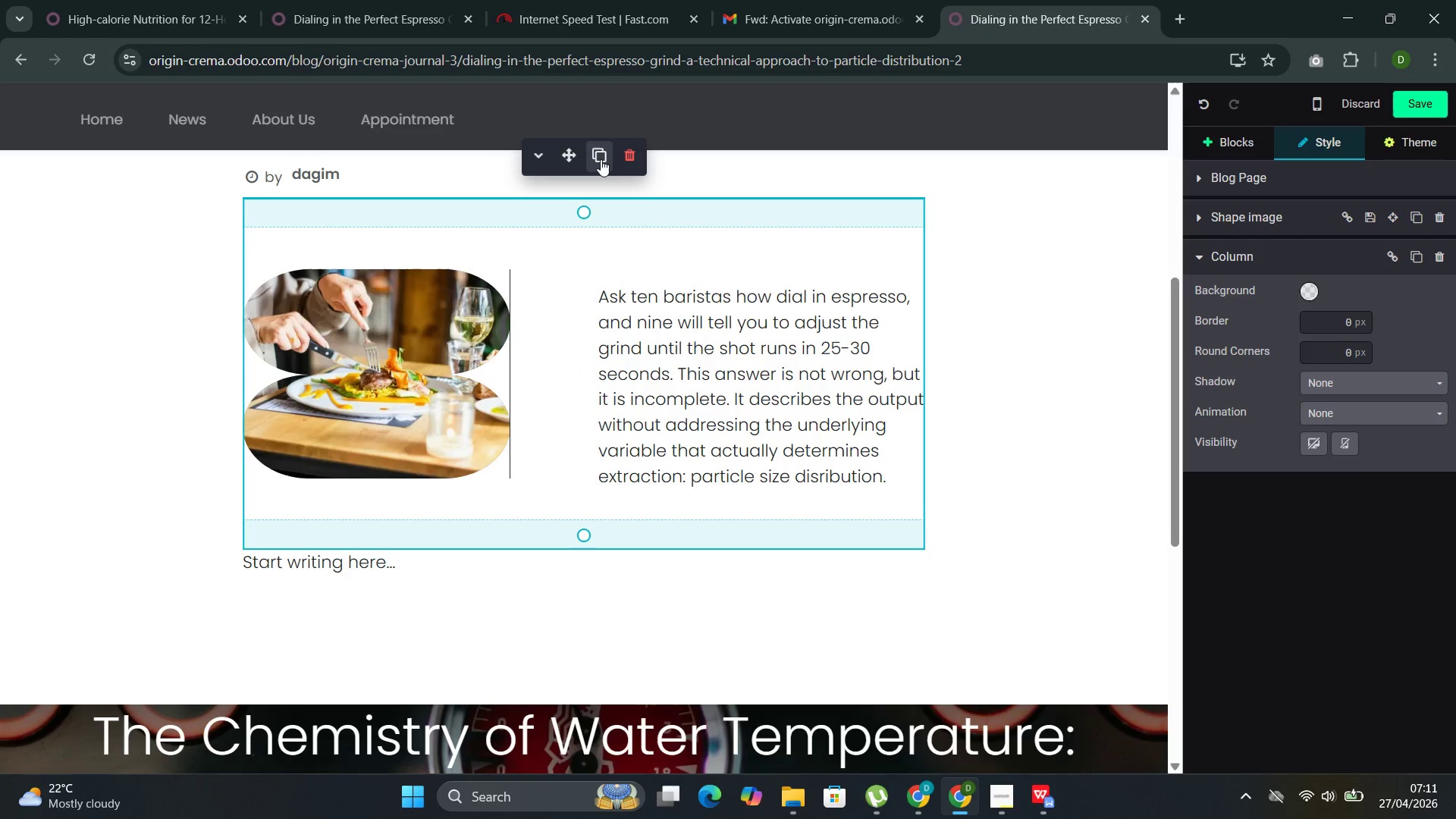 
left_click([600, 159])
 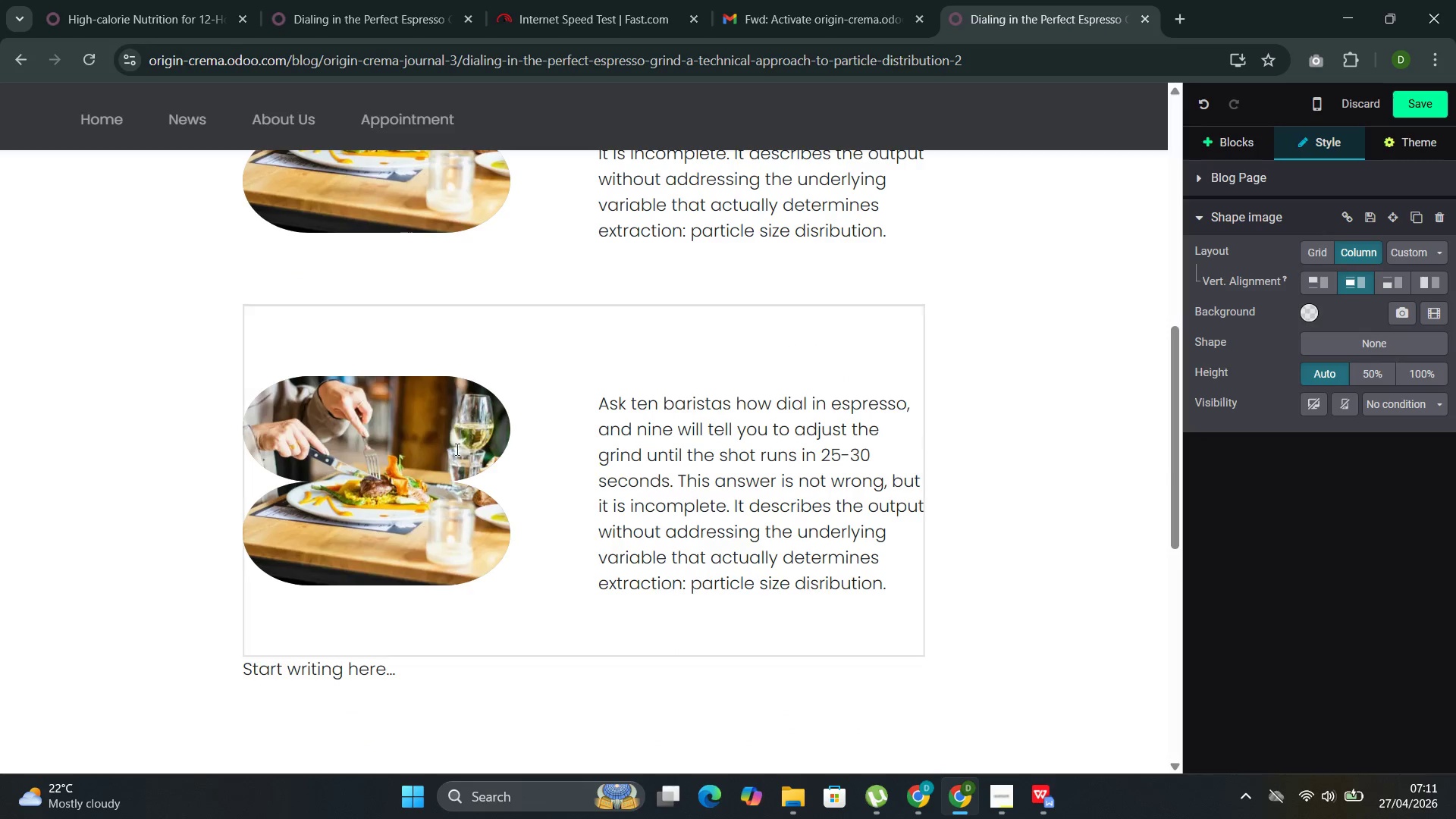 
left_click([435, 453])
 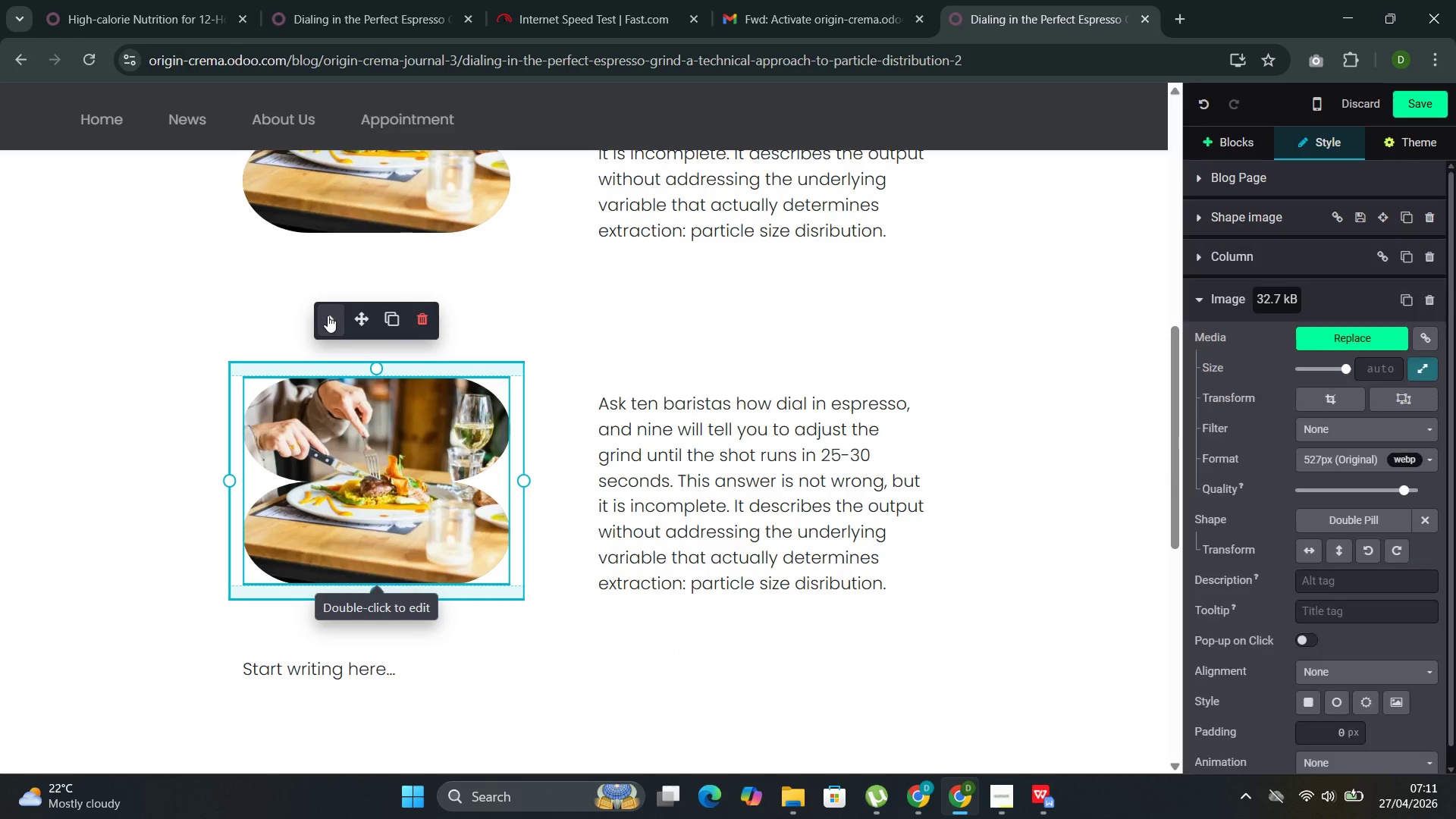 
left_click([328, 315])
 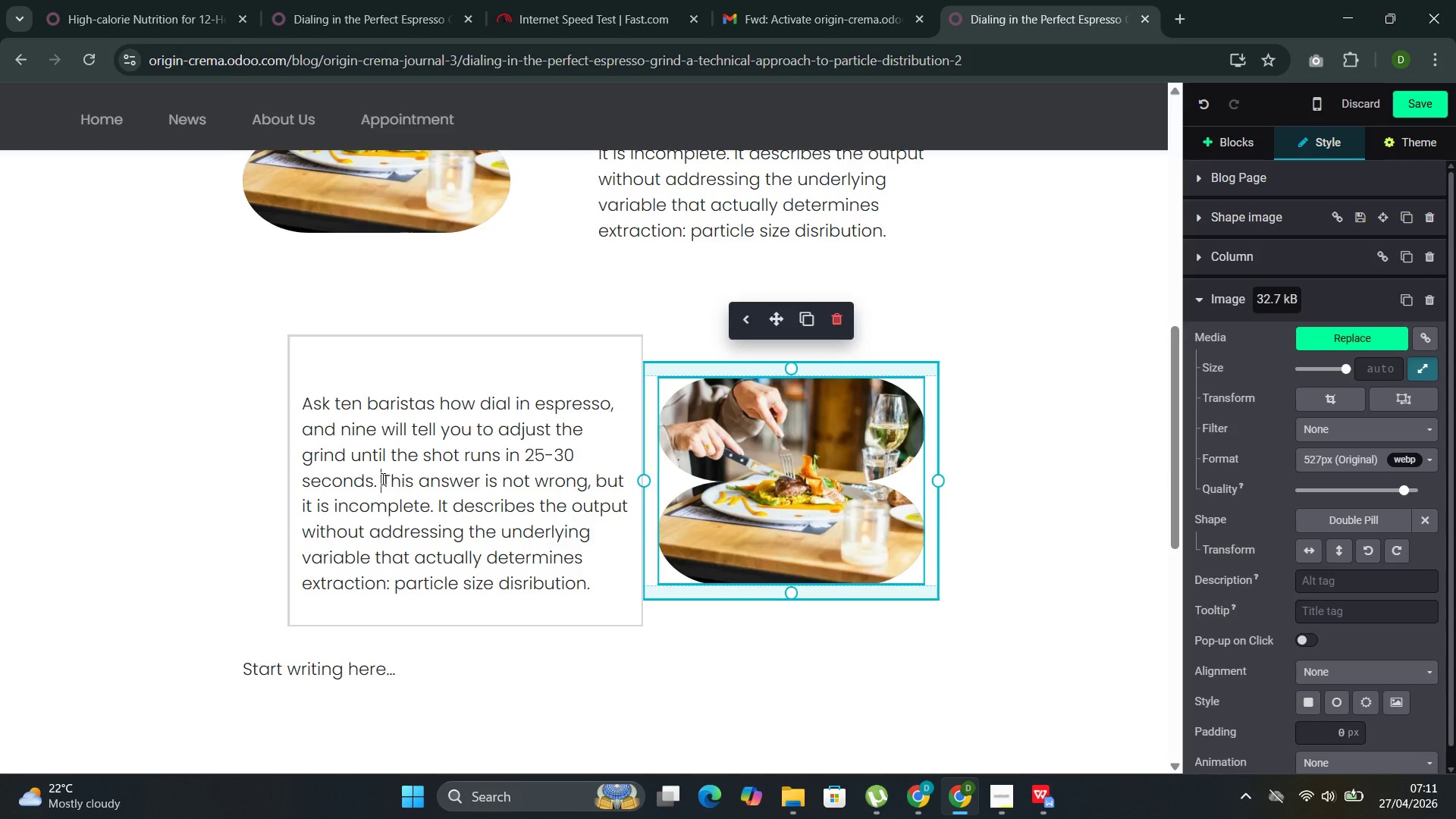 
double_click([381, 479])
 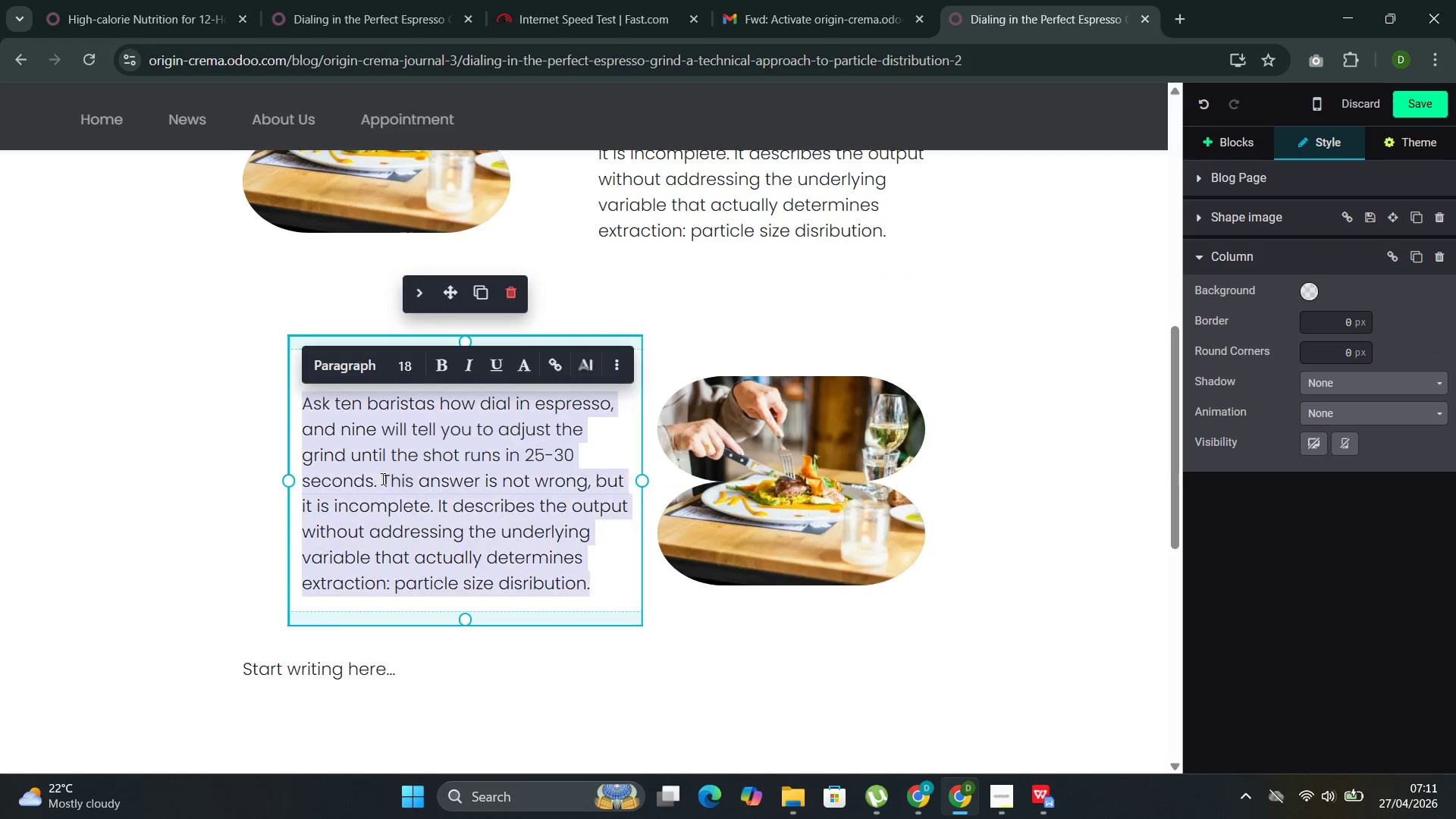 
triple_click([381, 479])
 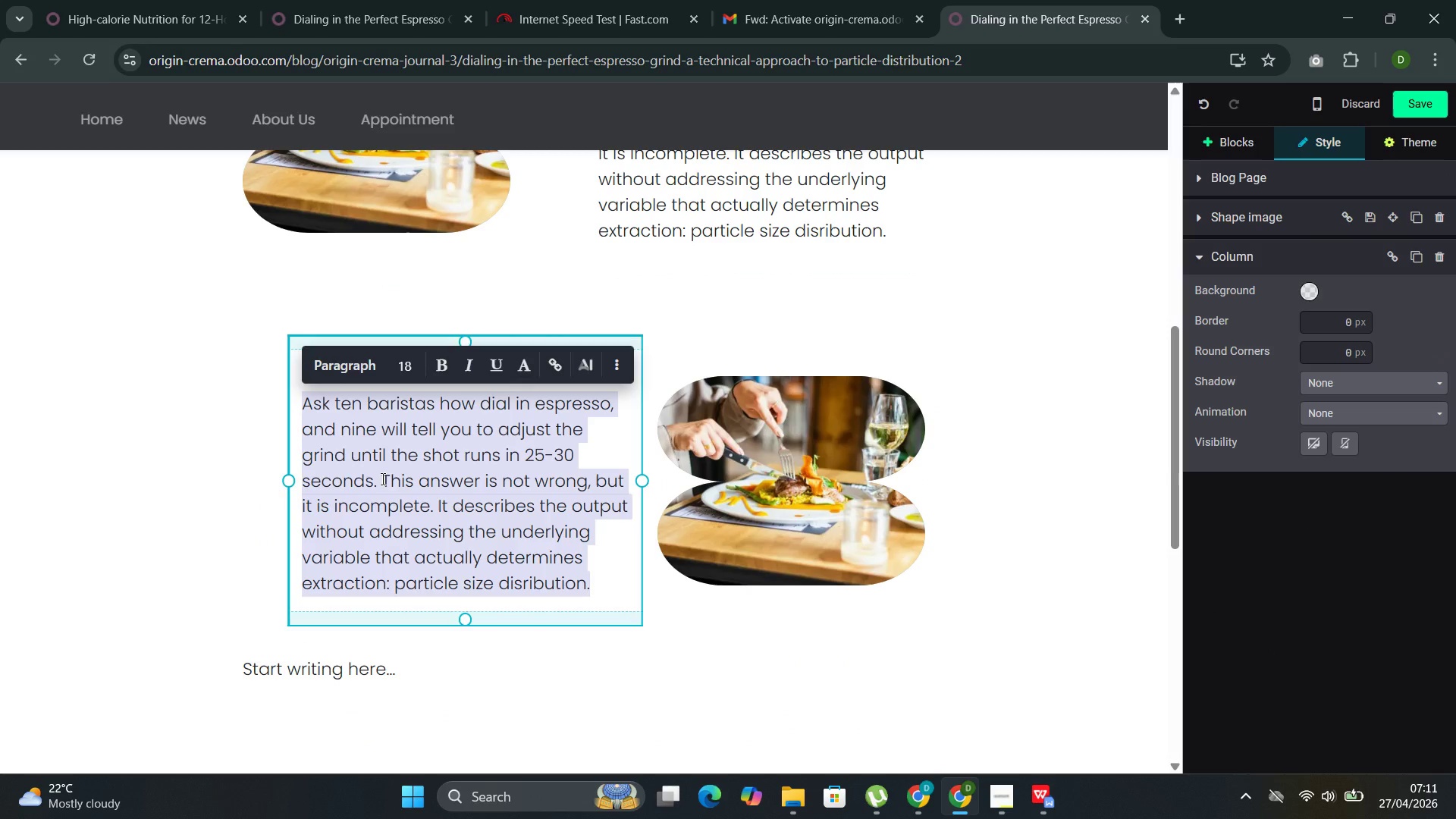 
type( A grinder )
 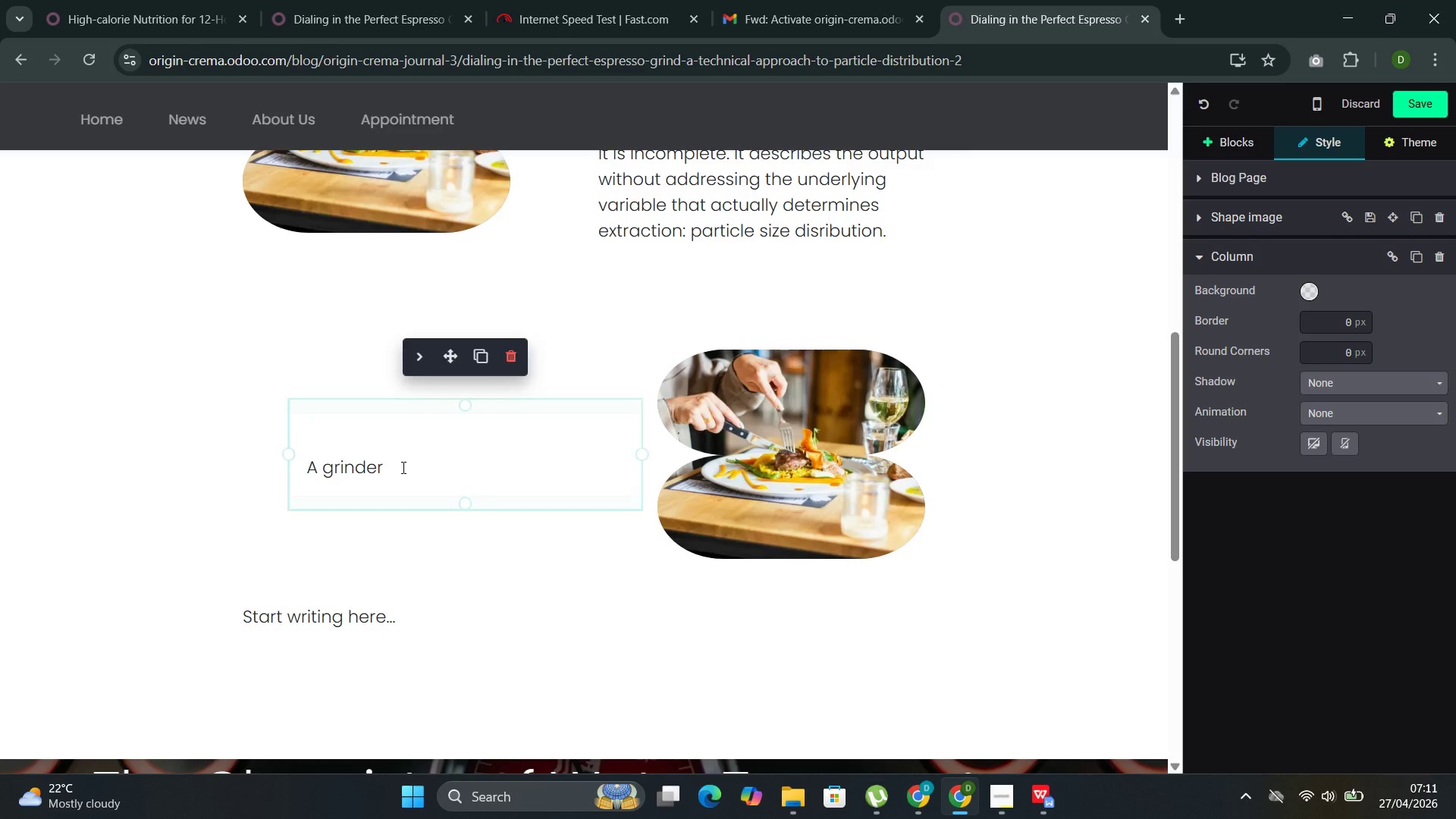 
type(does not )
 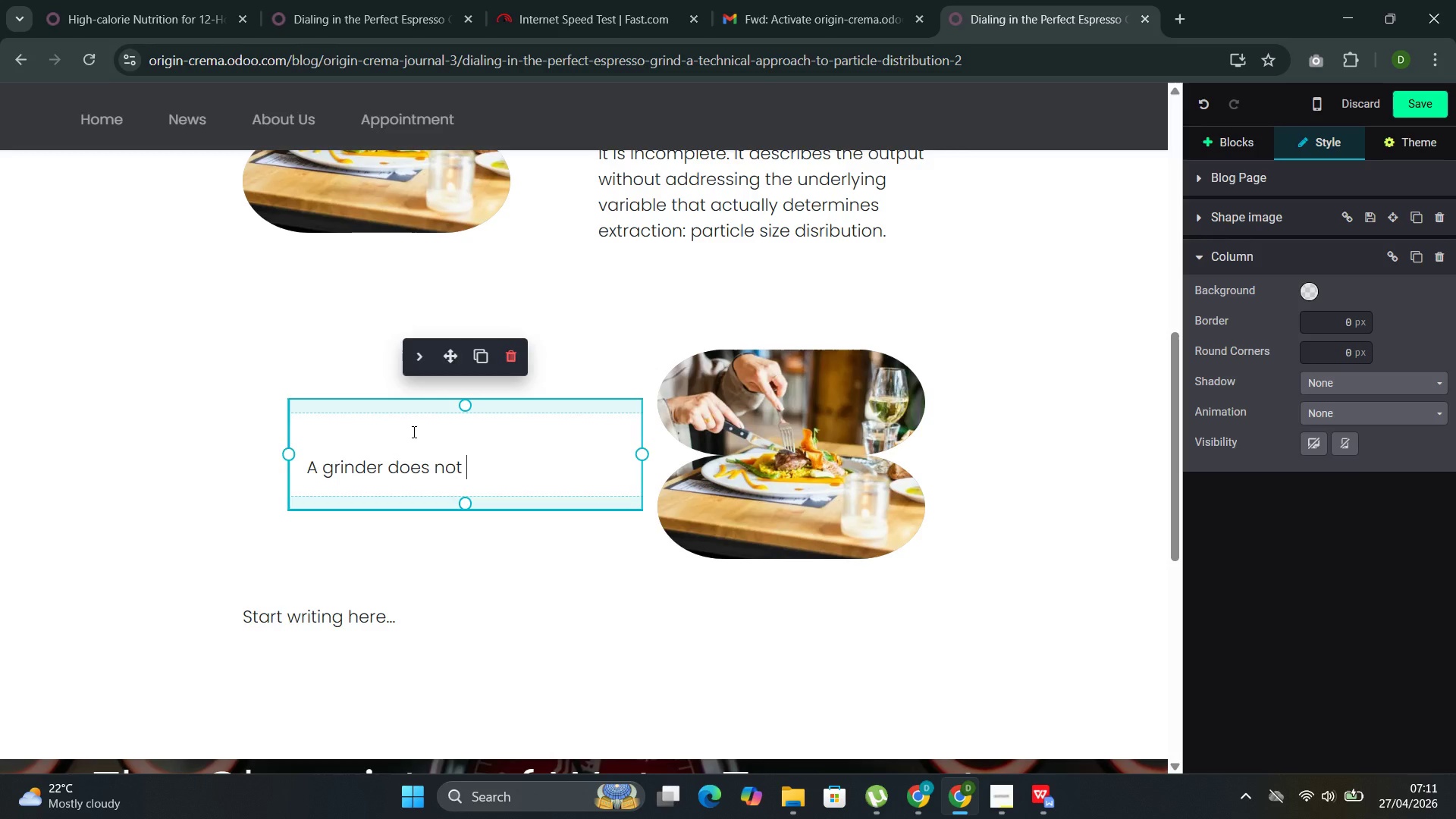 
type(produce o)
key(Backspace)
type(particles og)
key(Backspace)
type(f a sinf)
key(Backspace)
type(gr)
key(Backspace)
type(lr)
 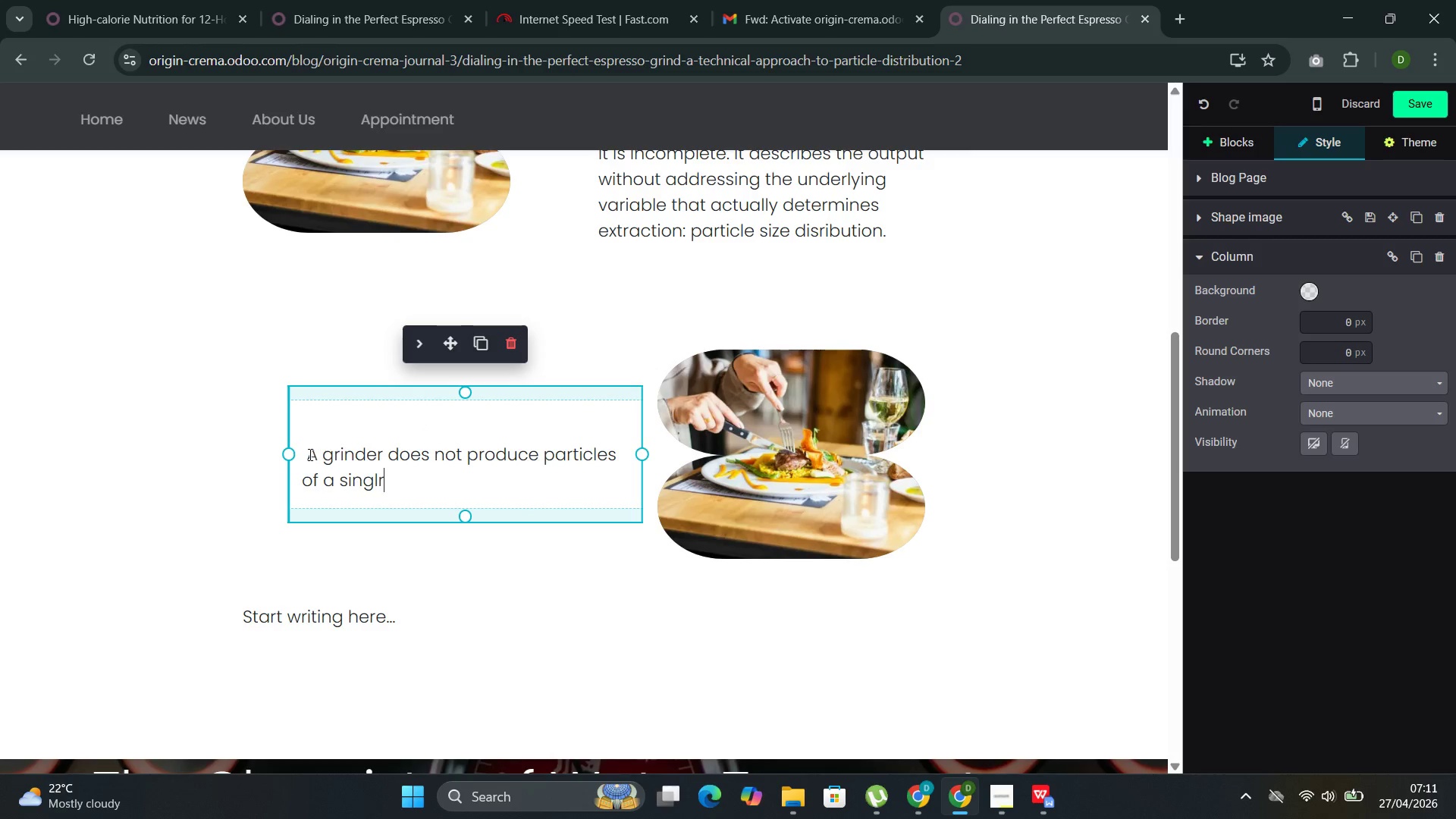 
left_click([309, 453])
 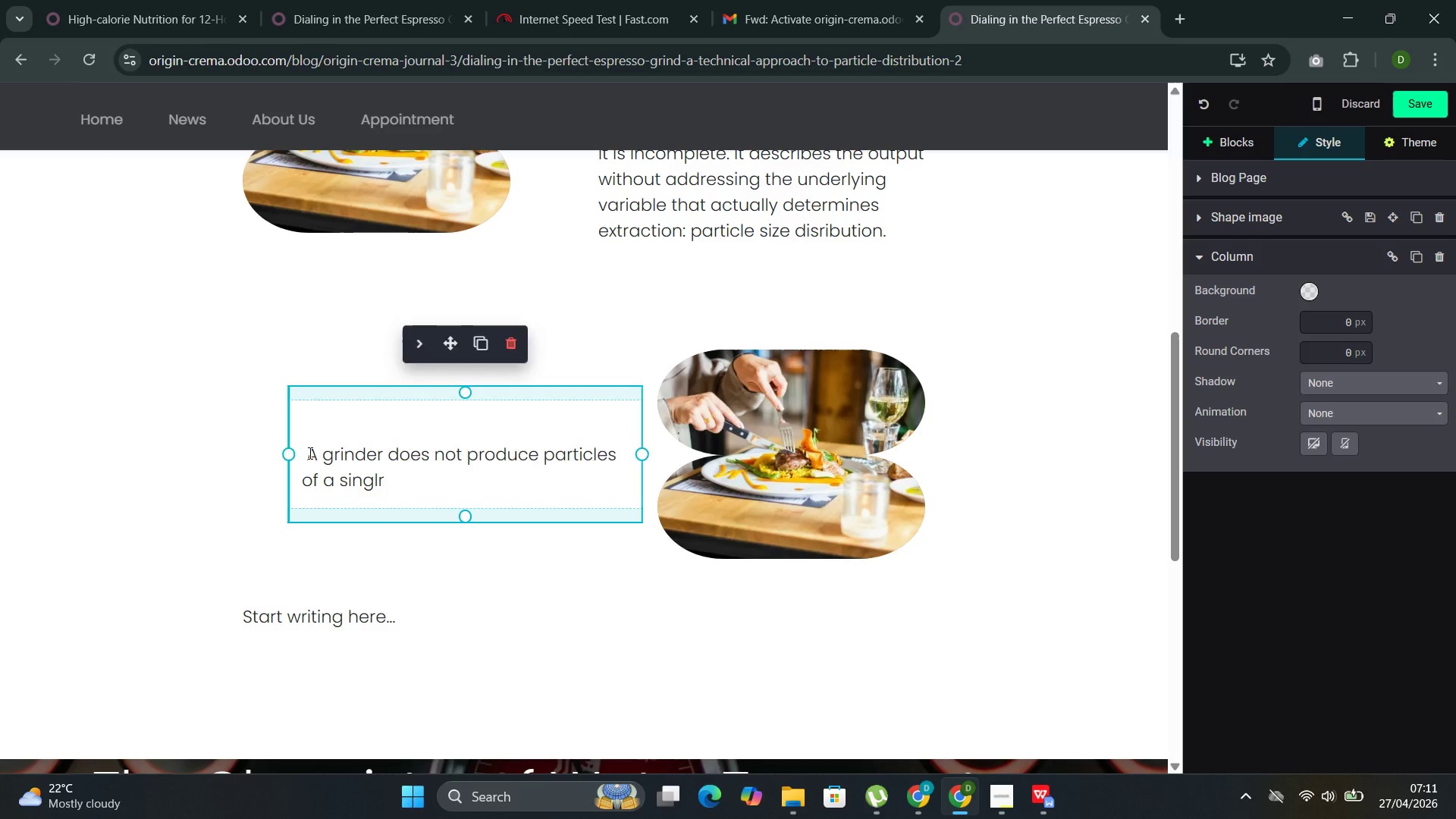 
key(Backspace)
 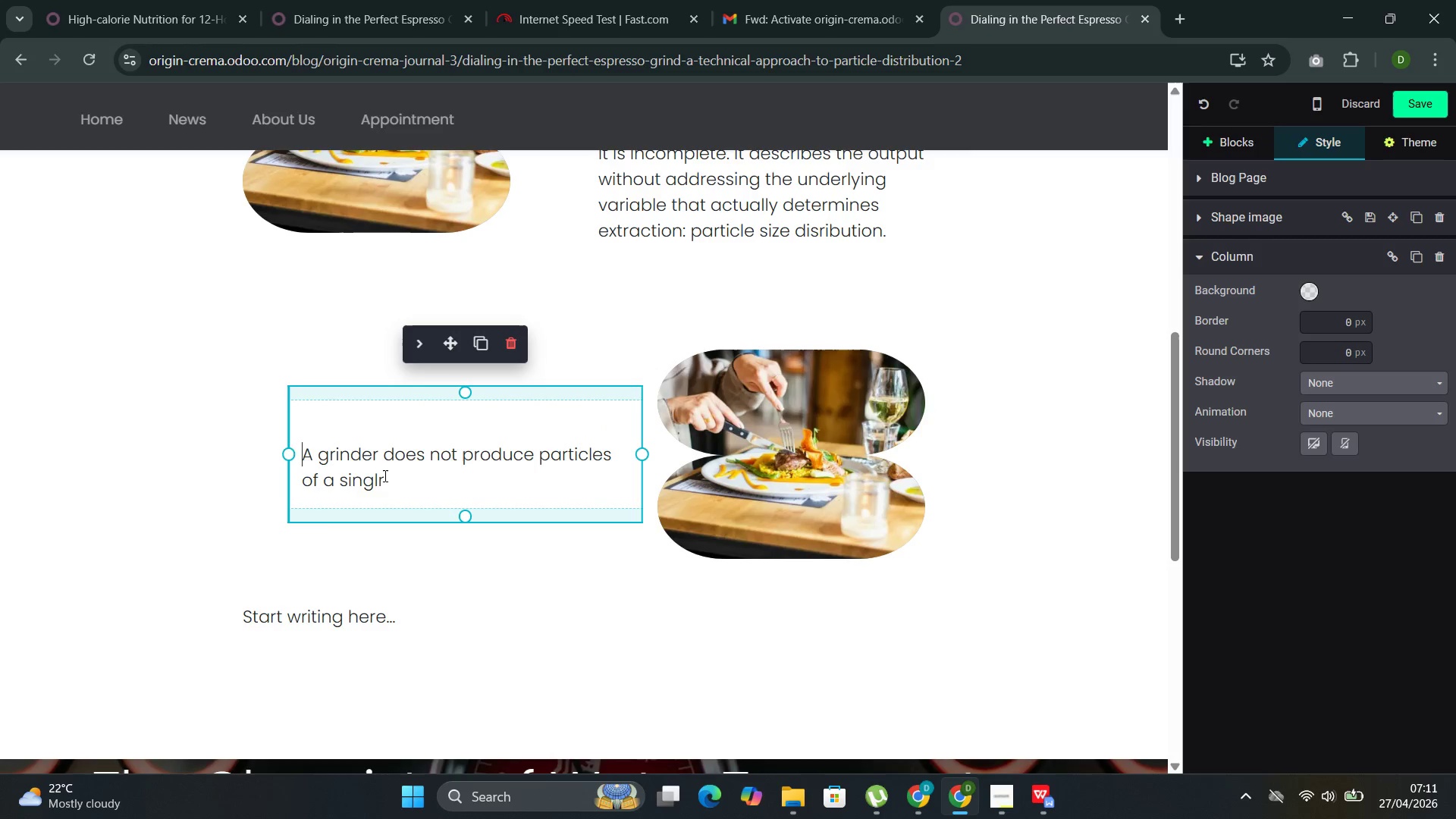 
left_click([384, 475])
 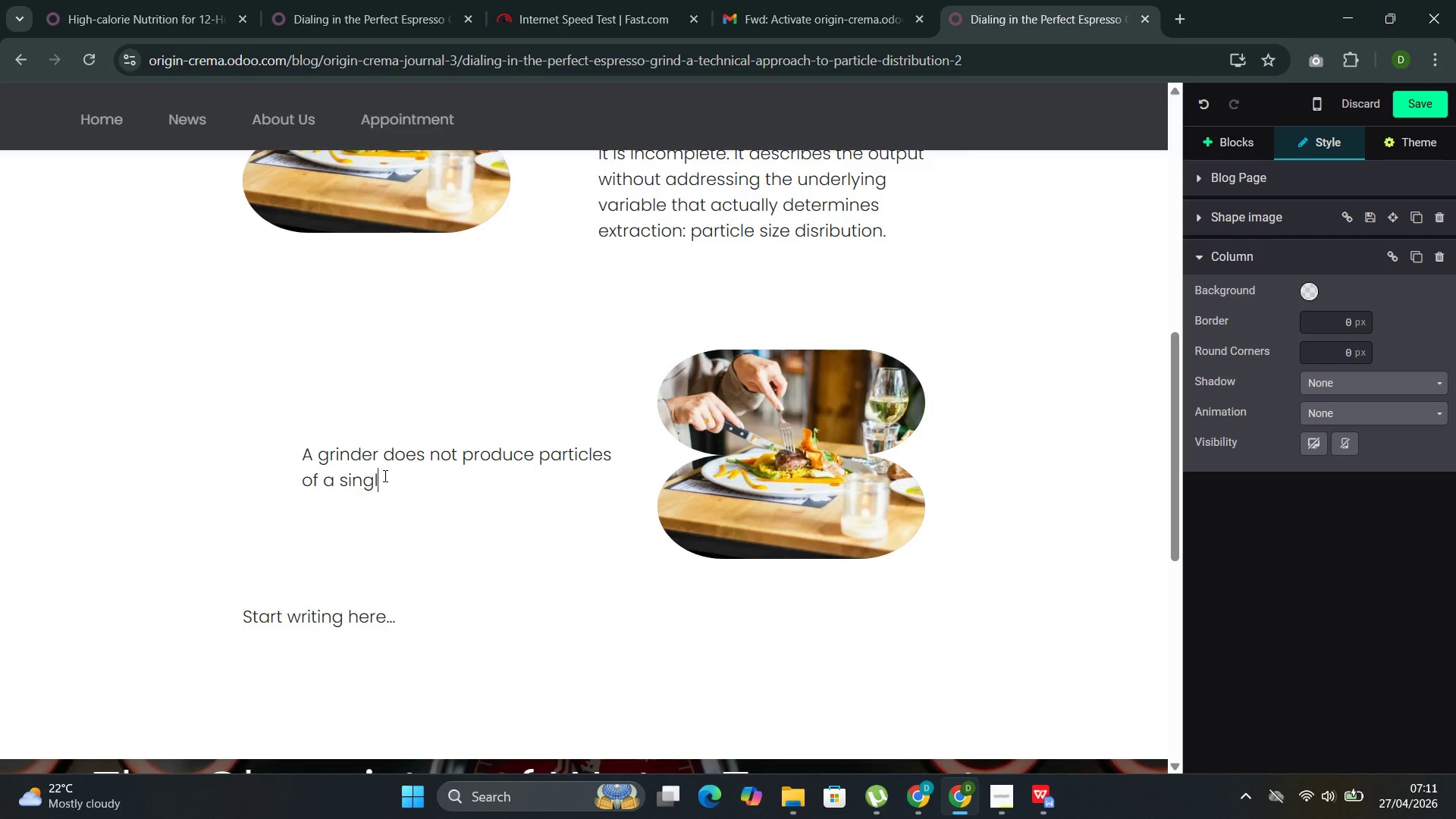 
key(Backspace)
 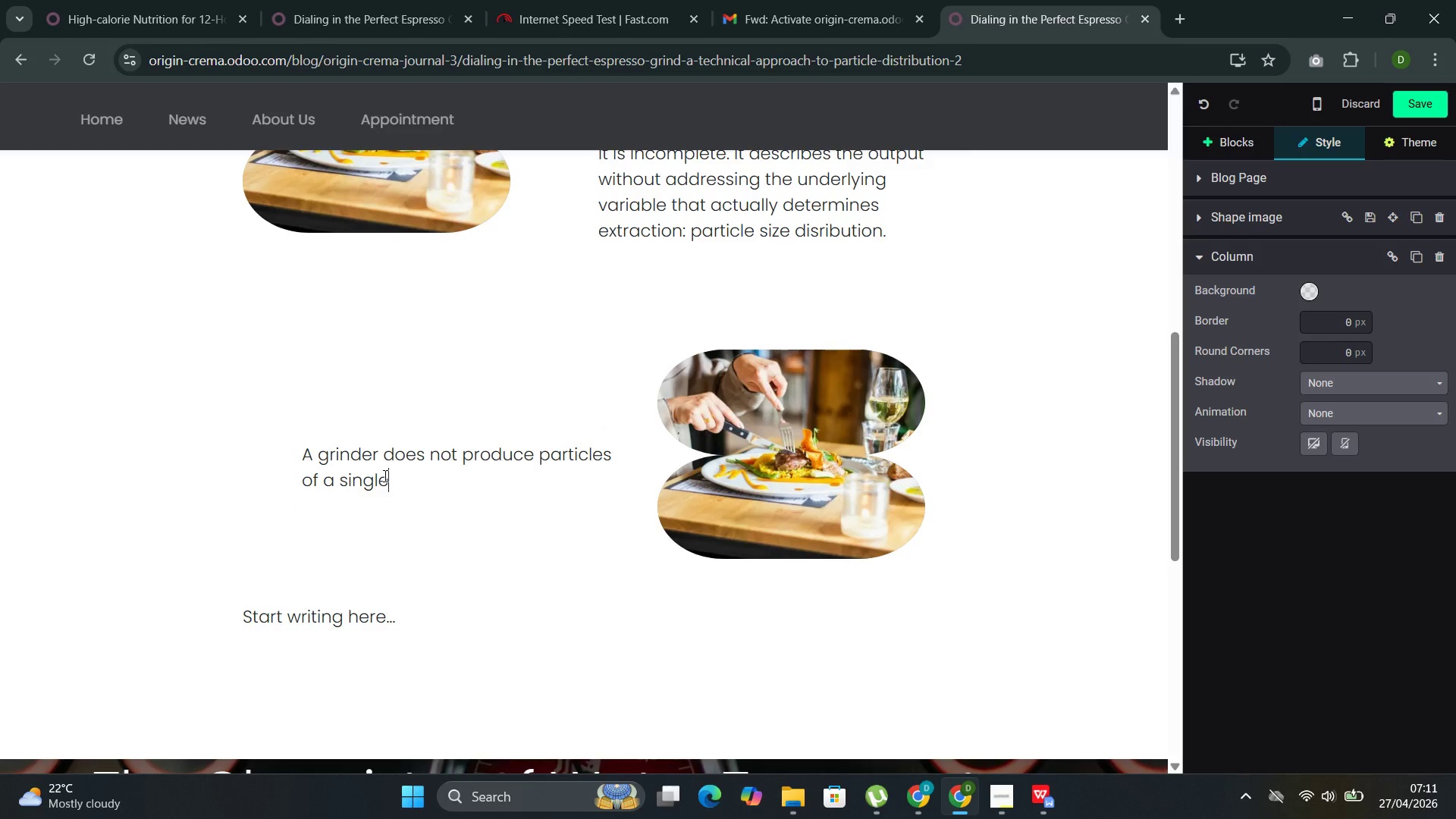 
key(E)
 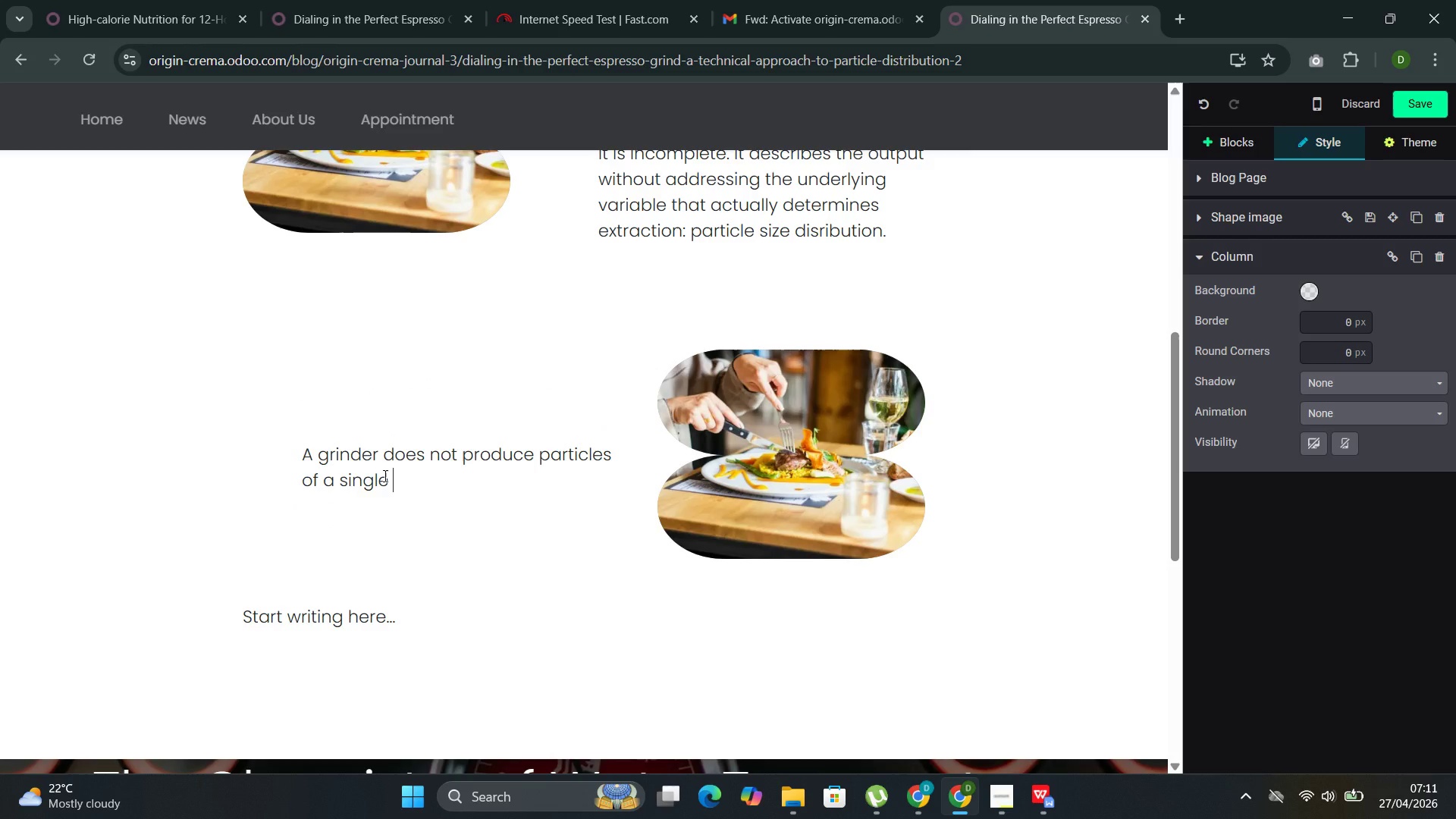 
key(Space)
 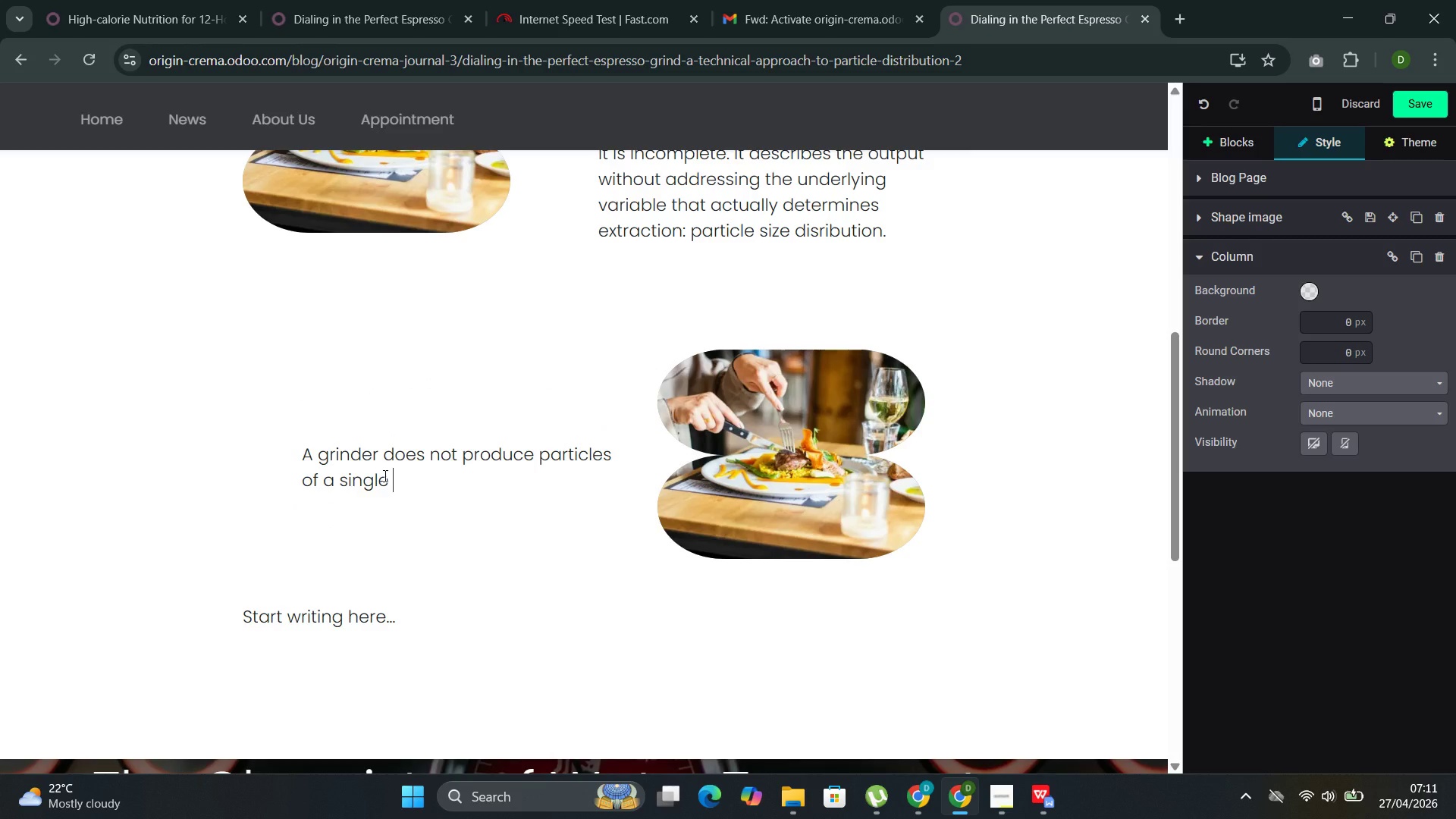 
type(size.)
 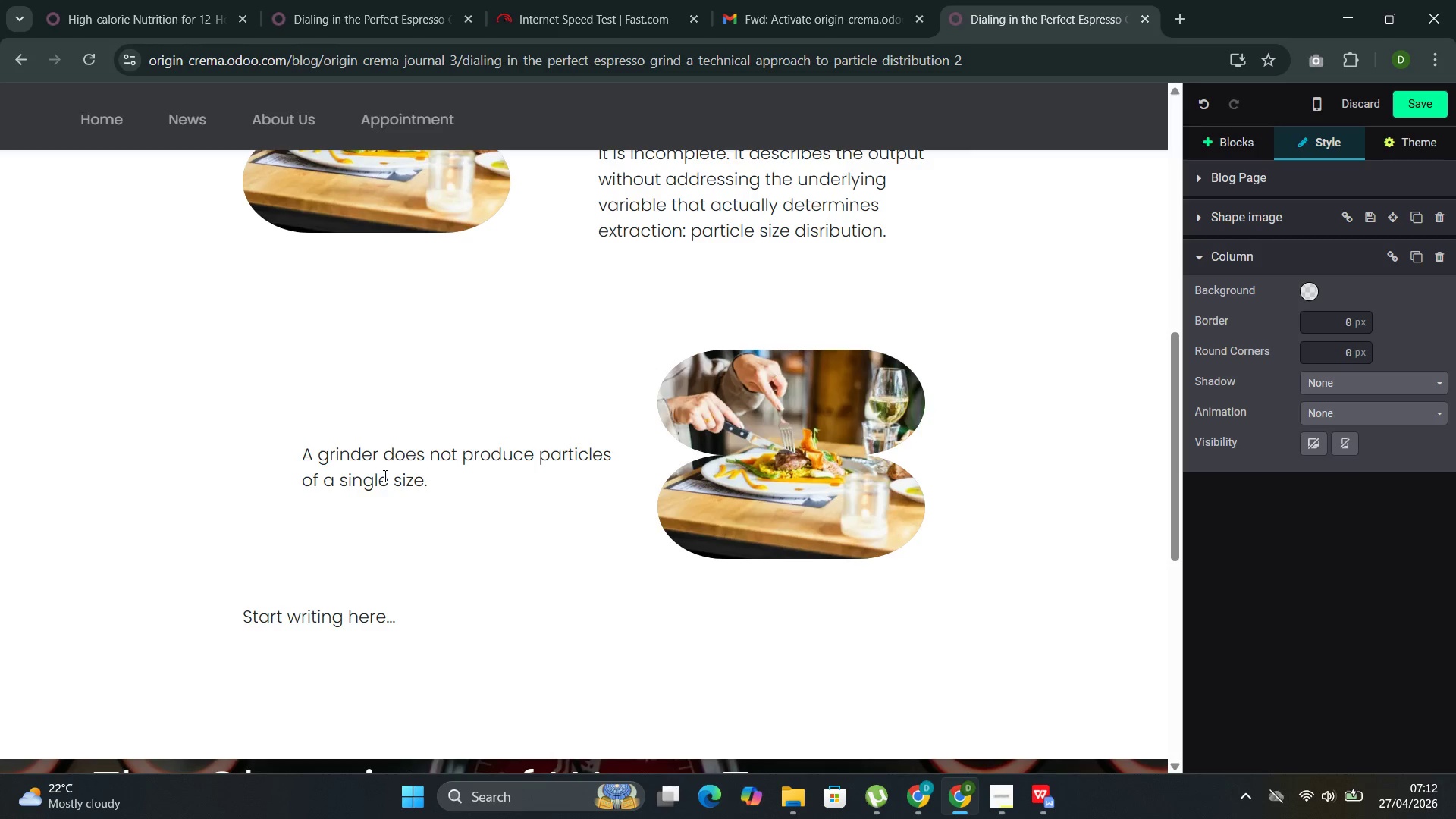 
wait(66.91)
 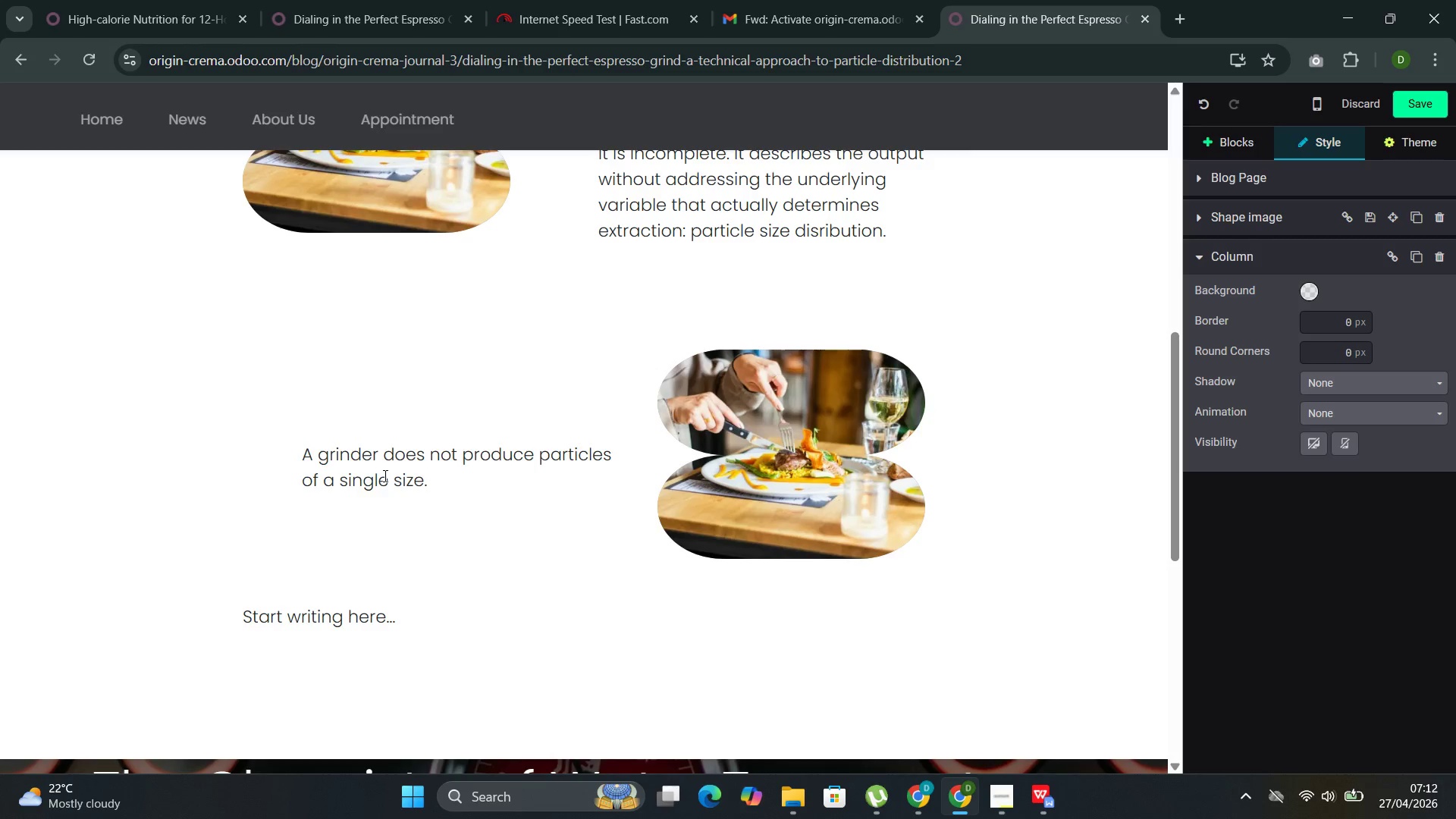 
type( It produces a distribution-- a range of parti)
 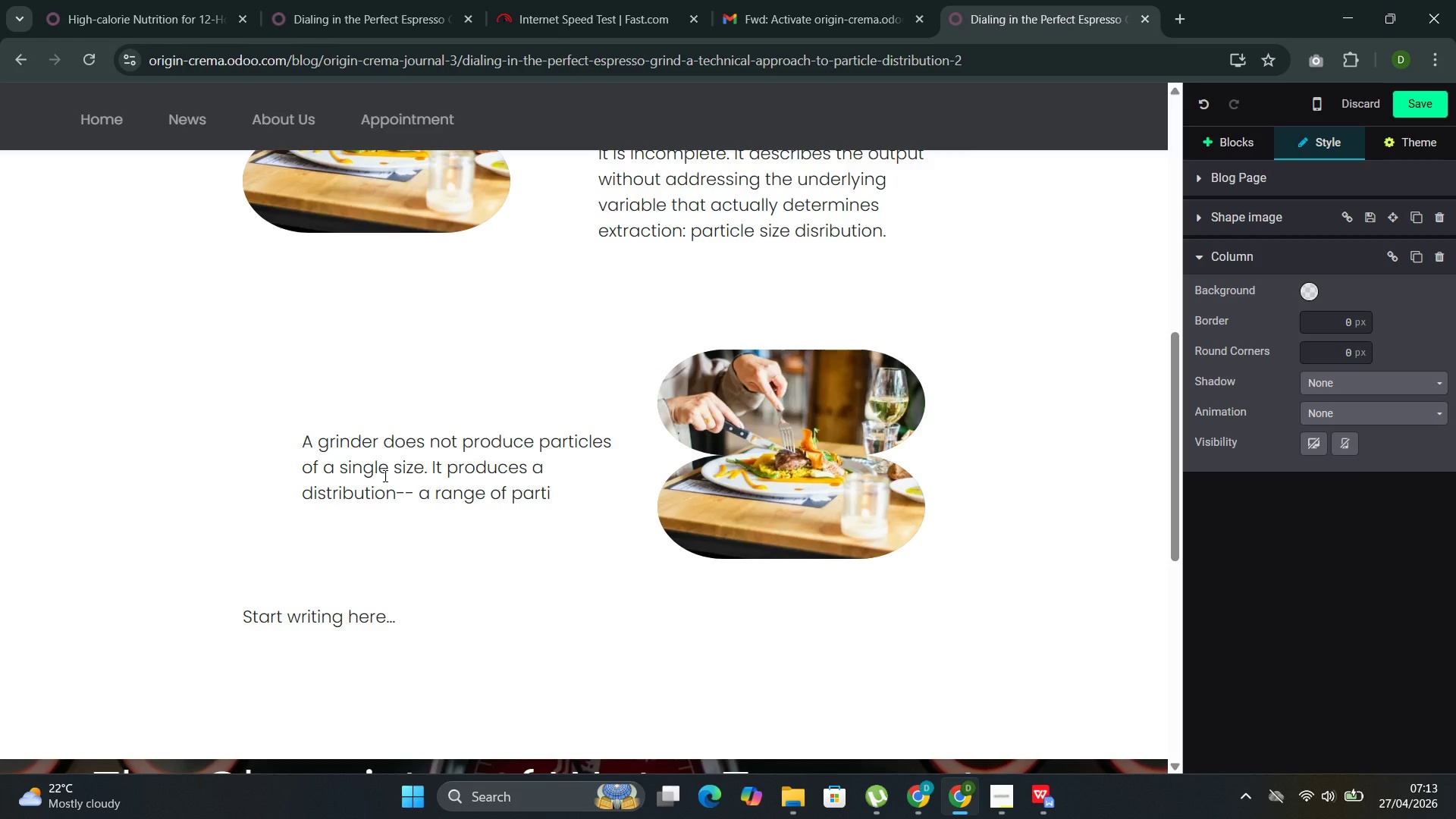 
wait(26.77)
 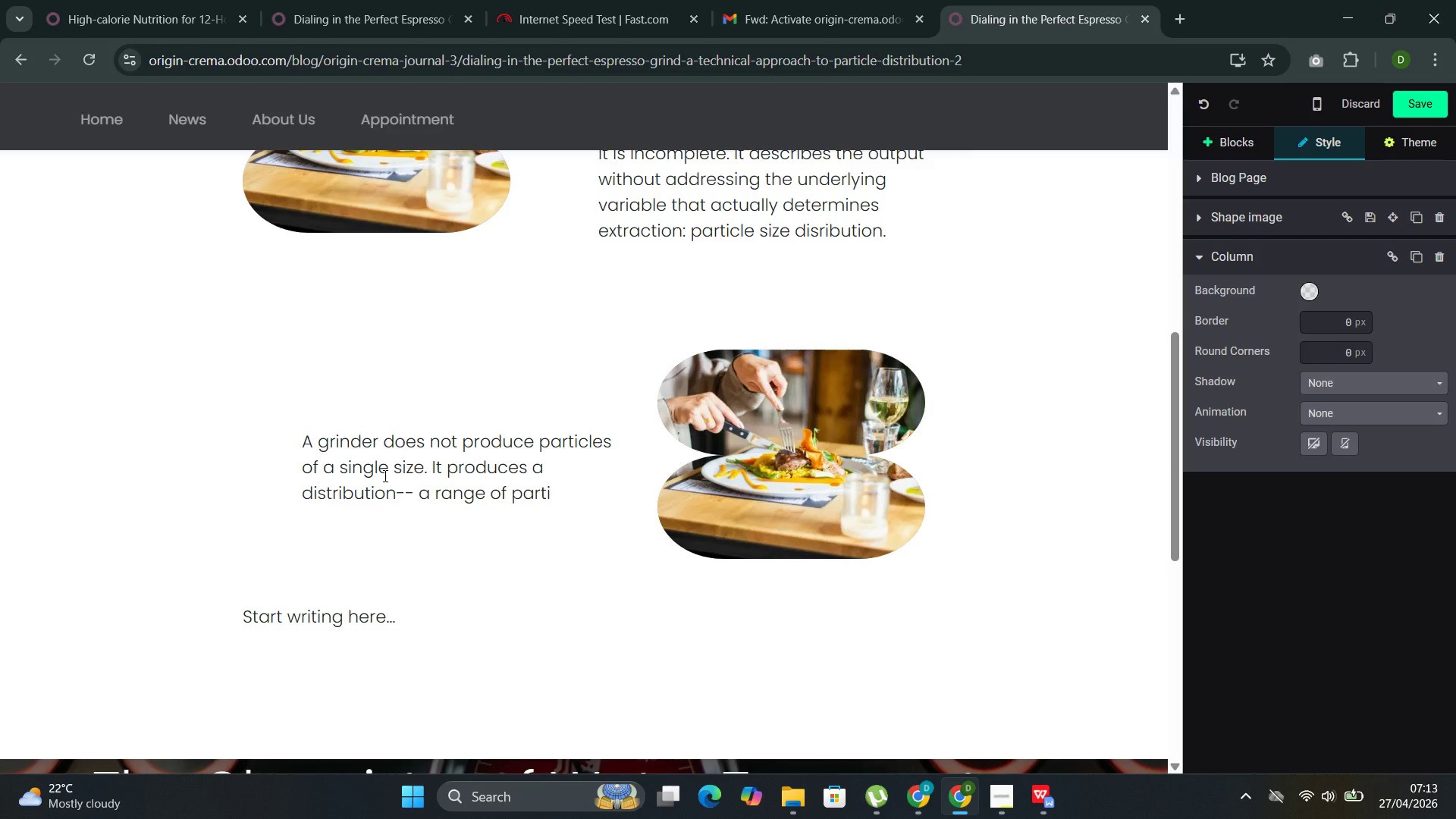 
type(cle siz)
 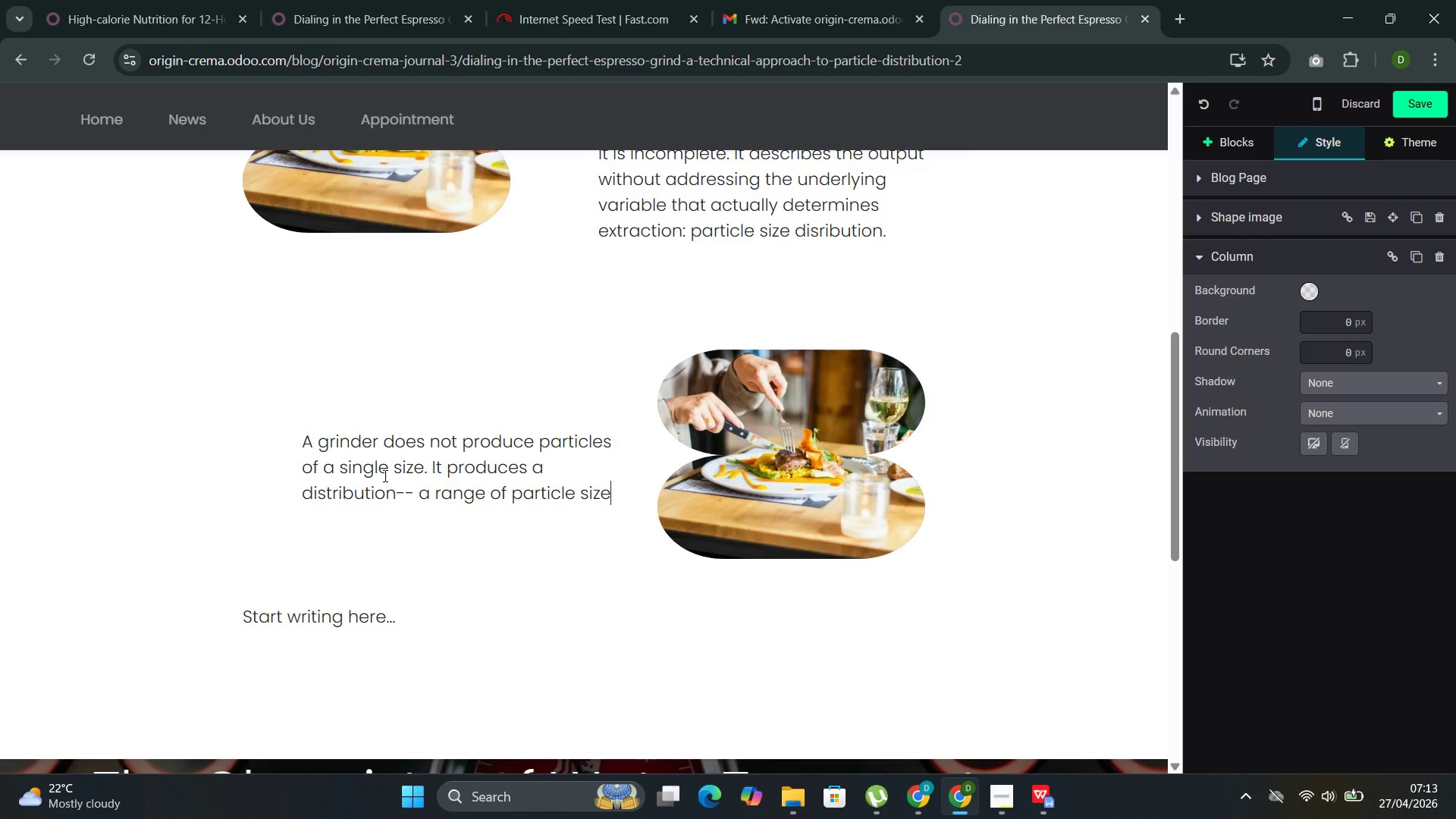 
hold_key(key=E, duration=0.45)
 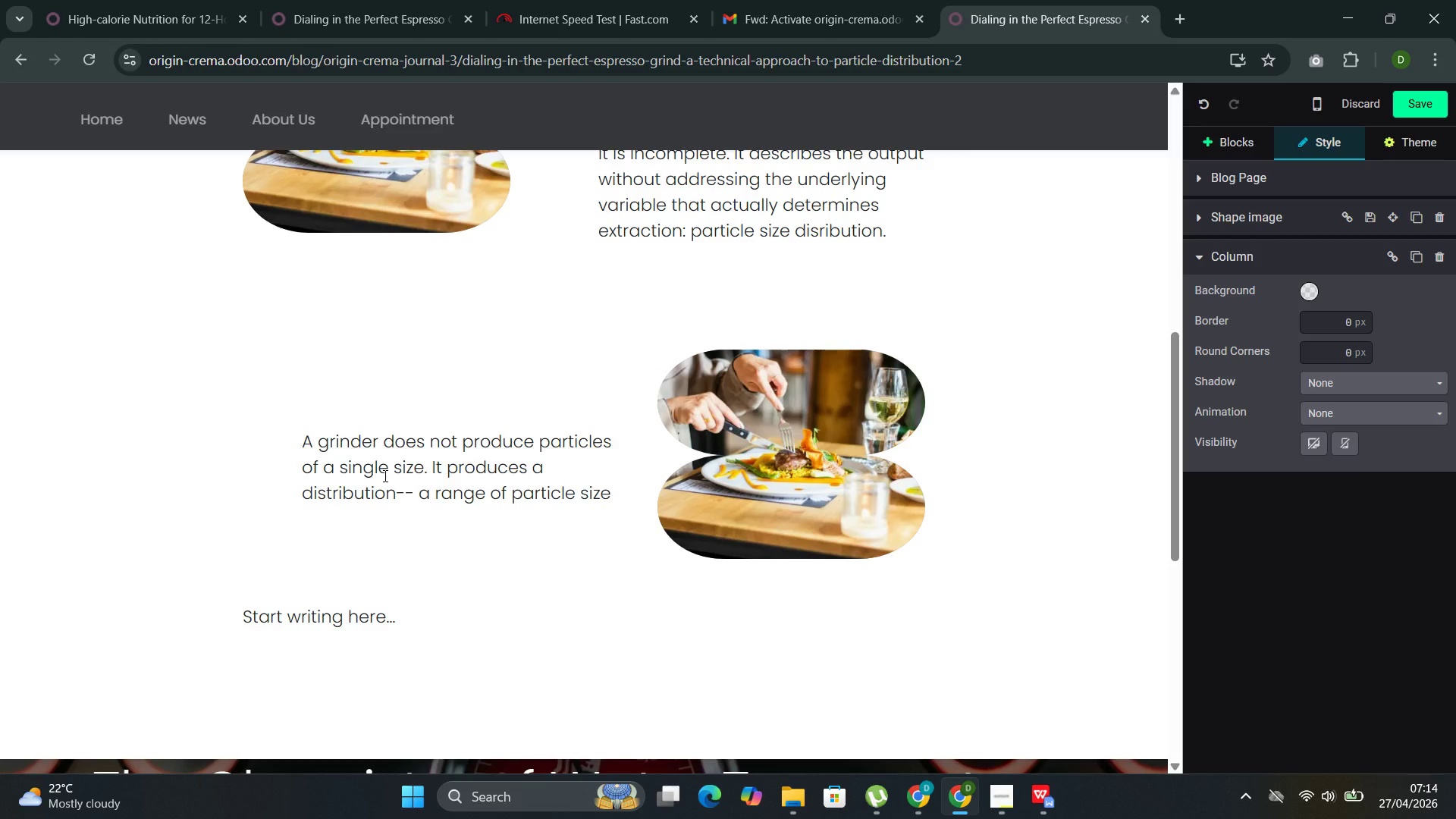 
type(s the)
key(Backspace)
type(atb)
key(Backspace)
type( includes both the target )
 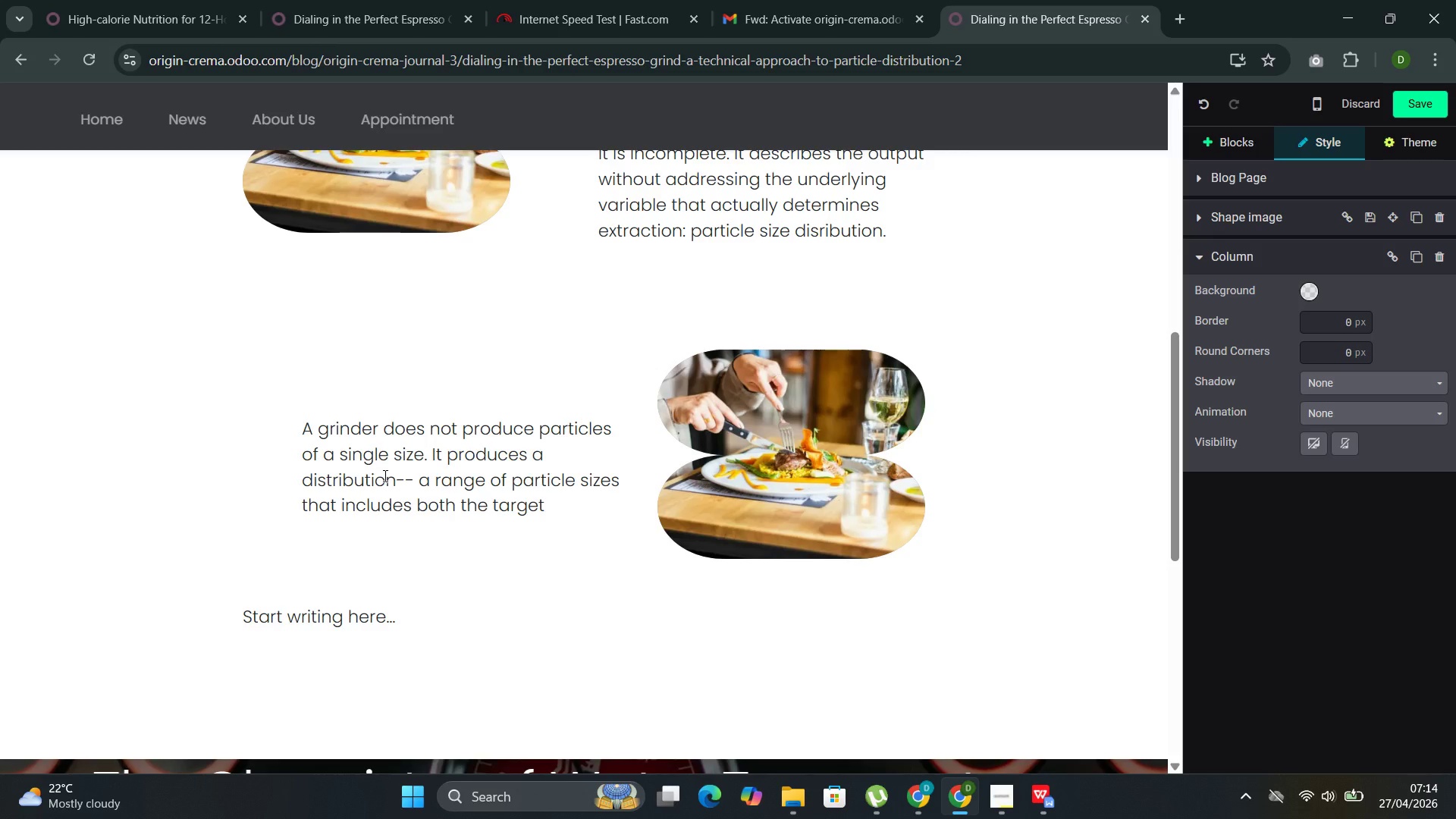 
type(grind and smaller fragments called fines. The shape of this distribution determines how water floe)
key(Backspace)
type(ws )
 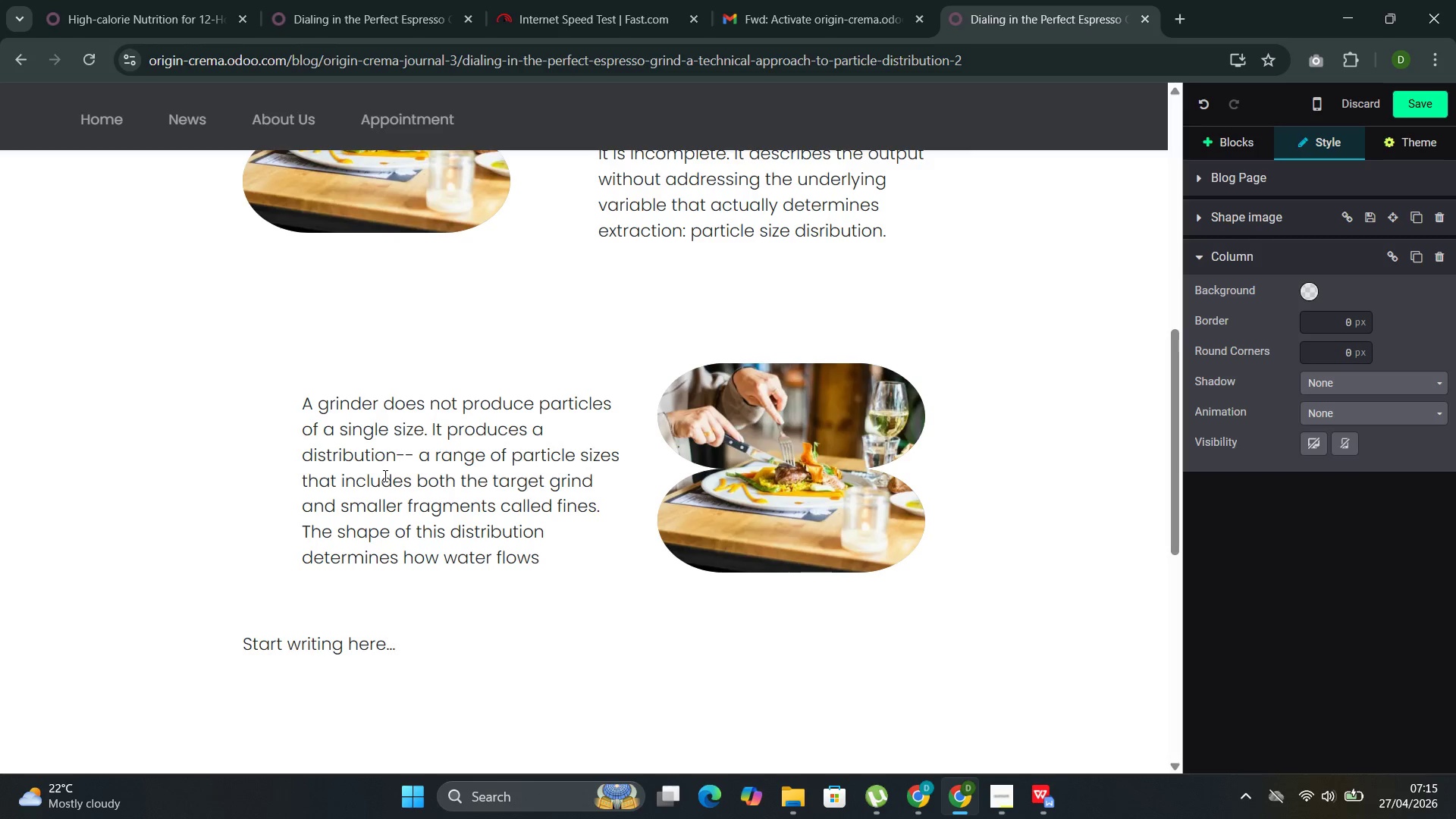 
type(through)
 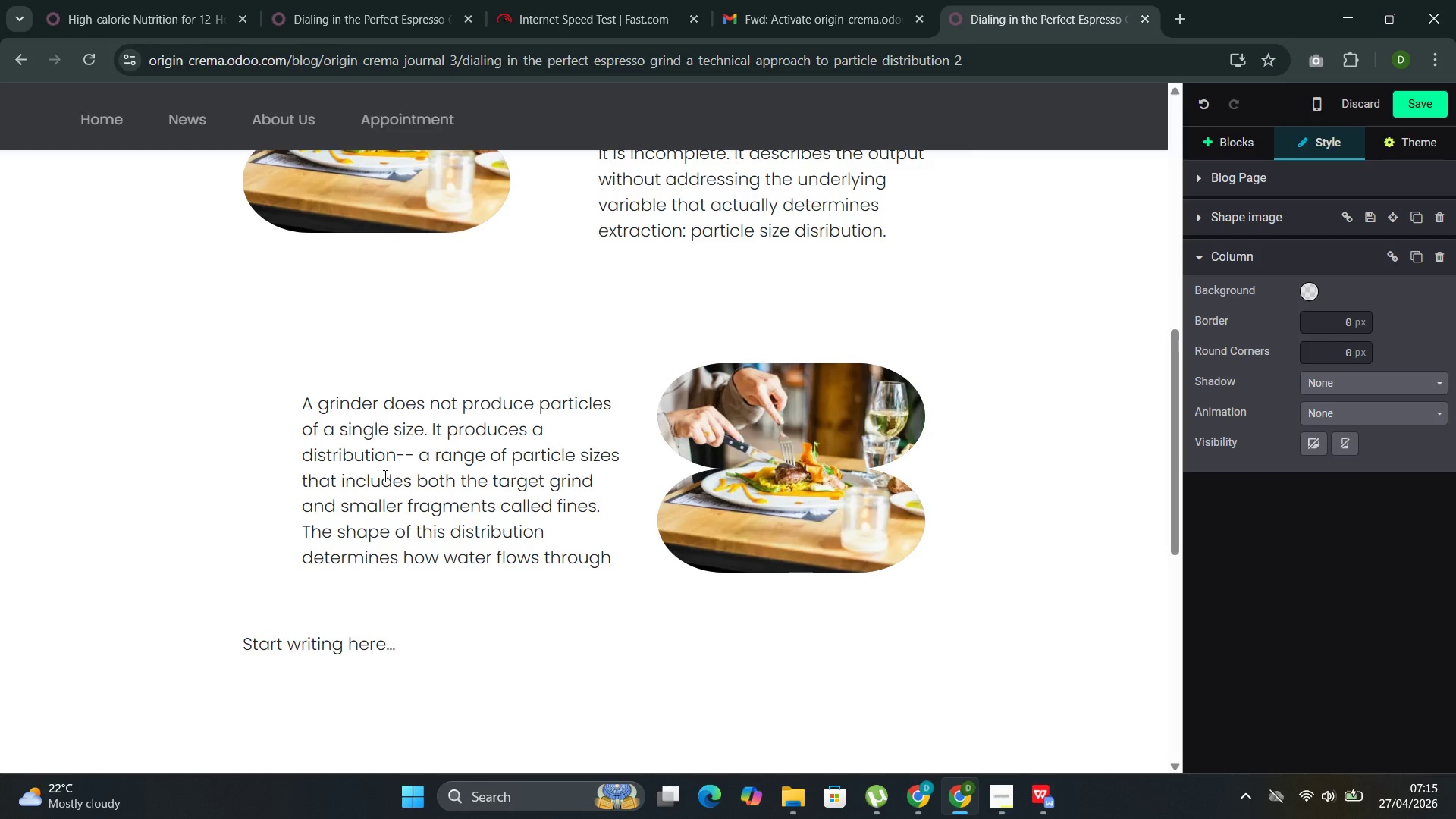 
type( the )
 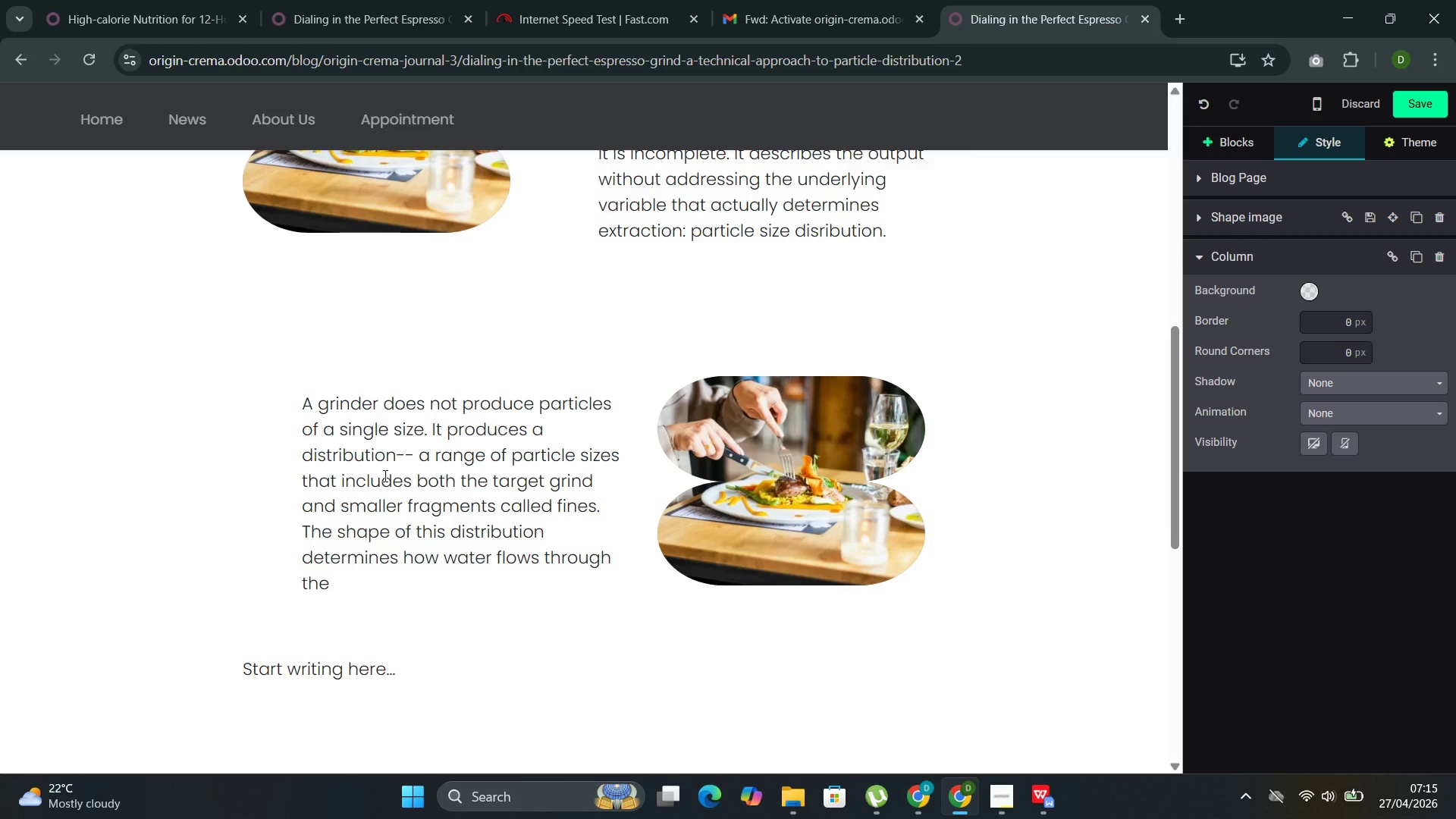 
wait(7.47)
 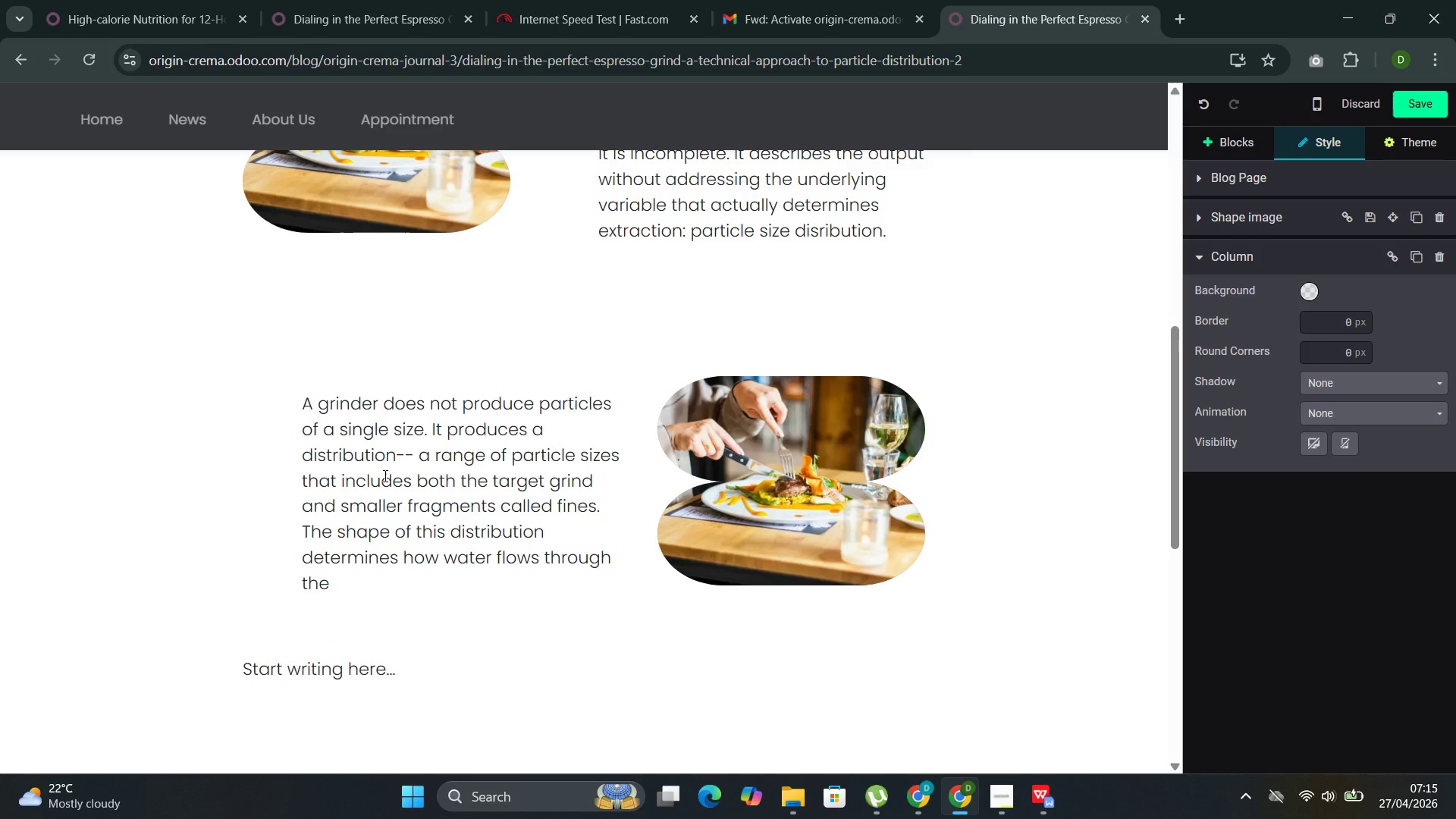 
type(coffeebed)
 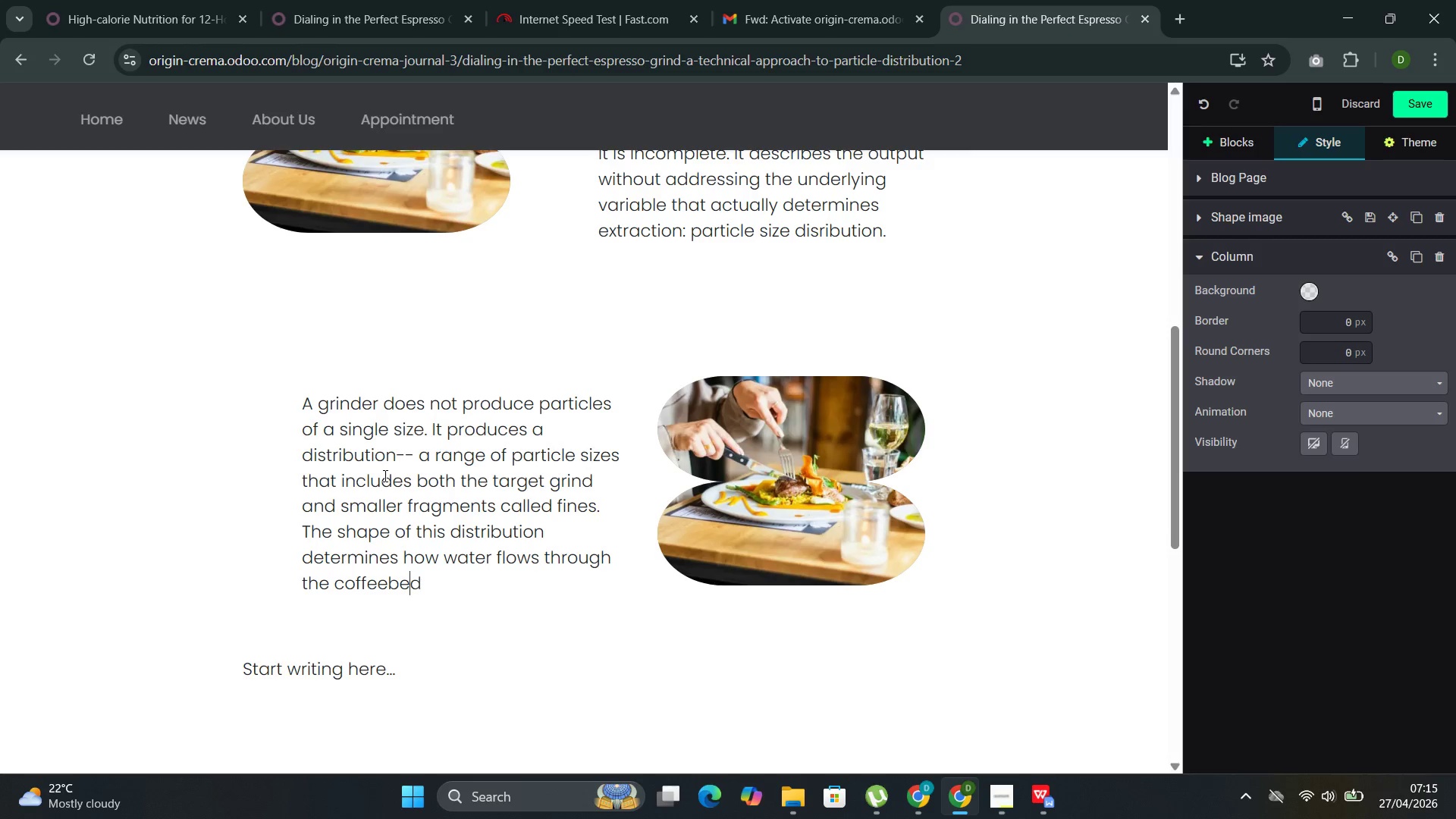 
key(ArrowLeft)
 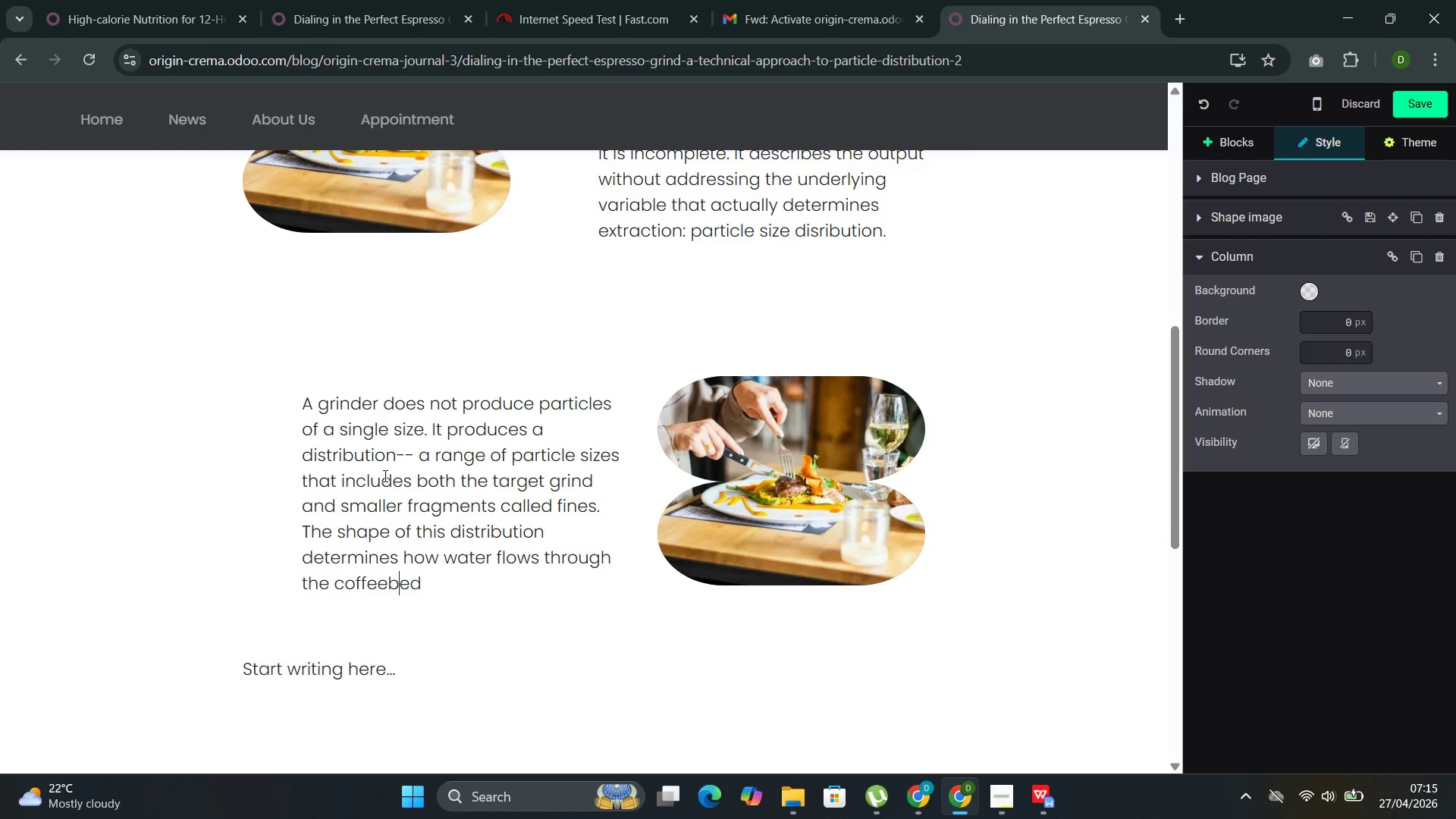 
key(ArrowLeft)
 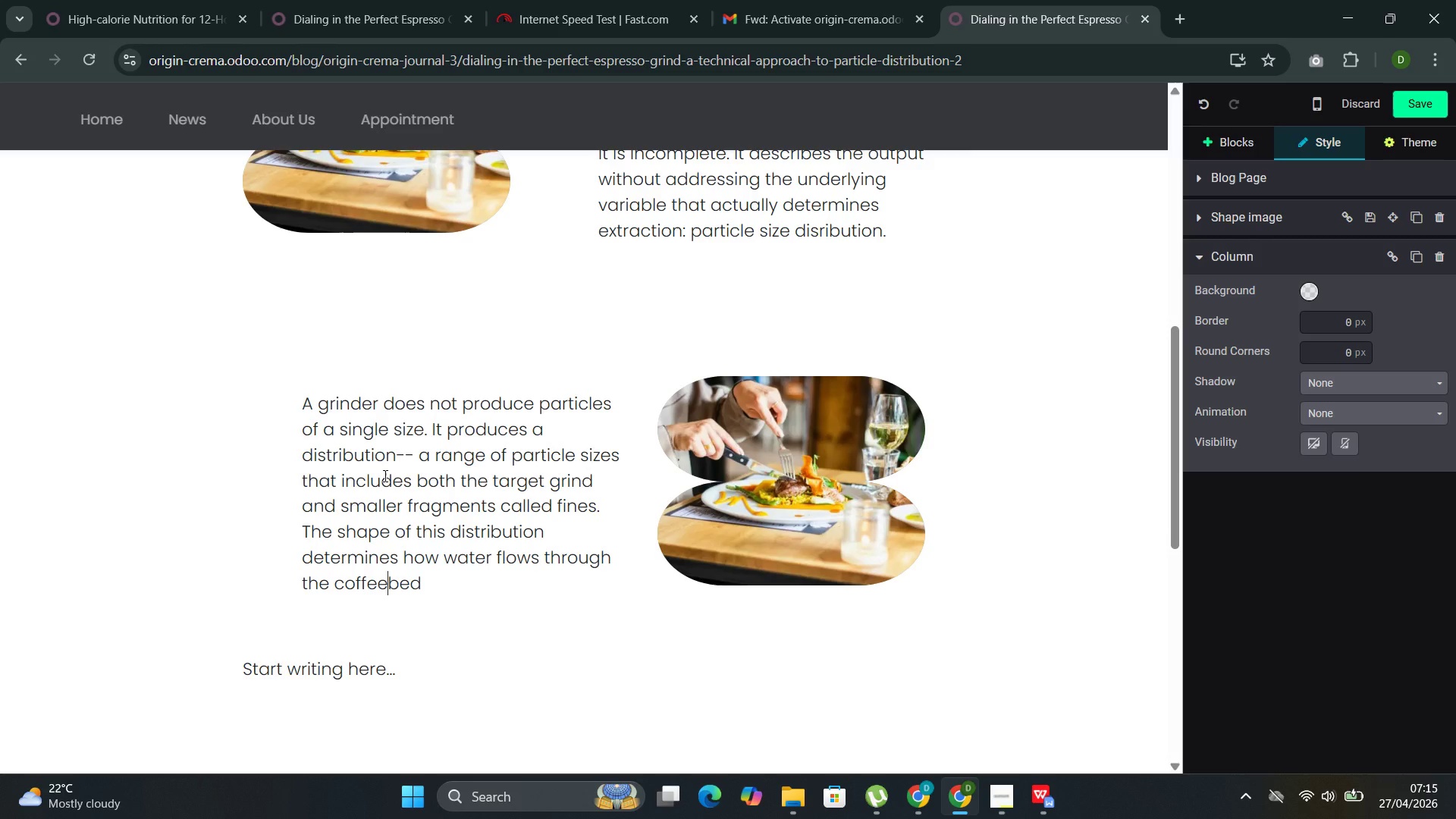 
key(ArrowLeft)
 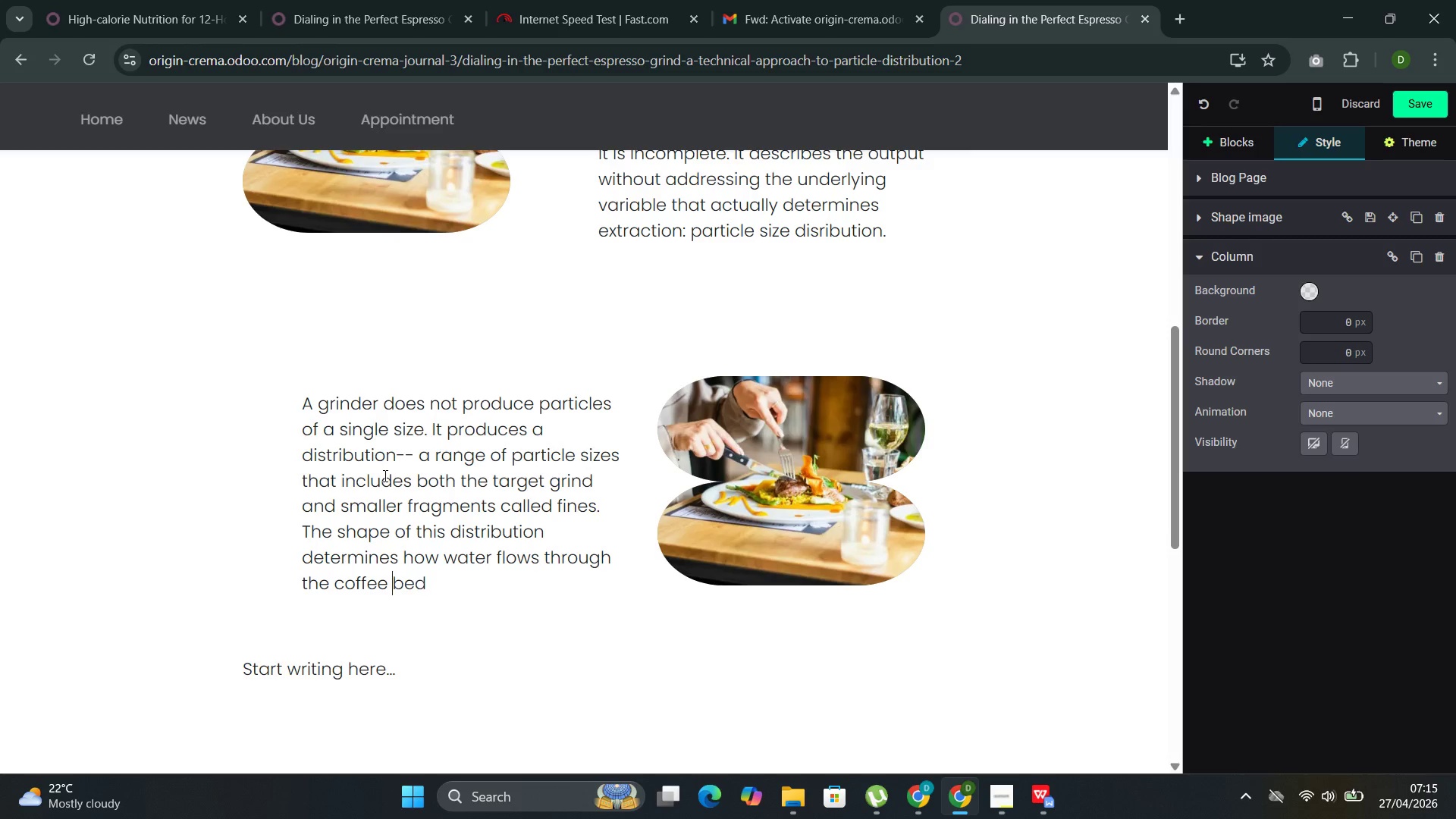 
key(Space)
 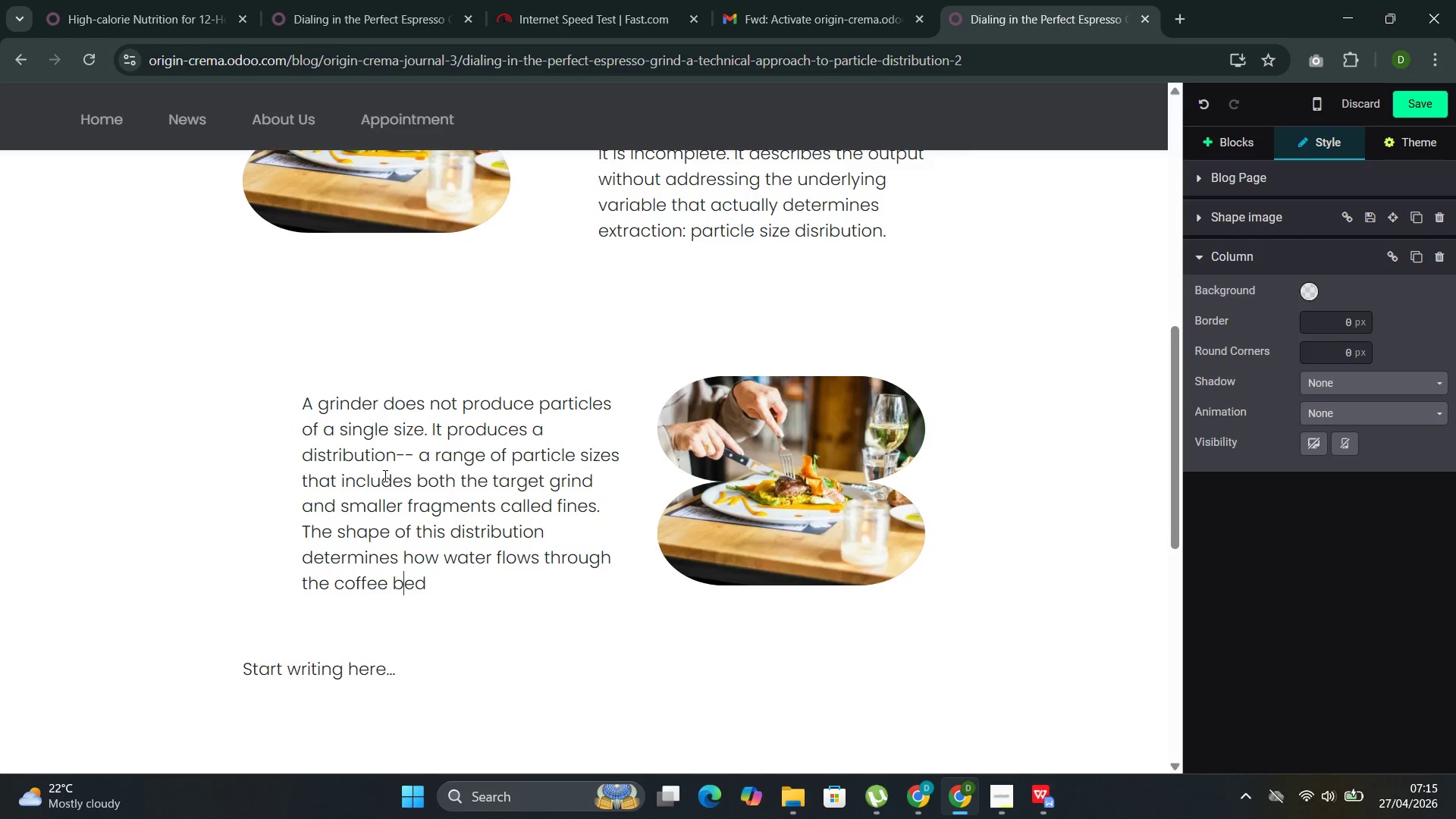 
key(ArrowRight)
 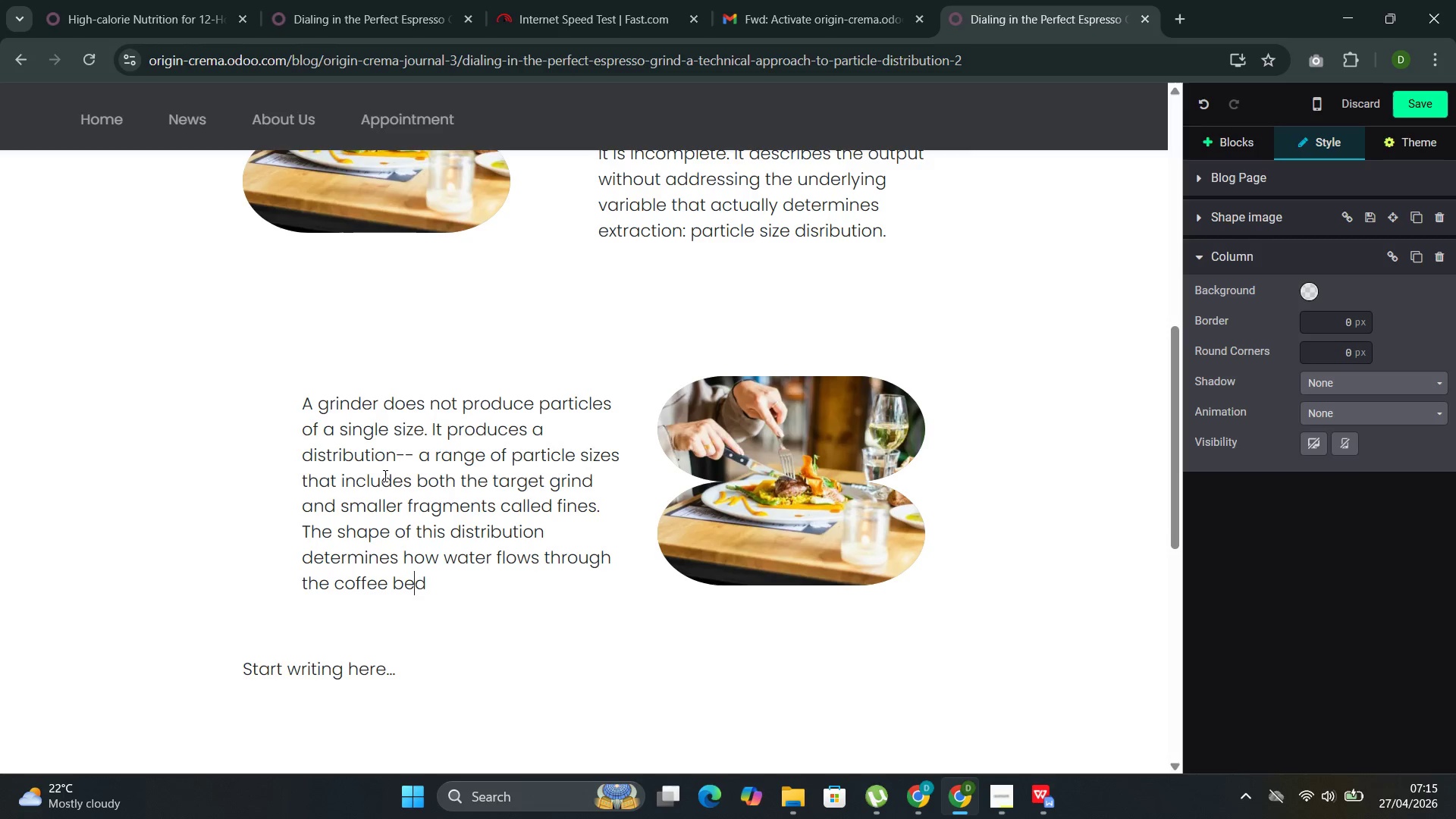 
key(ArrowRight)
 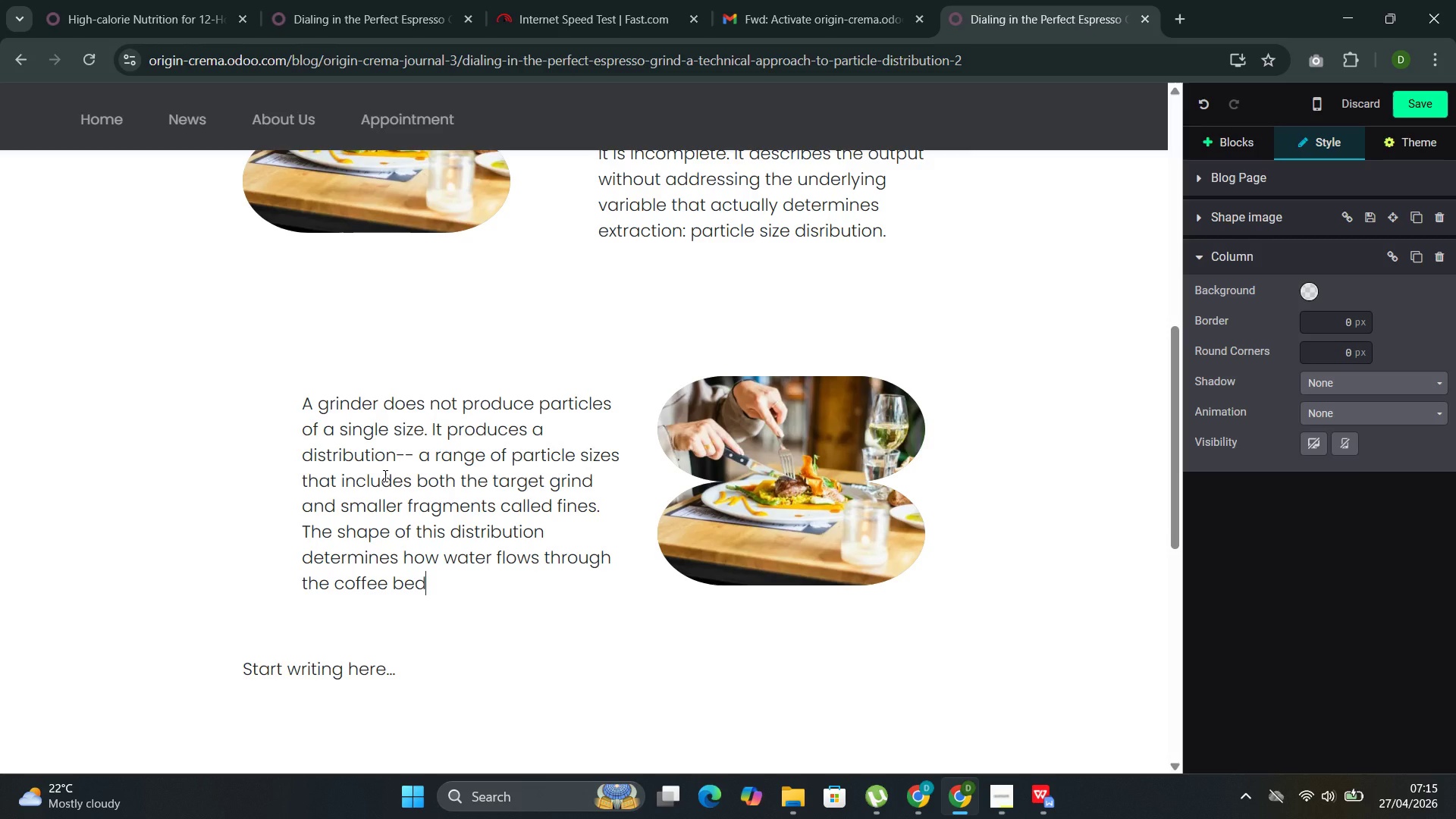 
key(ArrowRight)
 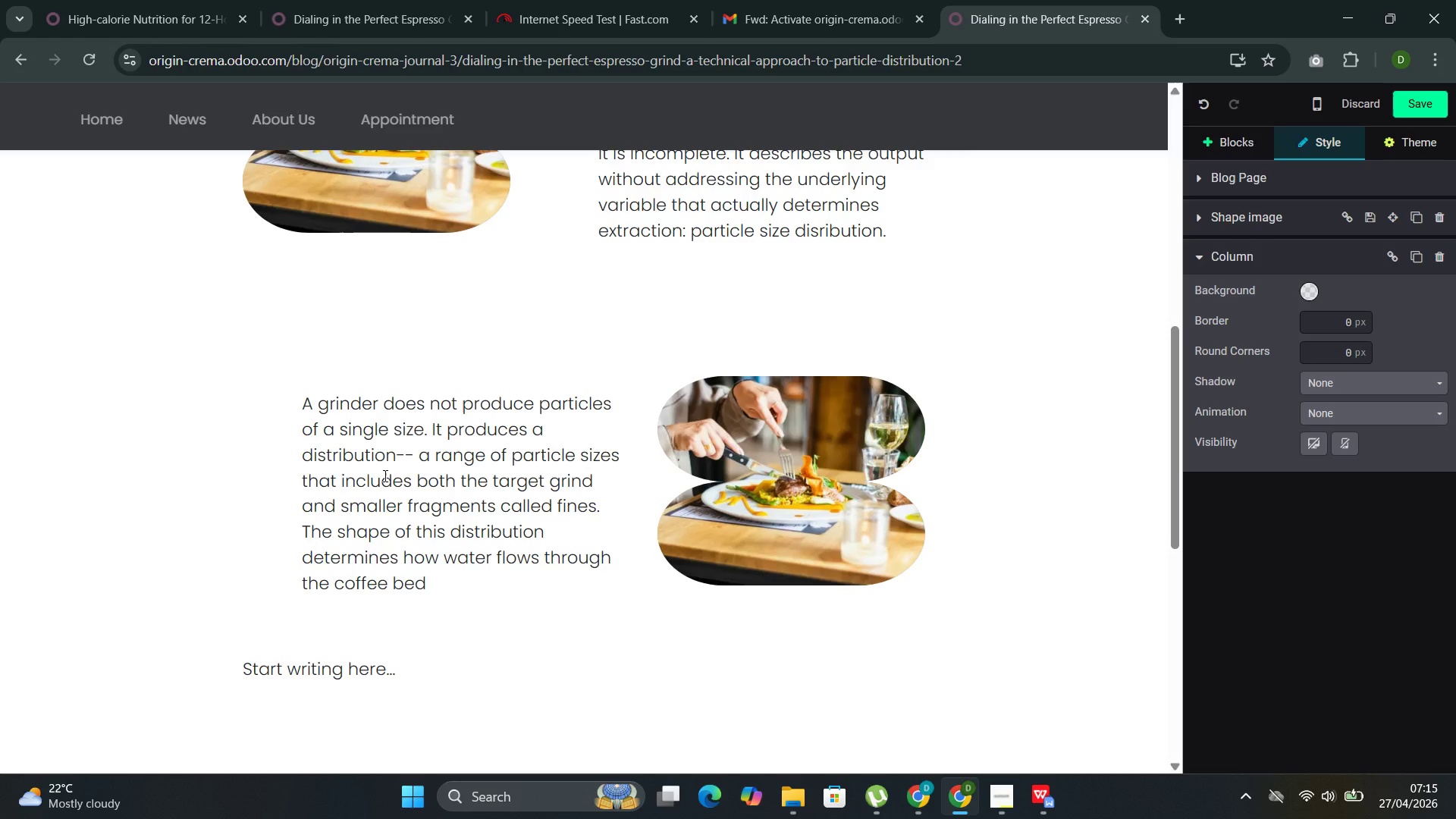 
type(, which compound )
key(Backspace)
type(s )
 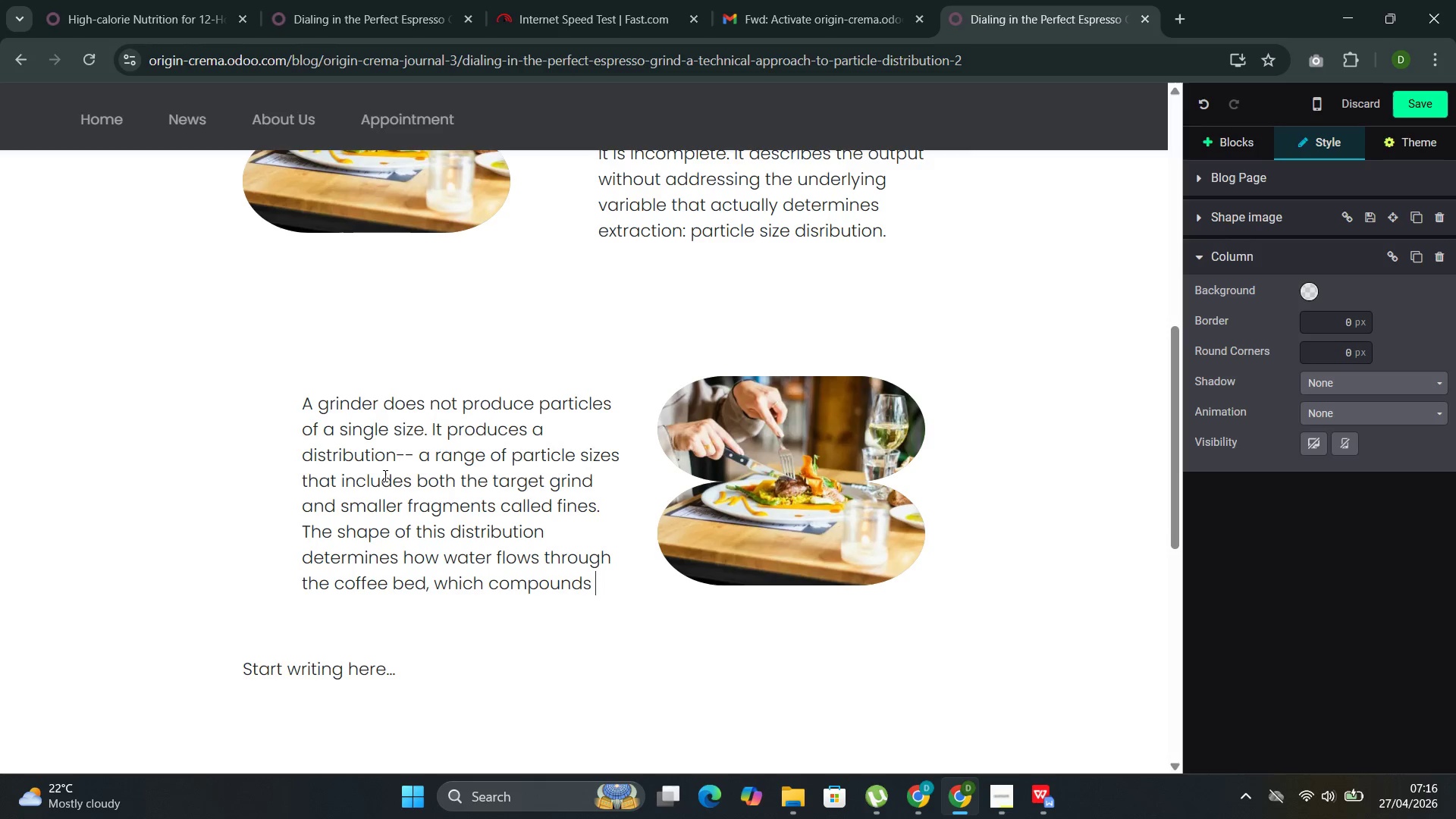 
wait(11.58)
 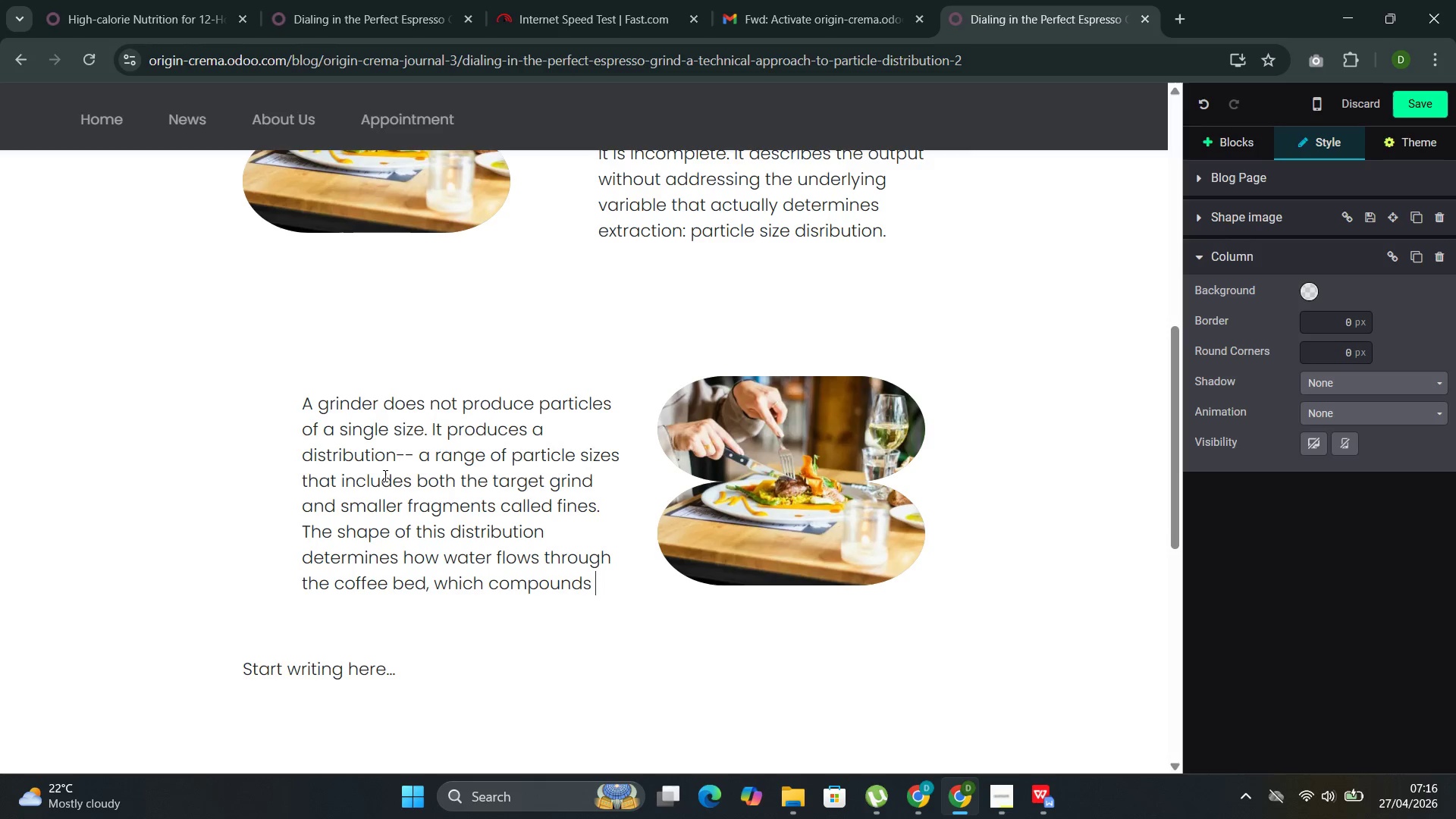 
type(extract)
 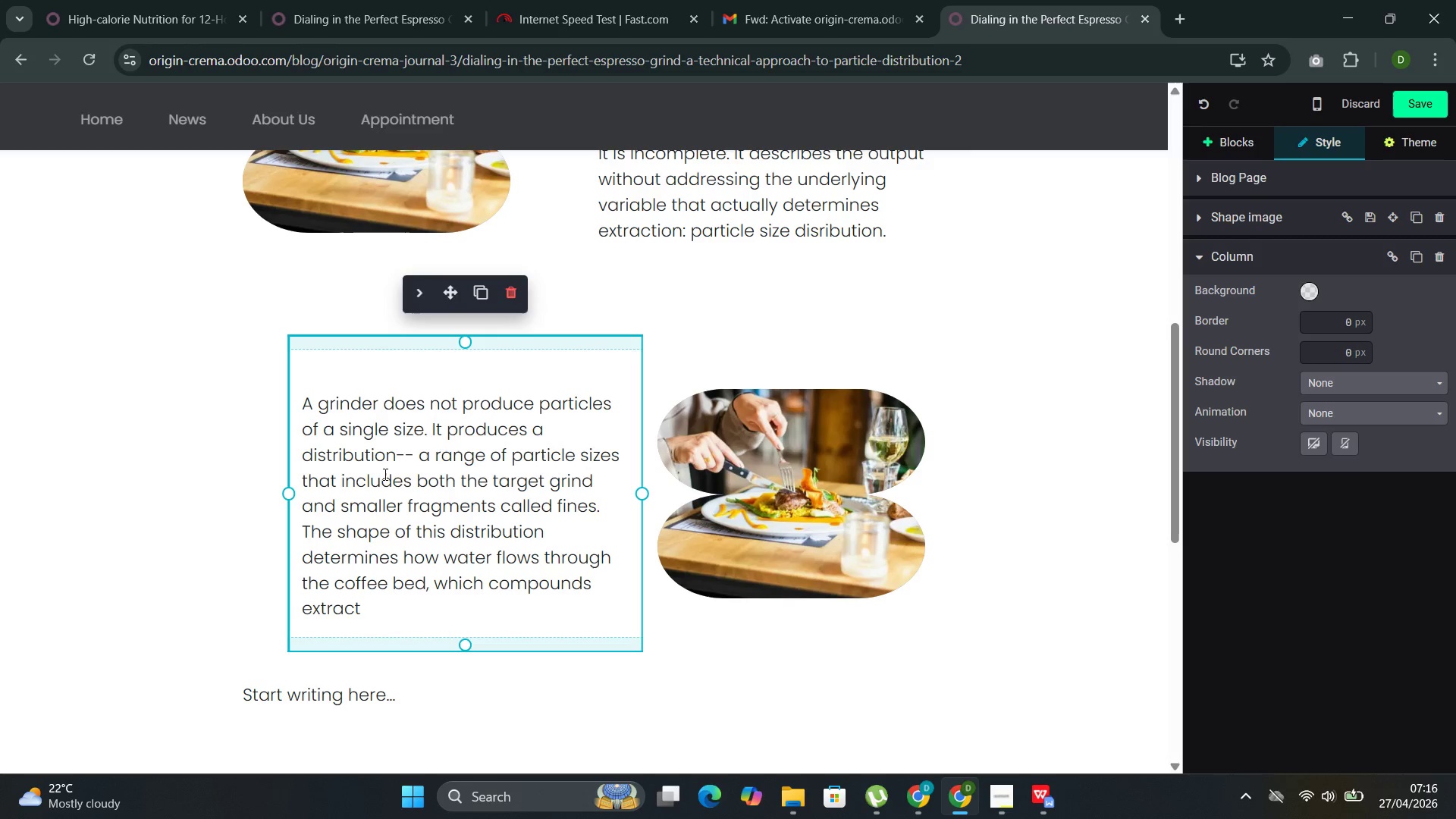 
wait(17.41)
 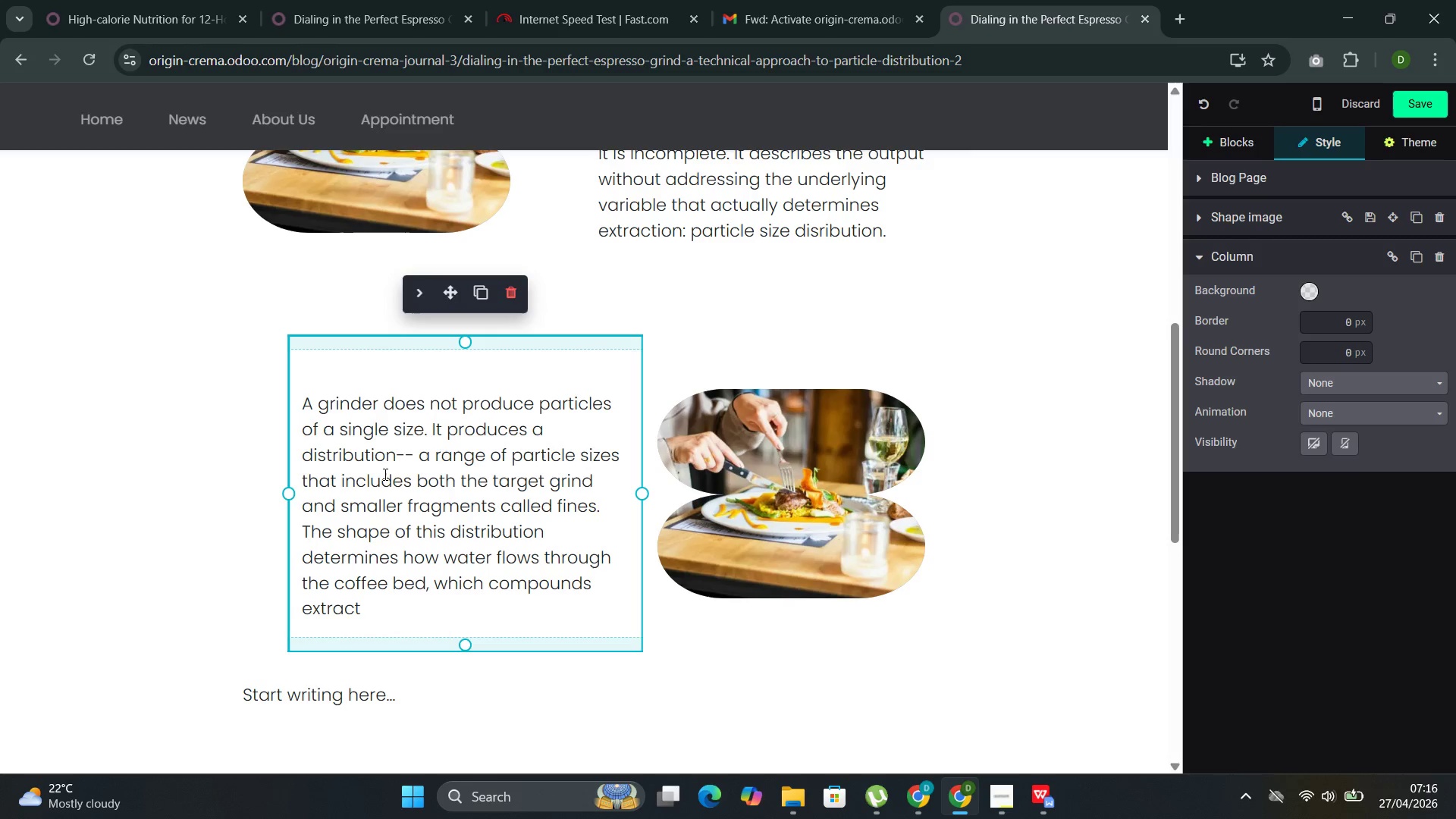 
type( and )
 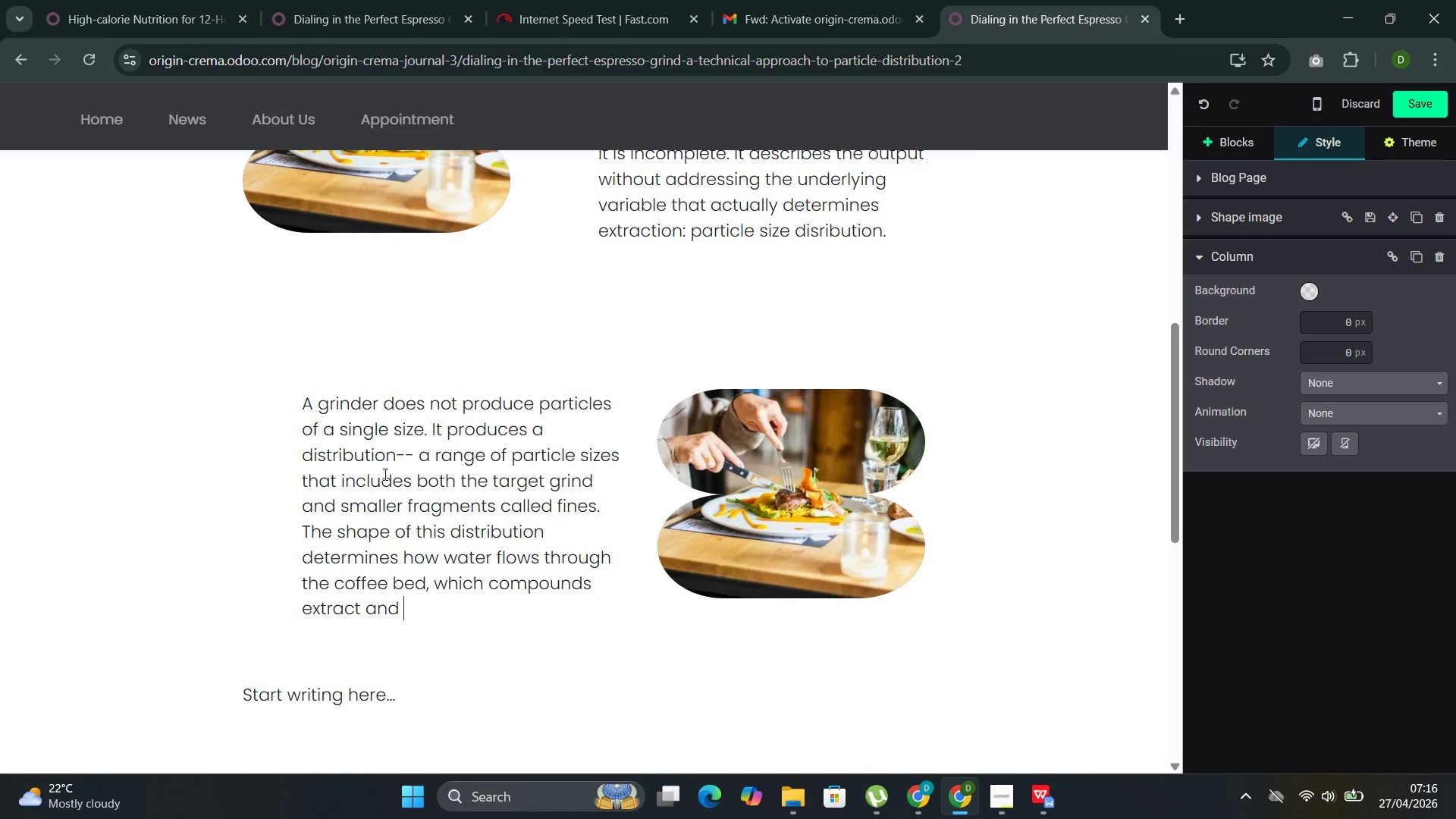 
wait(5.91)
 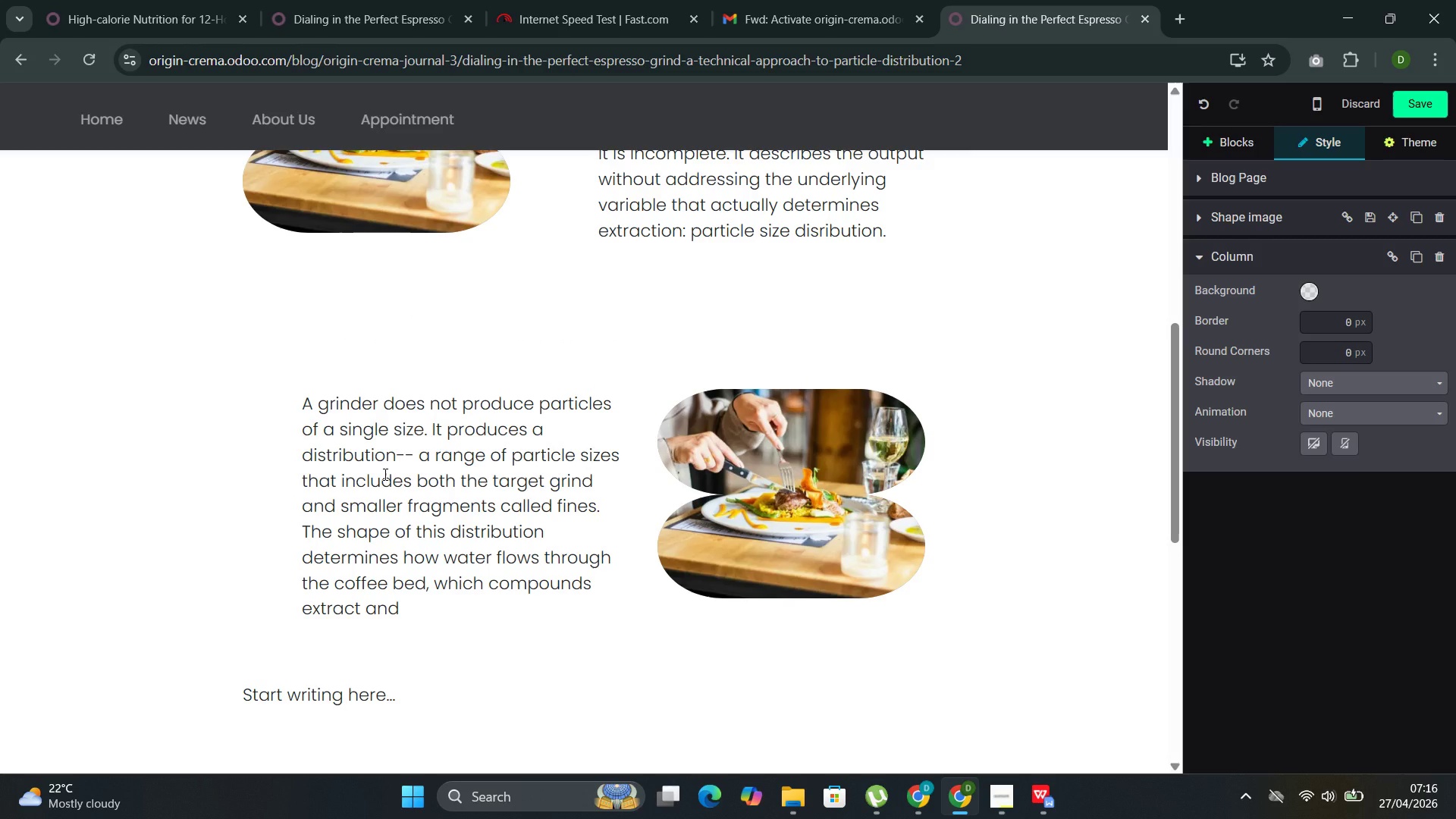 
type(at what e)
key(Backspace)
type(rate, and u)
 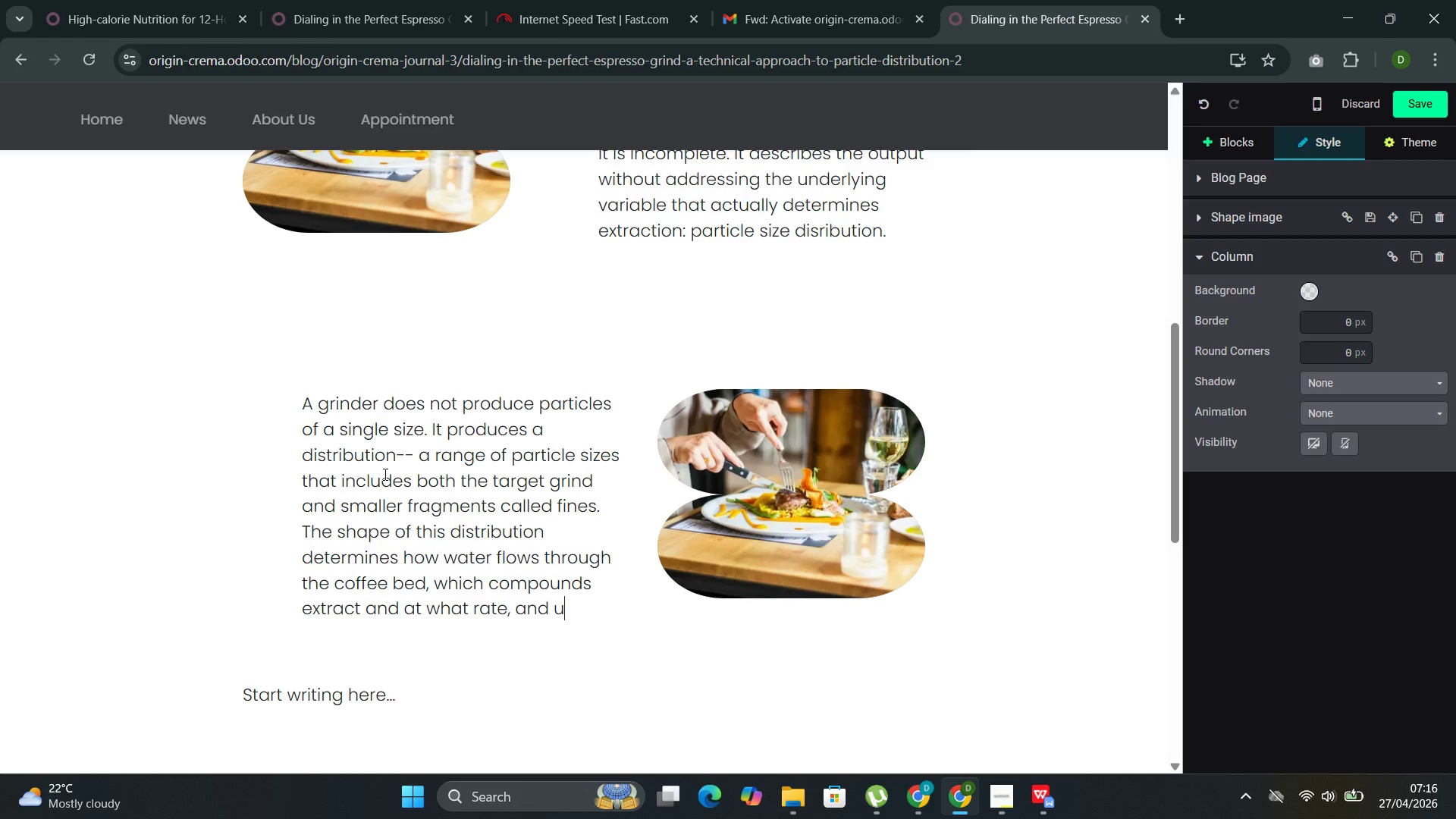 
type(lrimately whether r)
key(Backspace)
type(the shot balances sweetnesss)
key(Backspace)
type( agaibst )
key(Backspace)
key(Backspace)
key(Backspace)
key(Backspace)
type(b)
key(Backspace)
type(nst acidity and bitterness)
 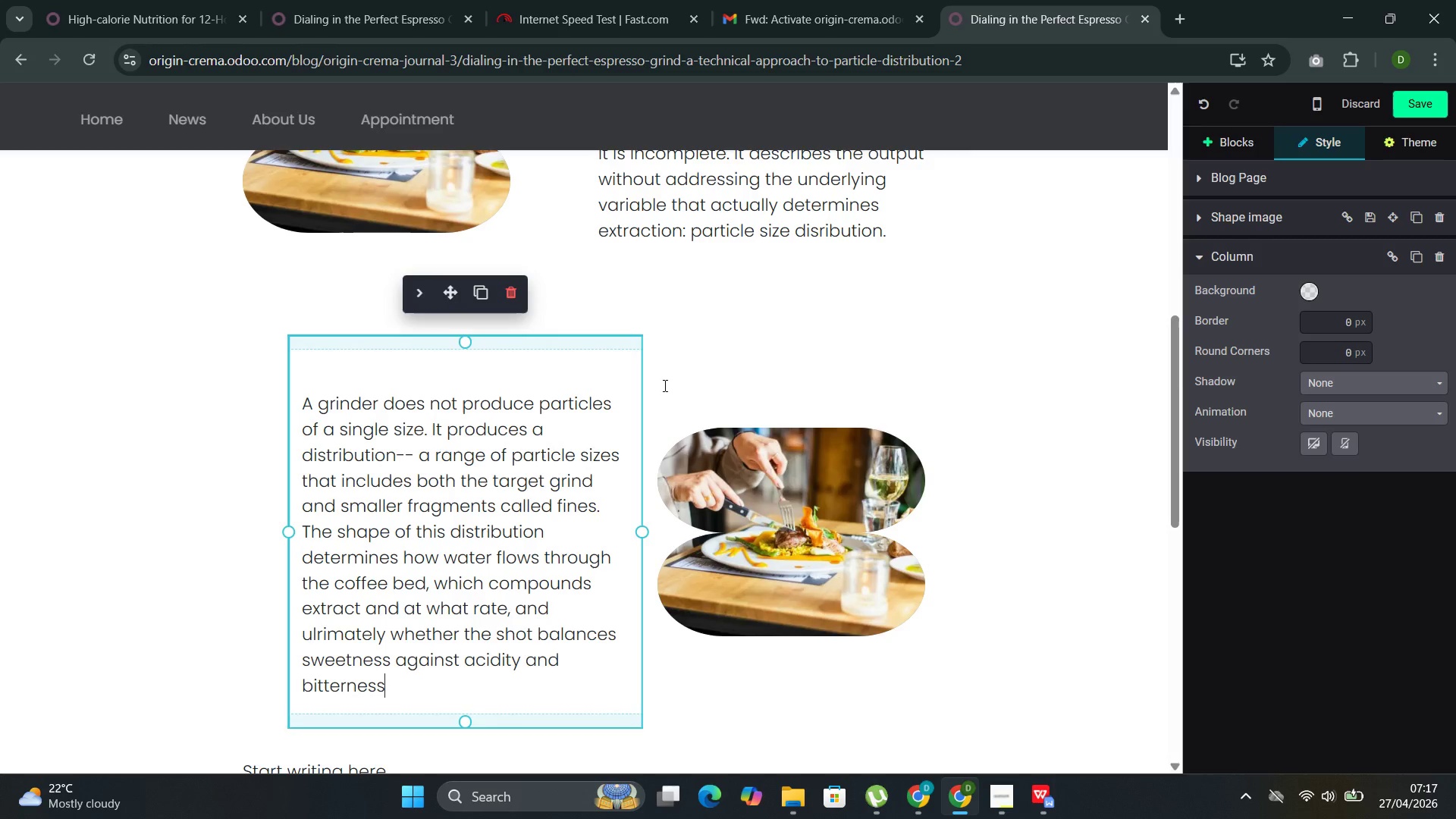 
wait(7.2)
 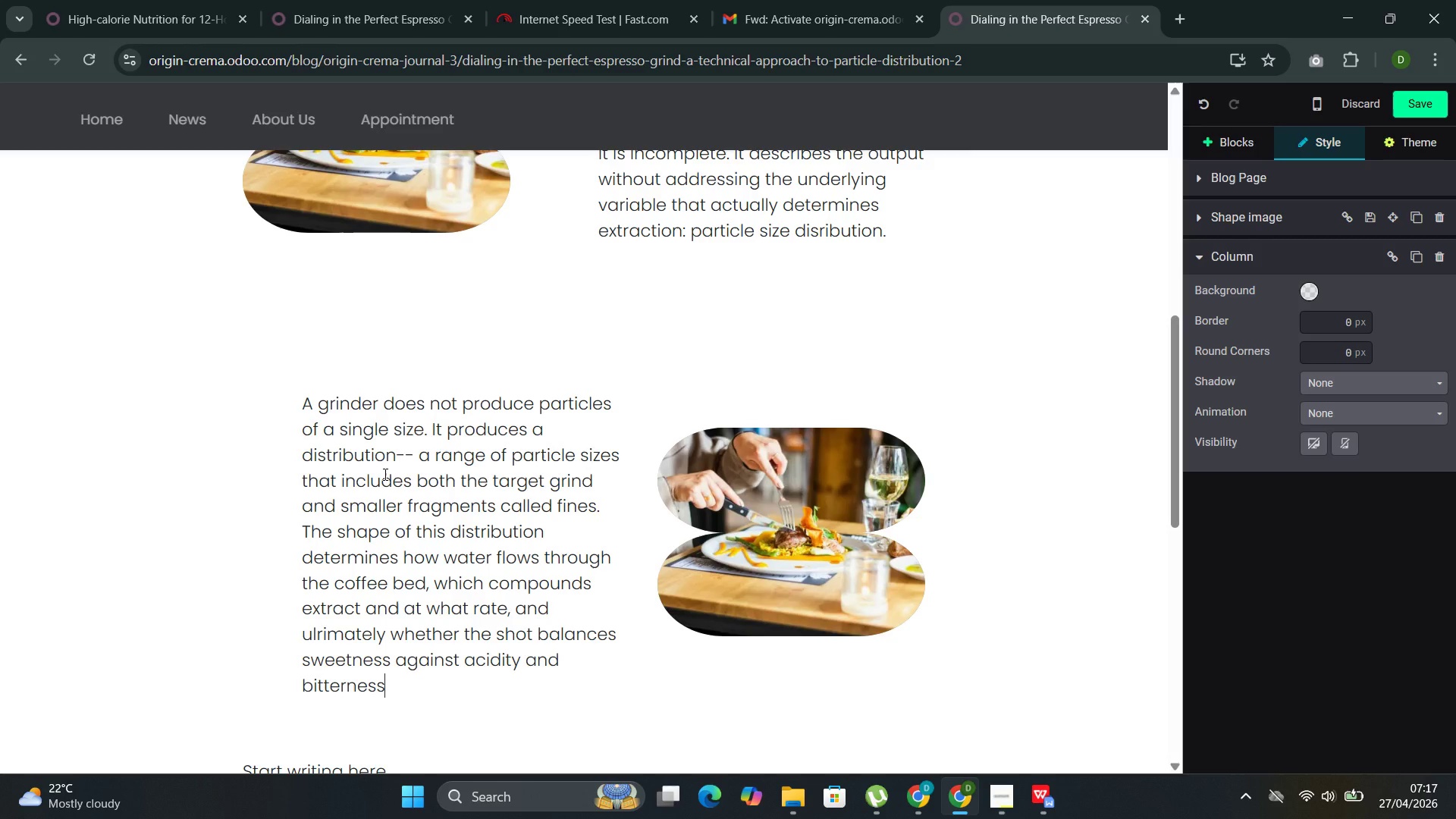 
left_click([1241, 151])
 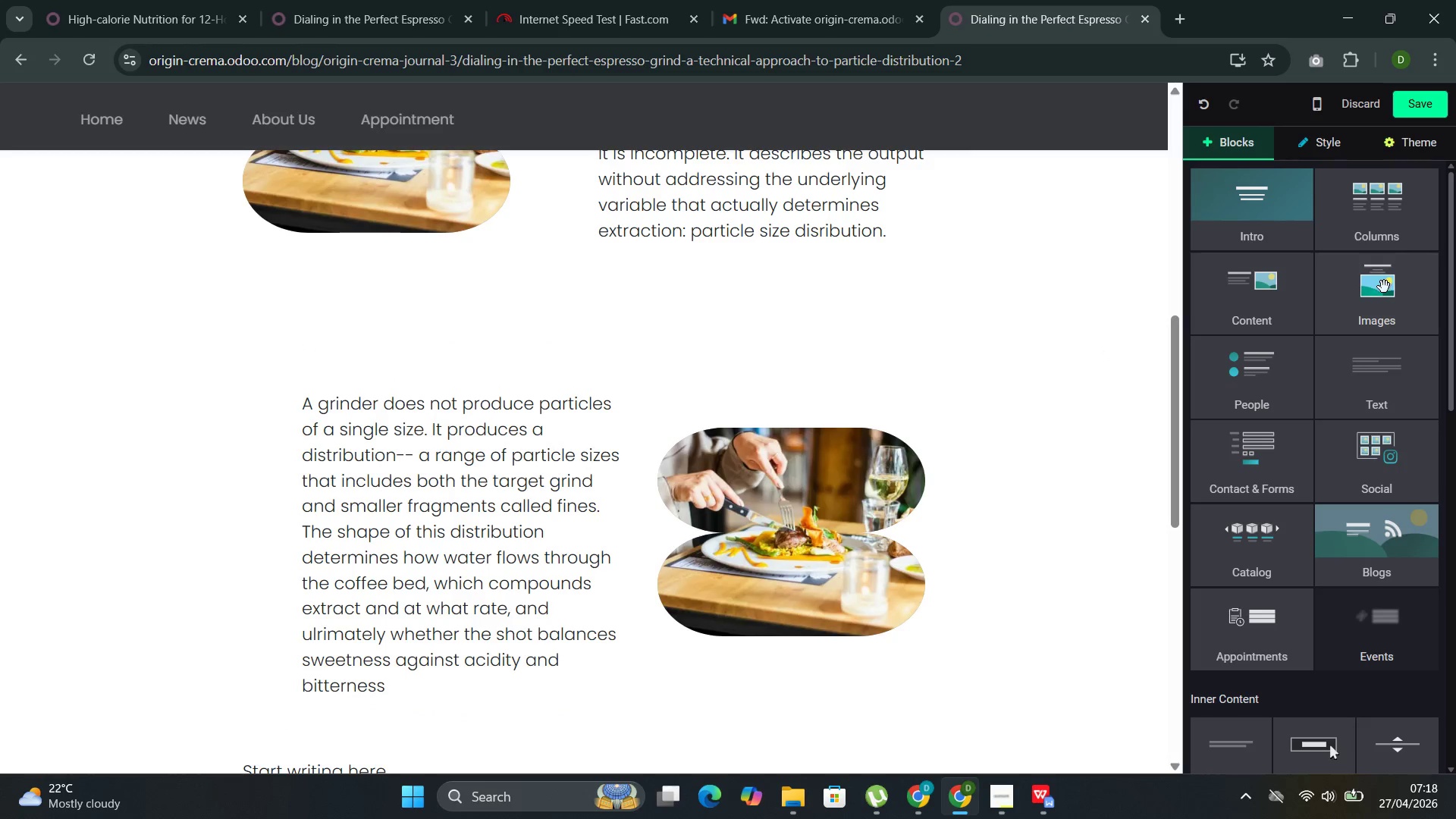 
left_click([1263, 302])
 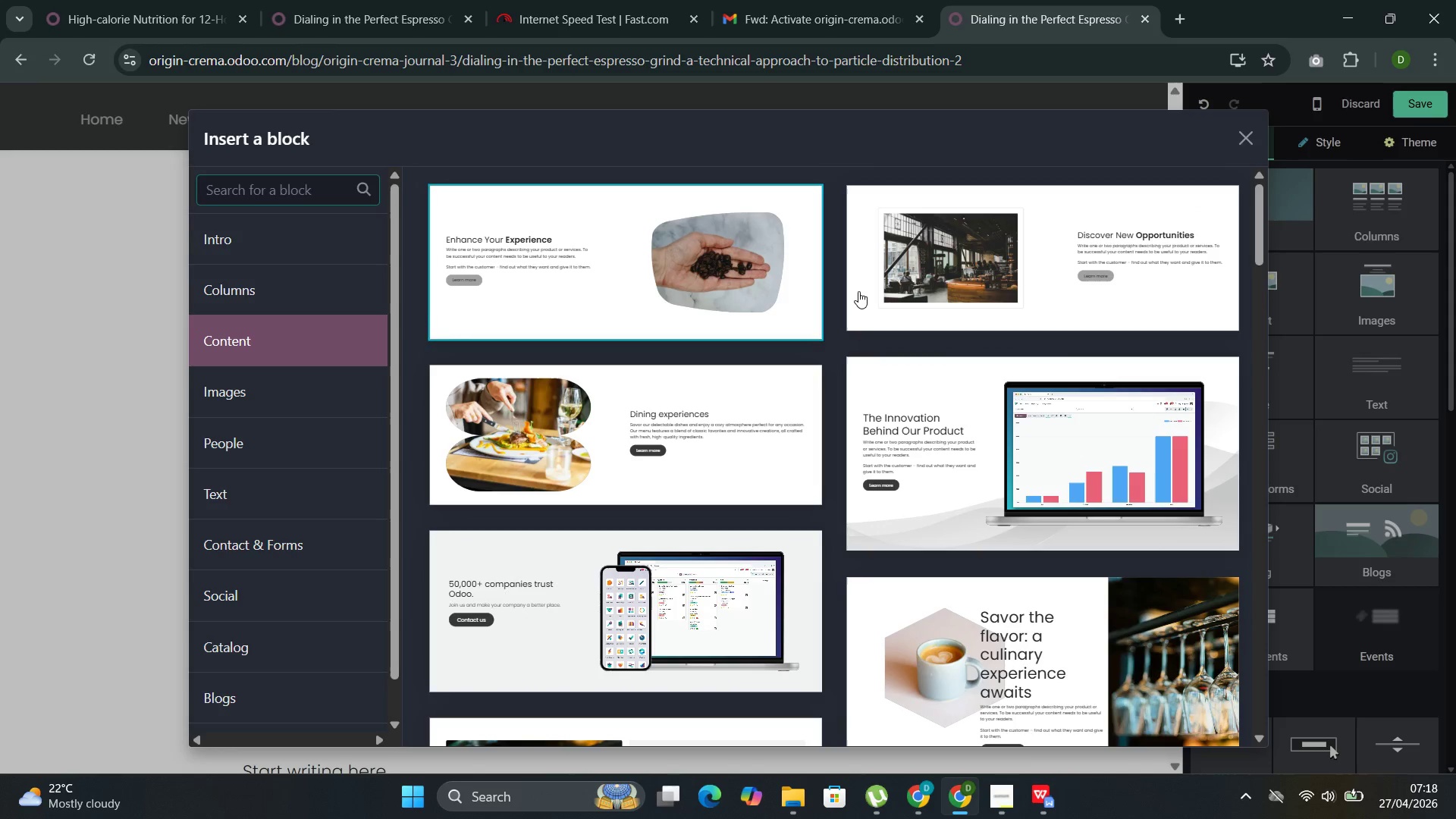 
left_click([1003, 271])
 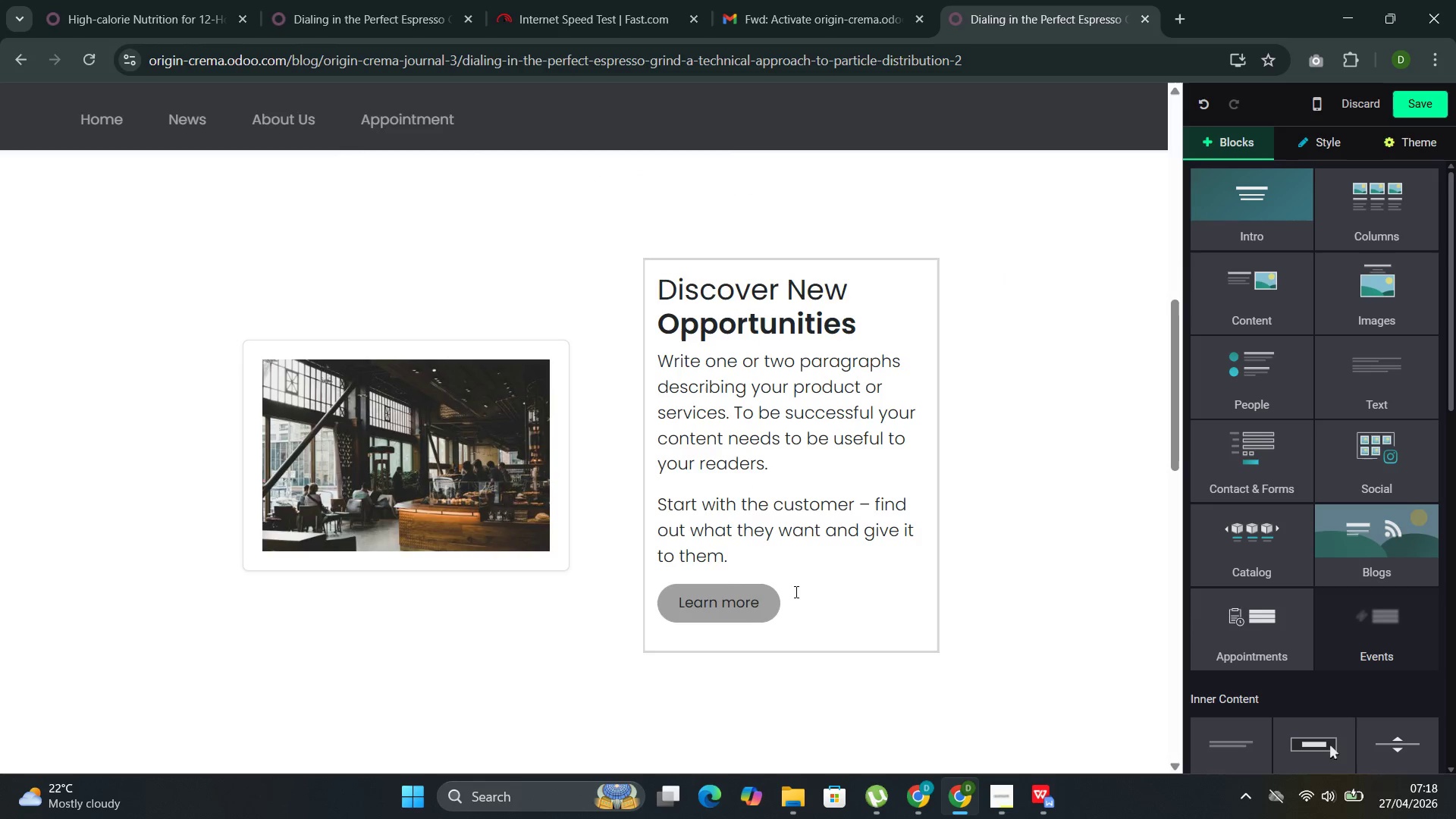 
left_click([783, 607])
 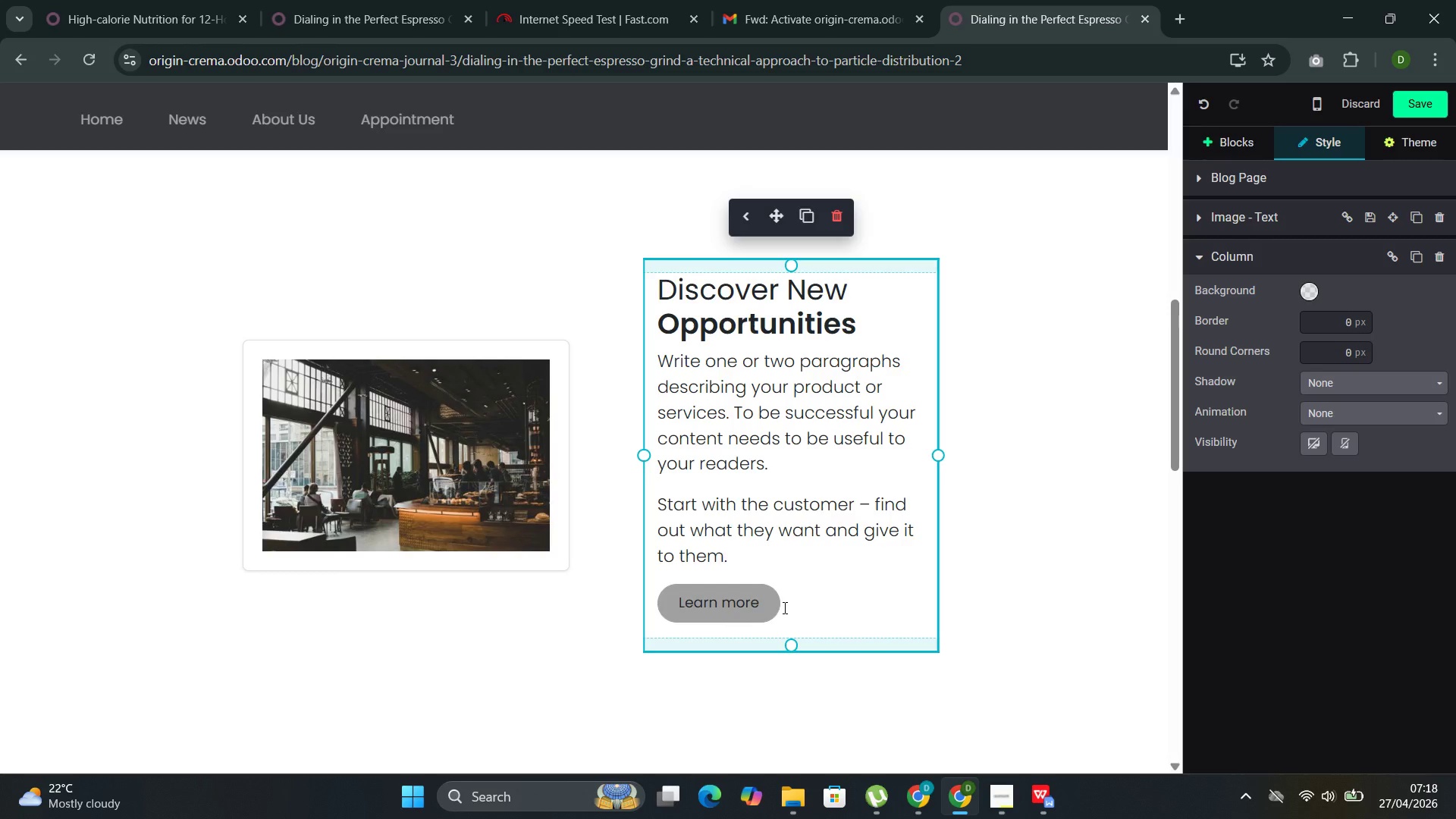 
left_click_drag(start_coordinate=[783, 607], to_coordinate=[675, 588])
 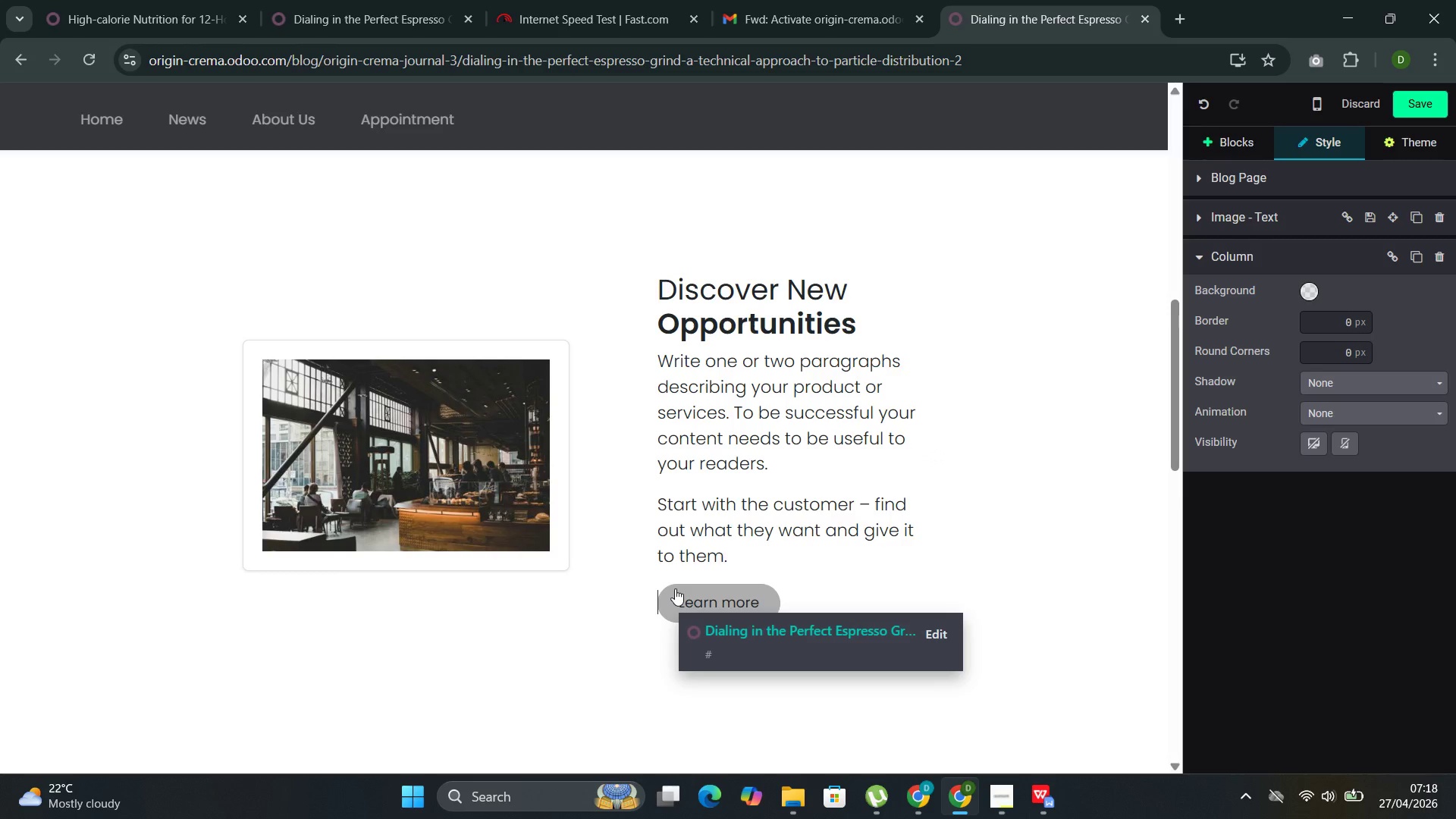 
key(Backspace)
 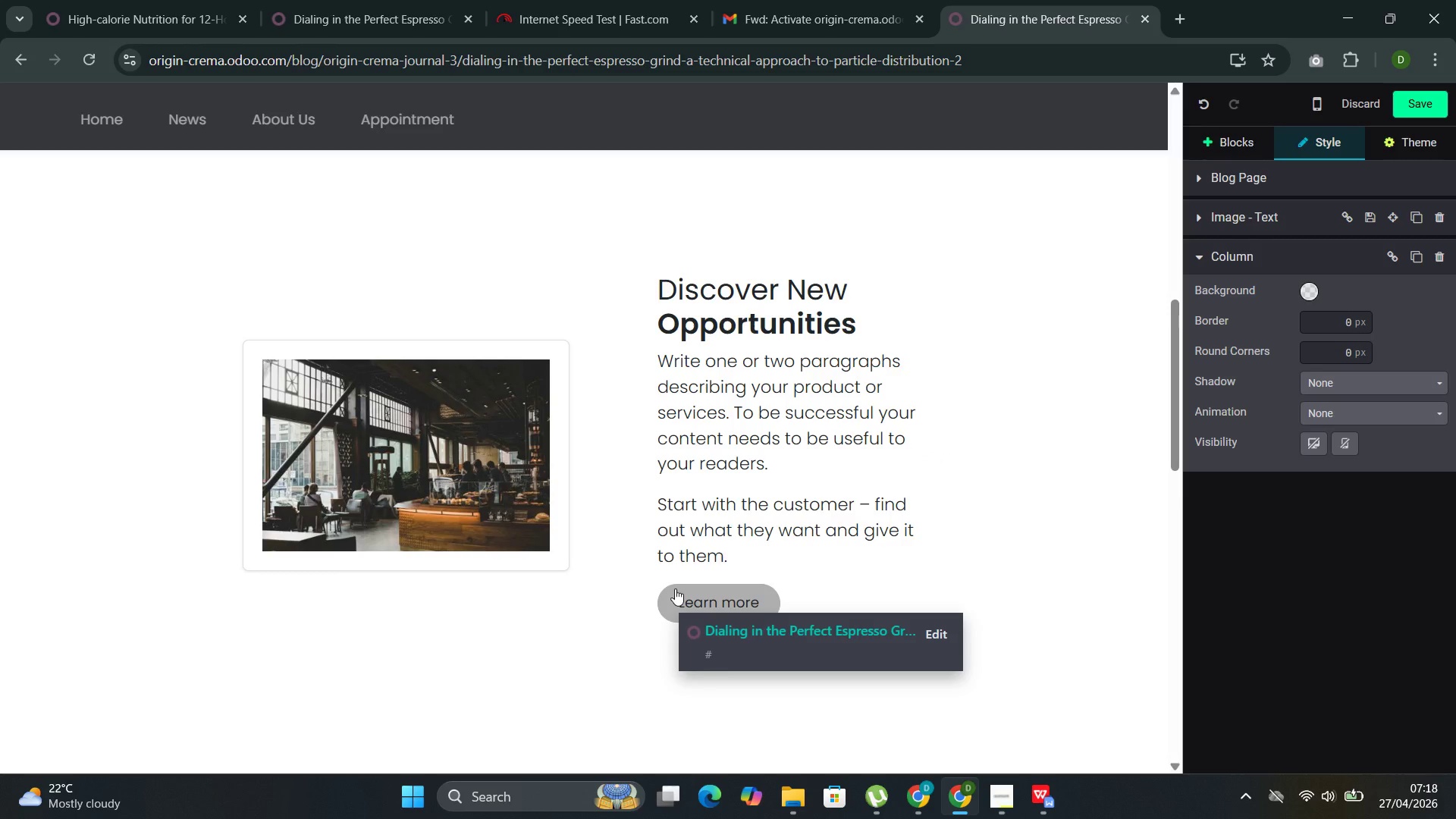 
key(Backspace)
 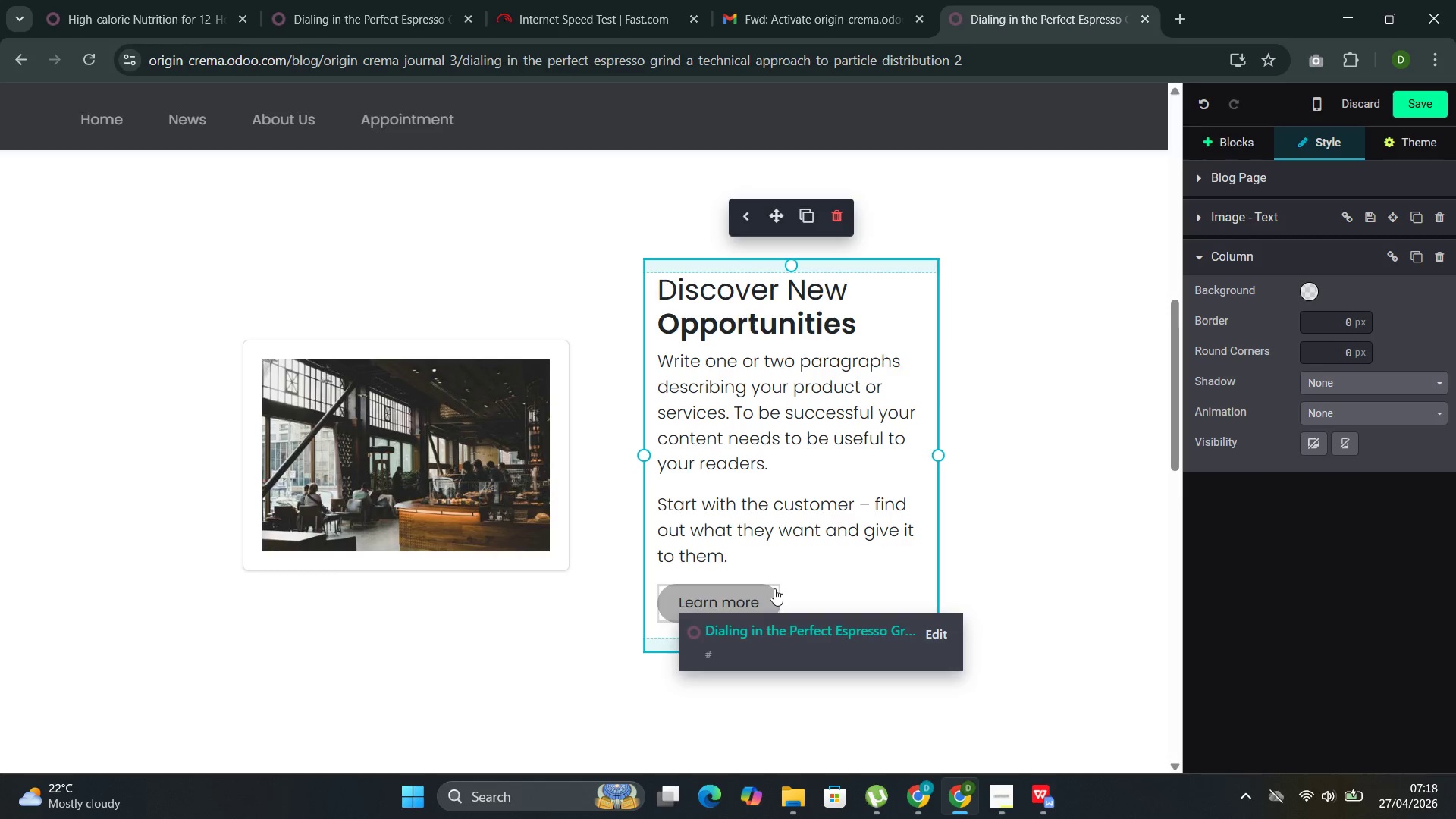 
left_click([774, 588])
 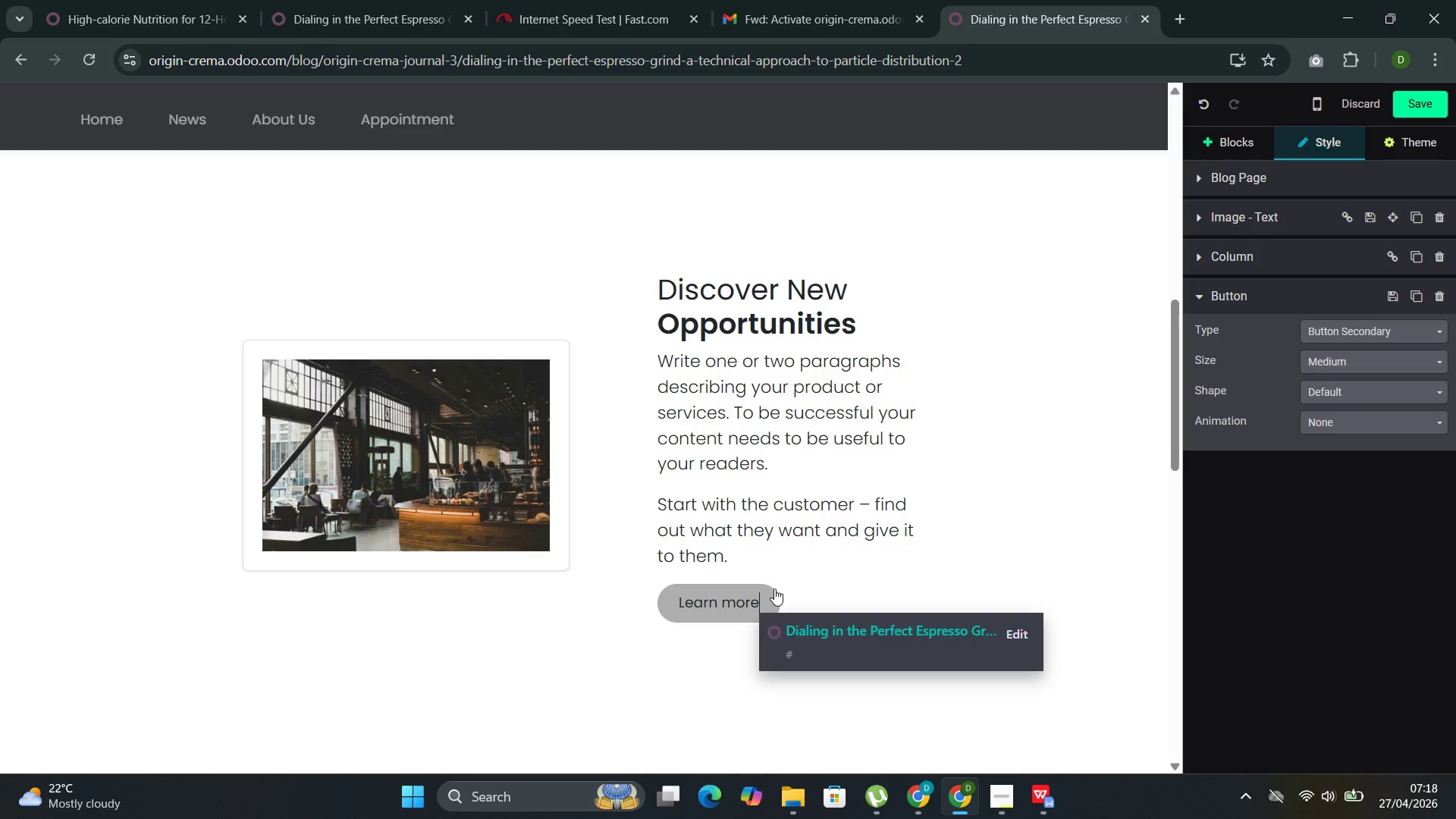 
key(Backspace)
 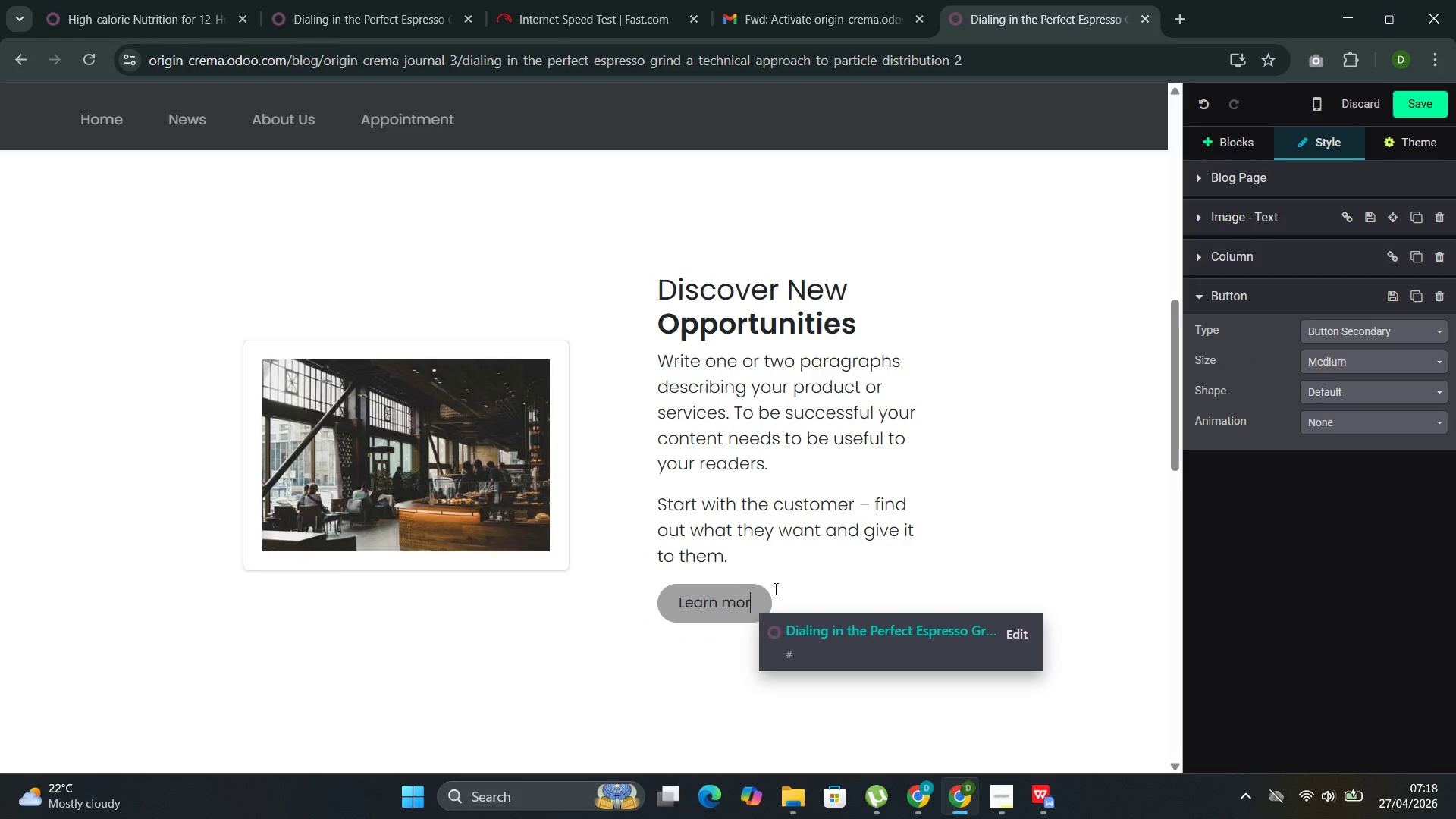 
key(Backspace)
 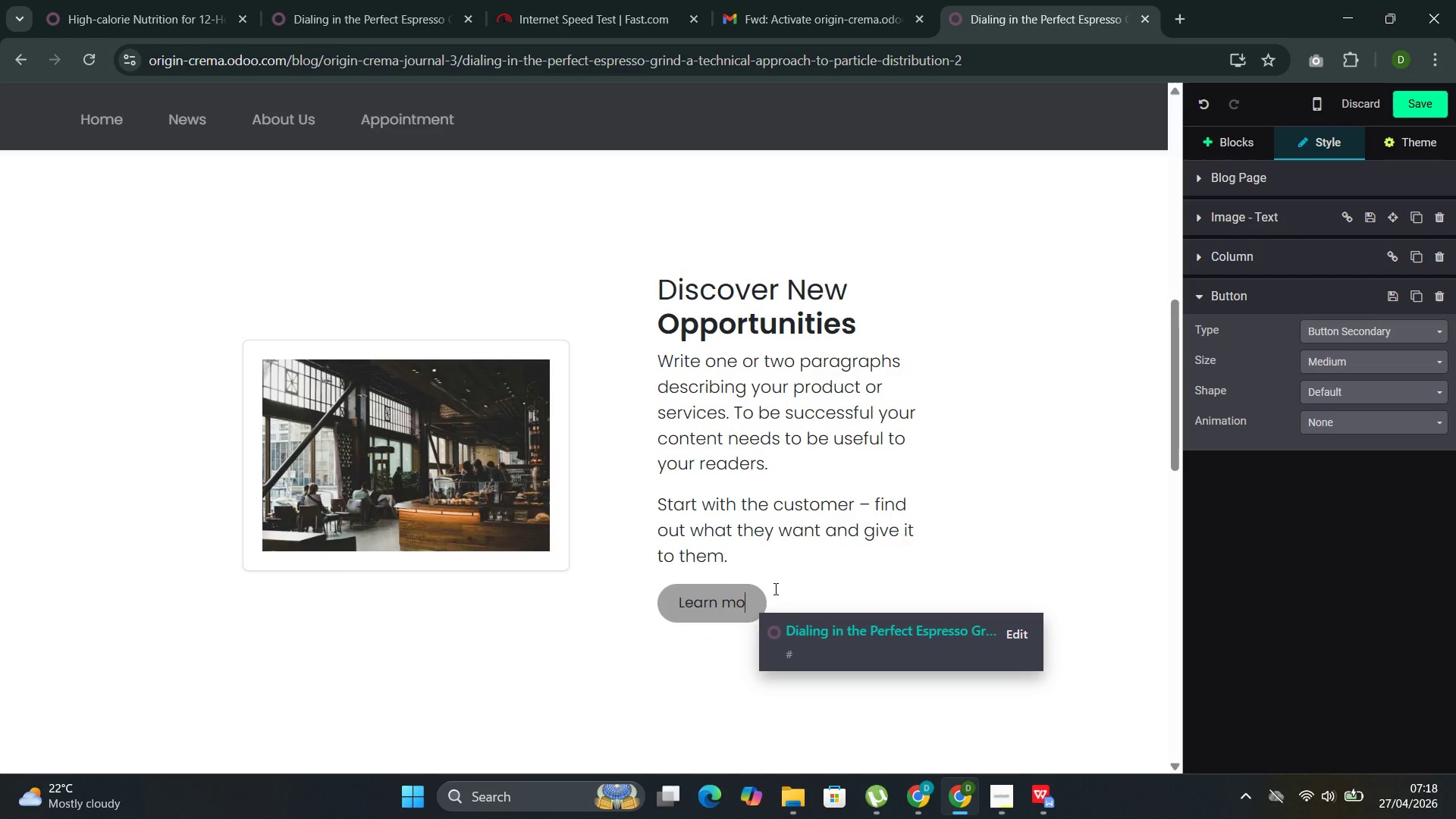 
key(Backspace)
 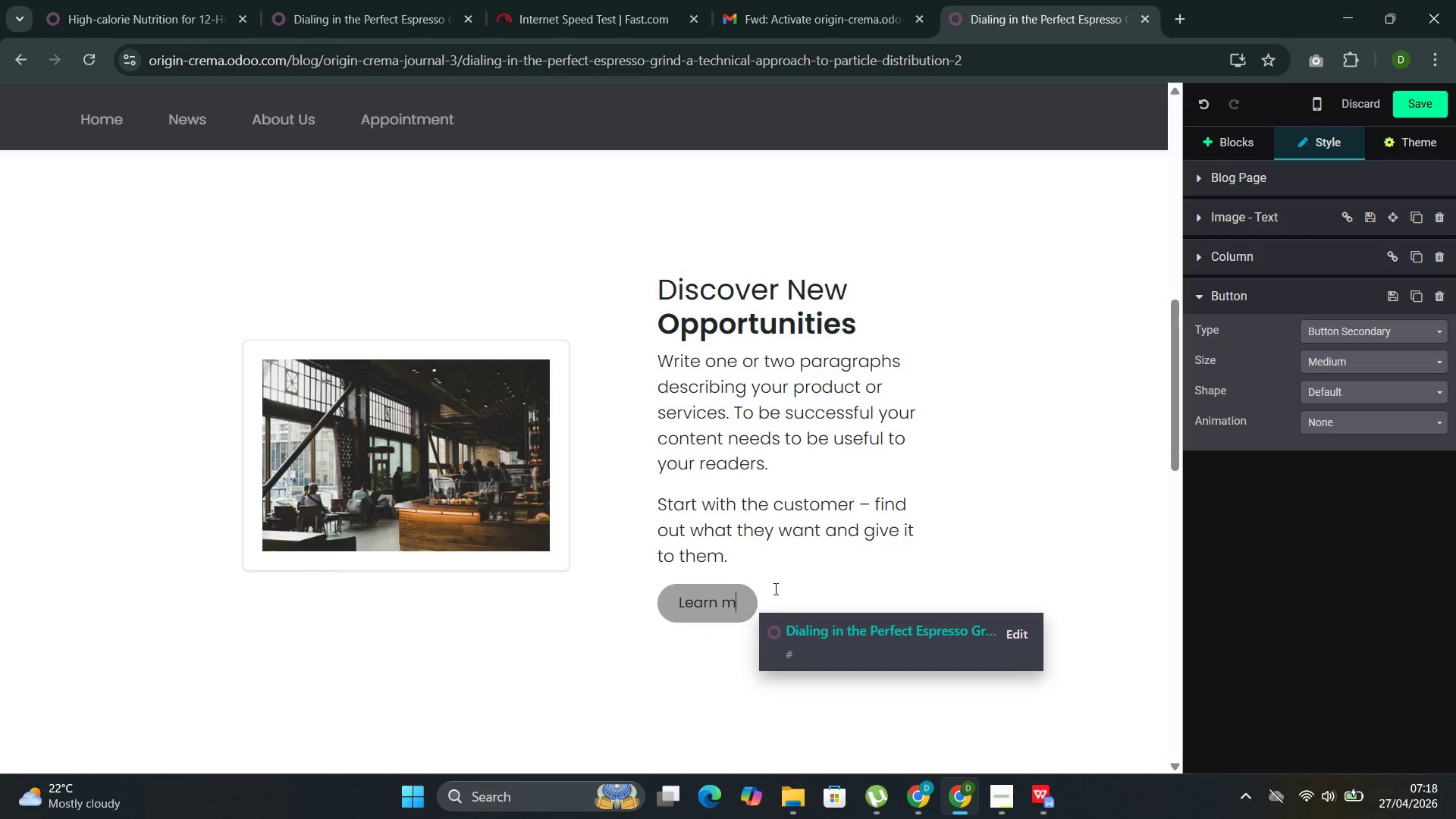 
key(Backspace)
 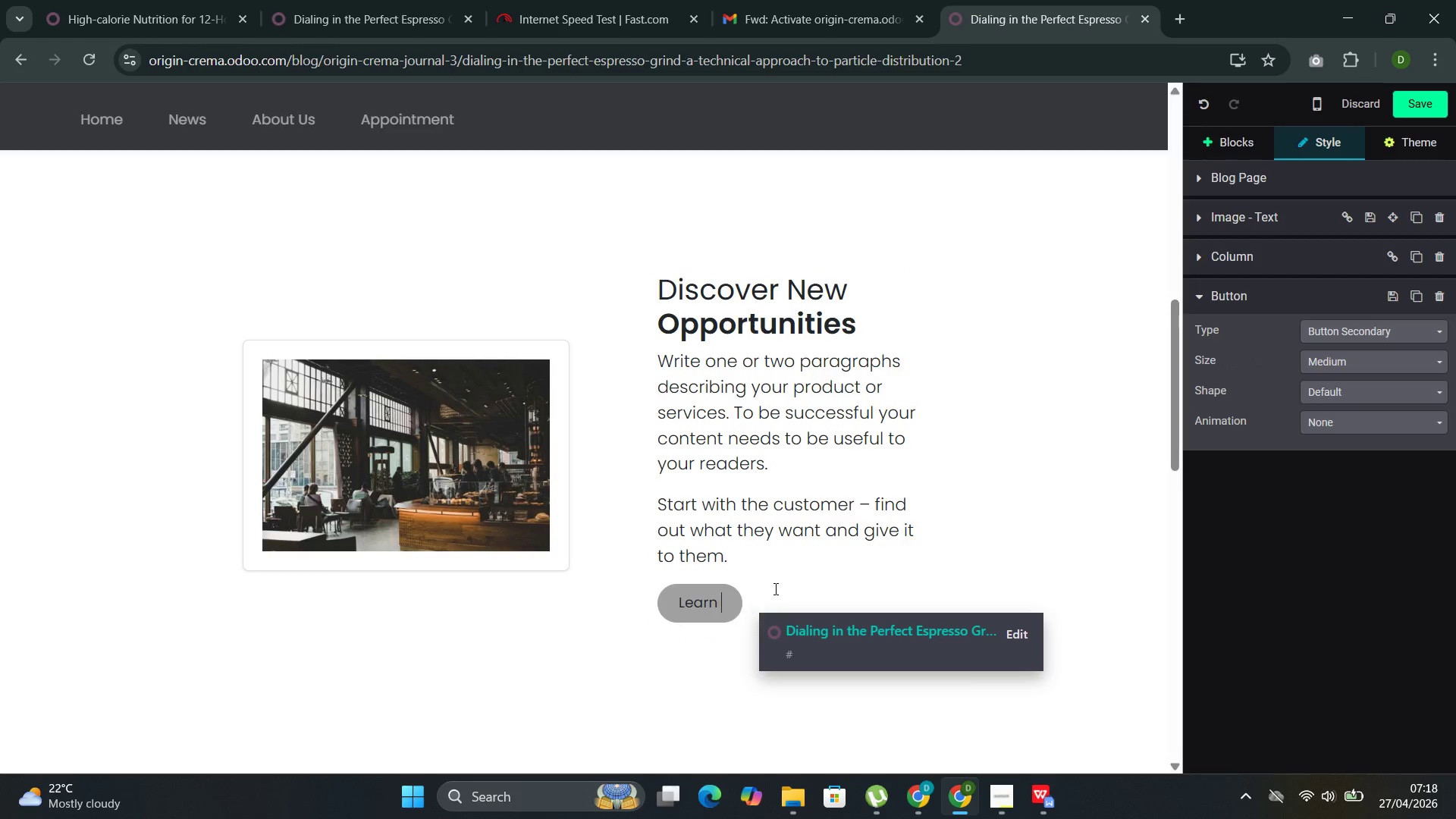 
key(Backspace)
 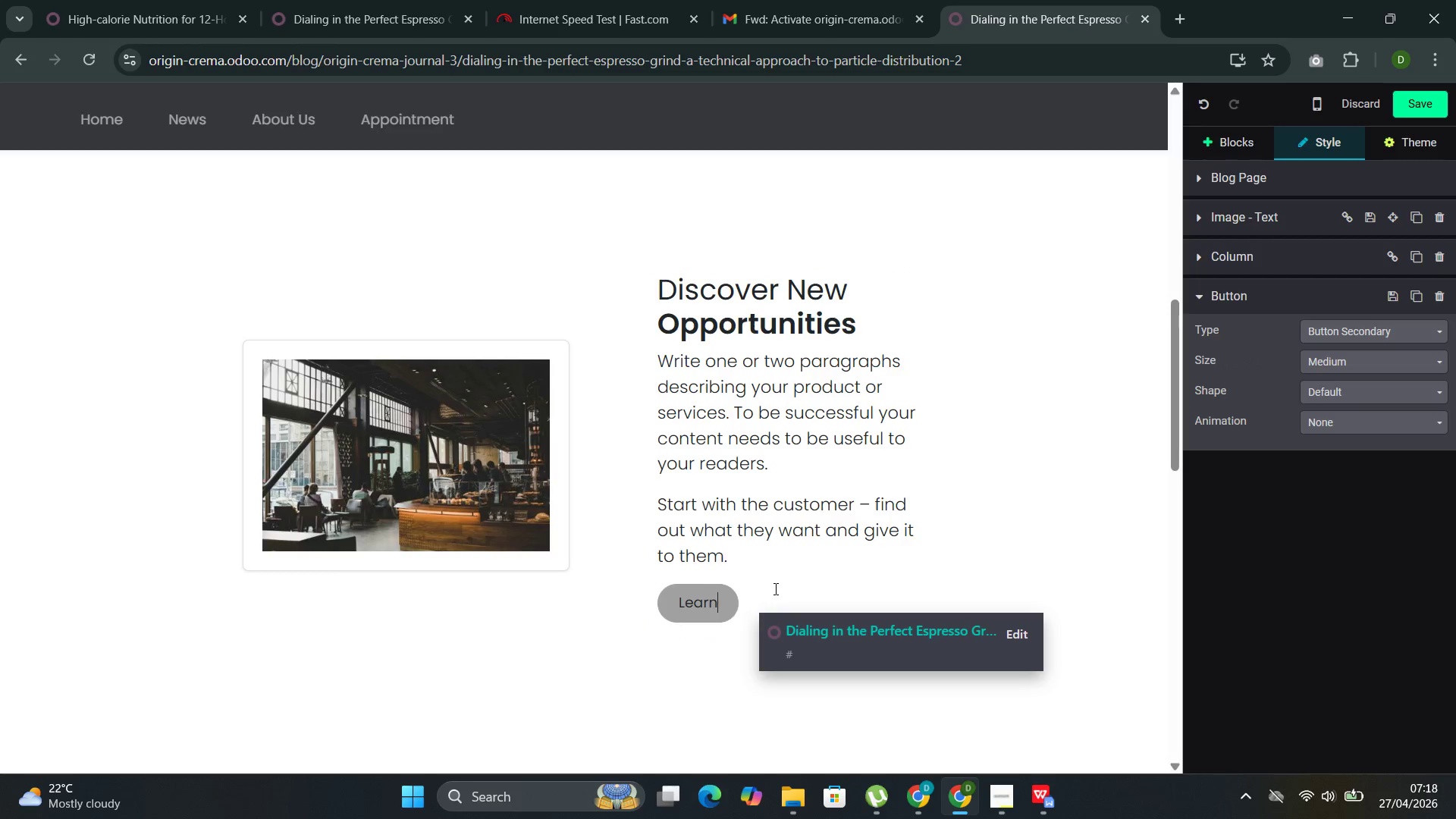 
key(Backspace)
 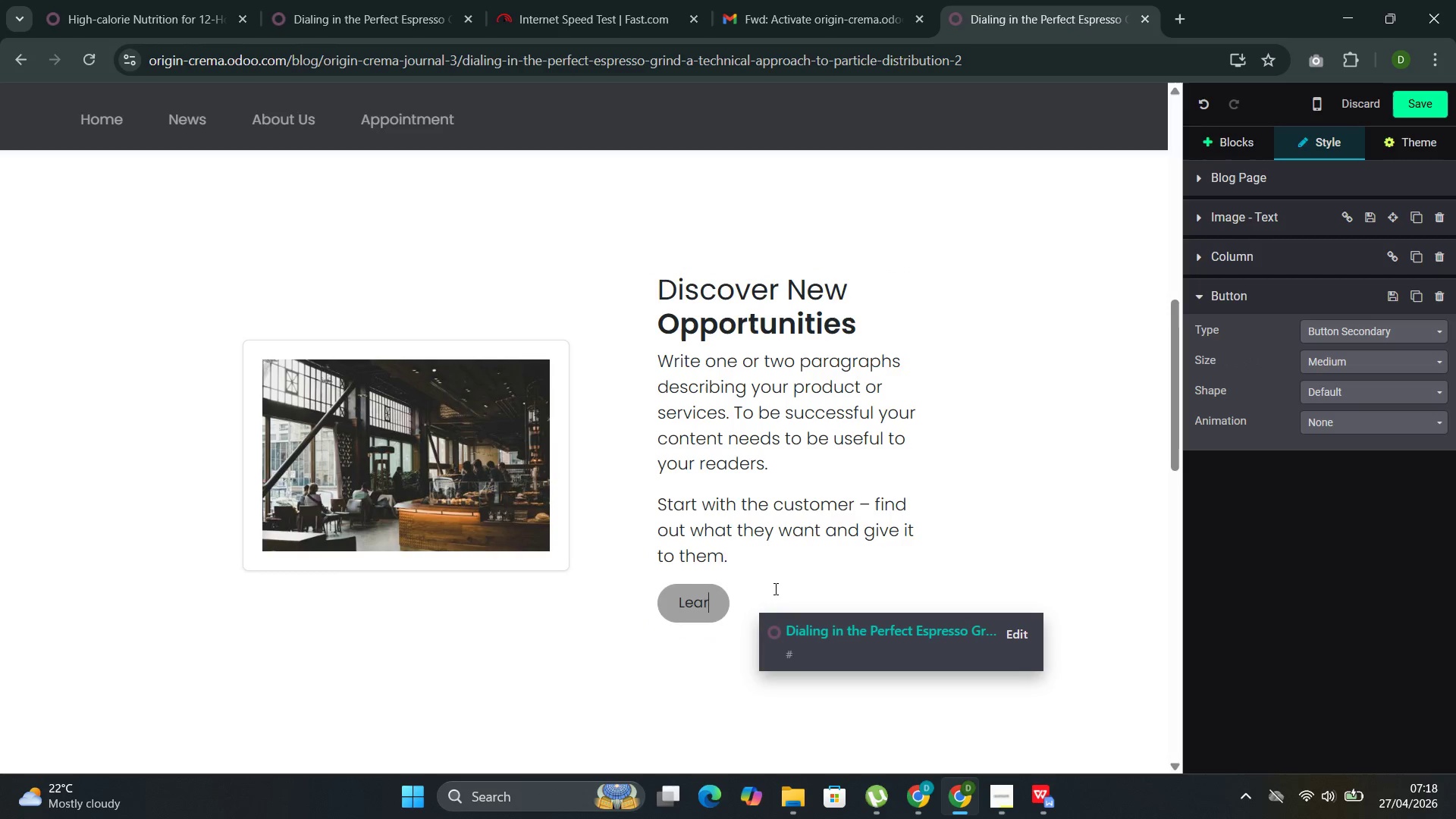 
key(Backspace)
 